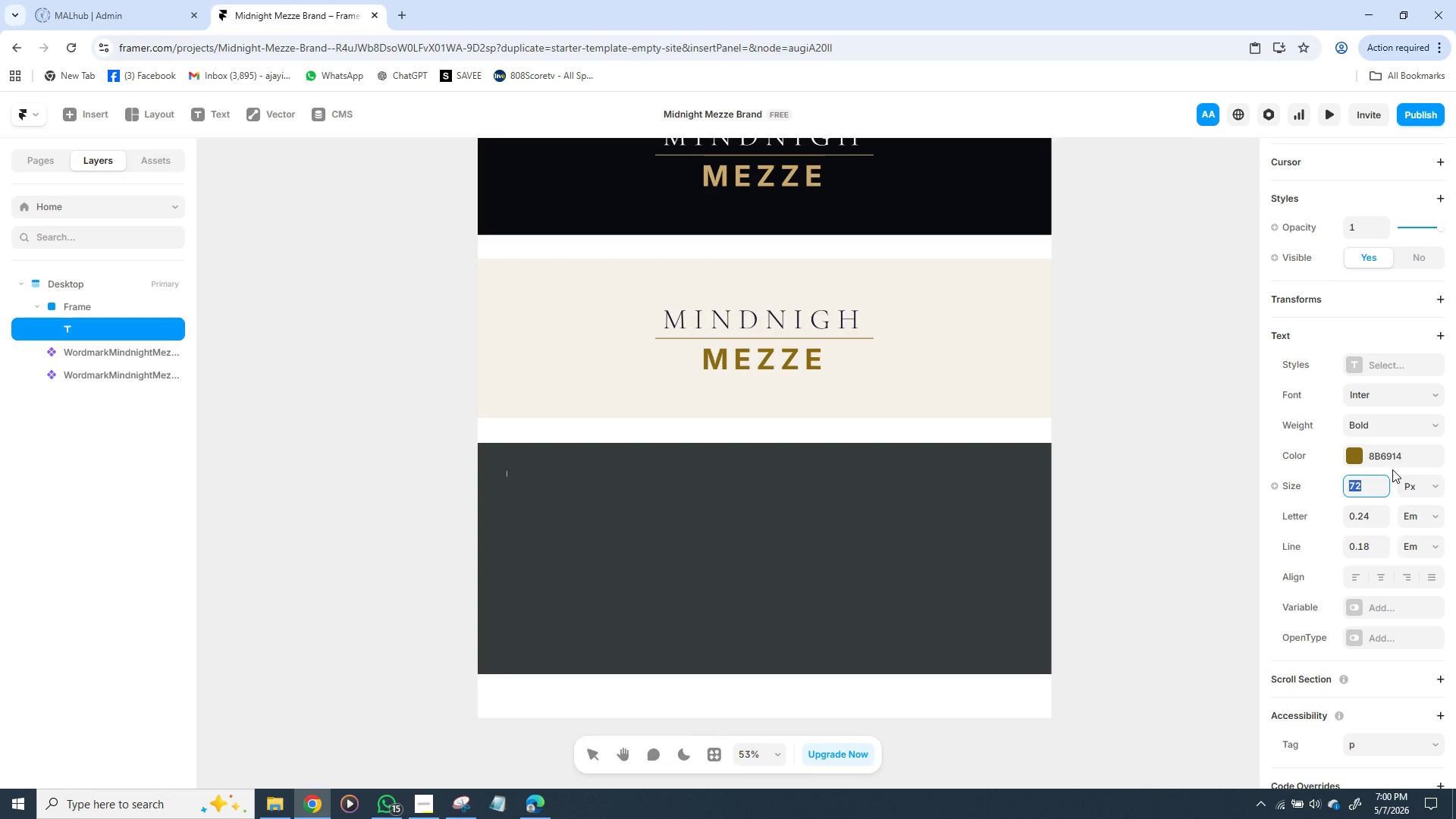 
type(24)
 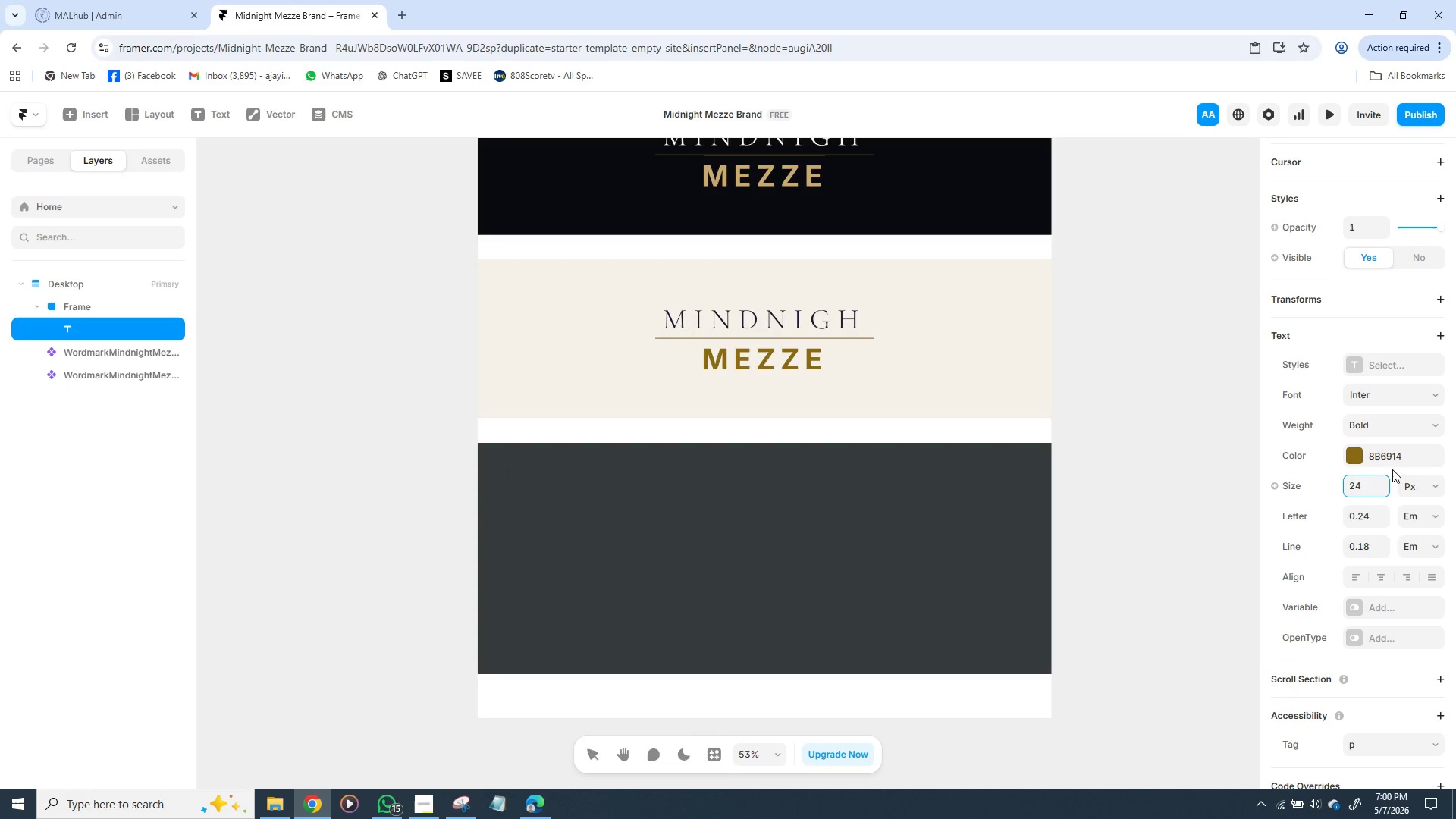 
key(Enter)
 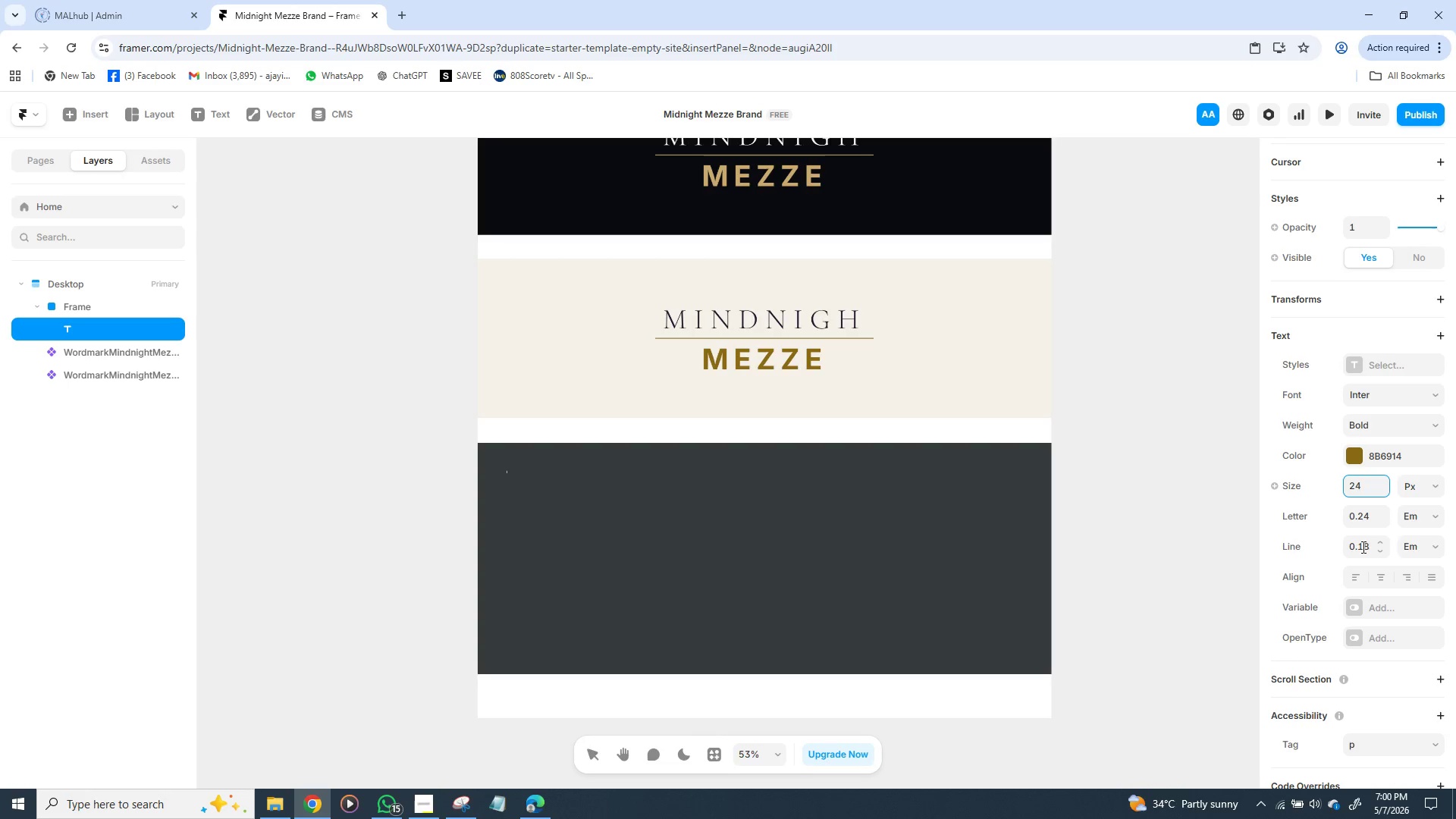 
wait(5.84)
 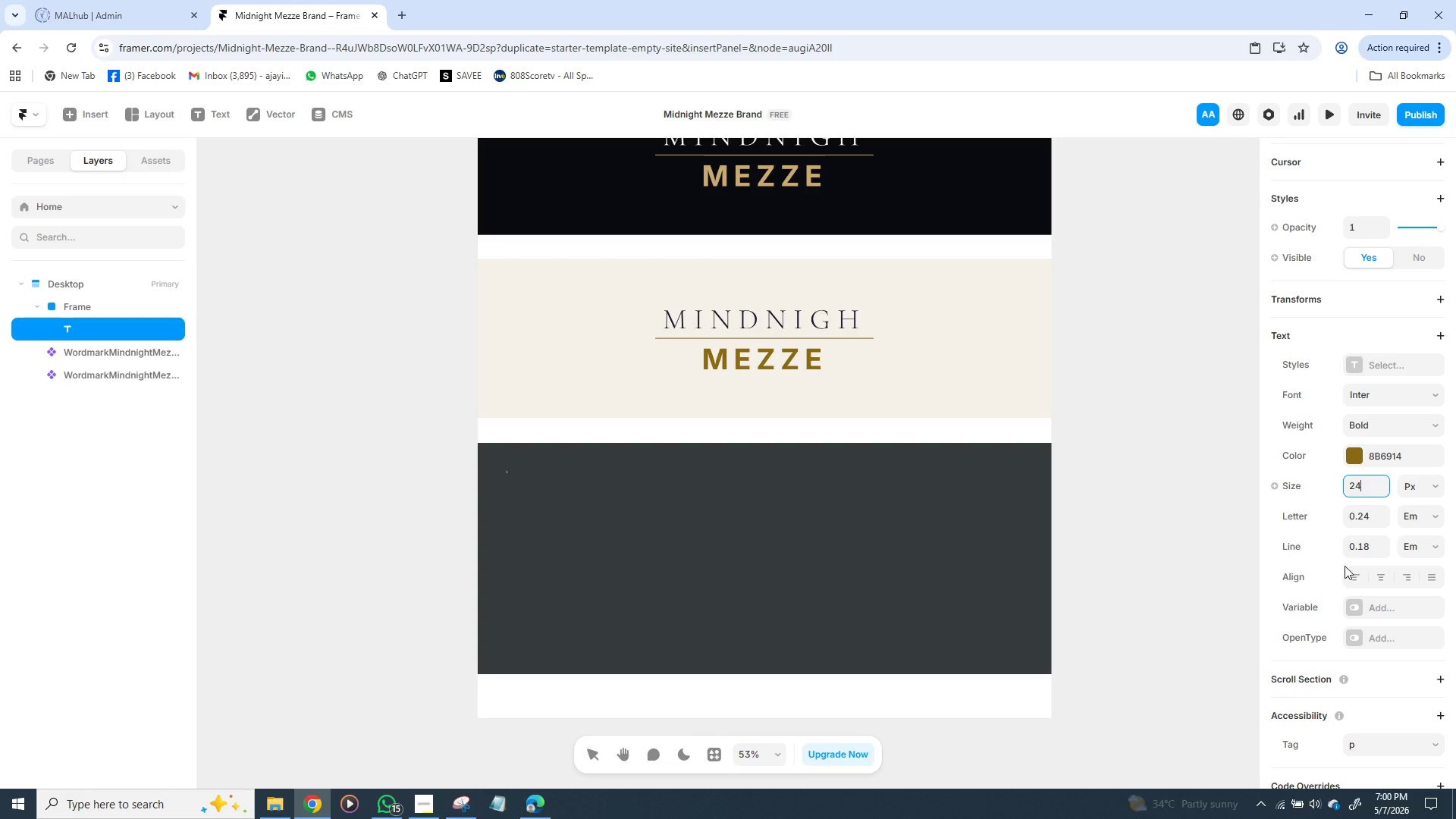 
left_click([1366, 547])
 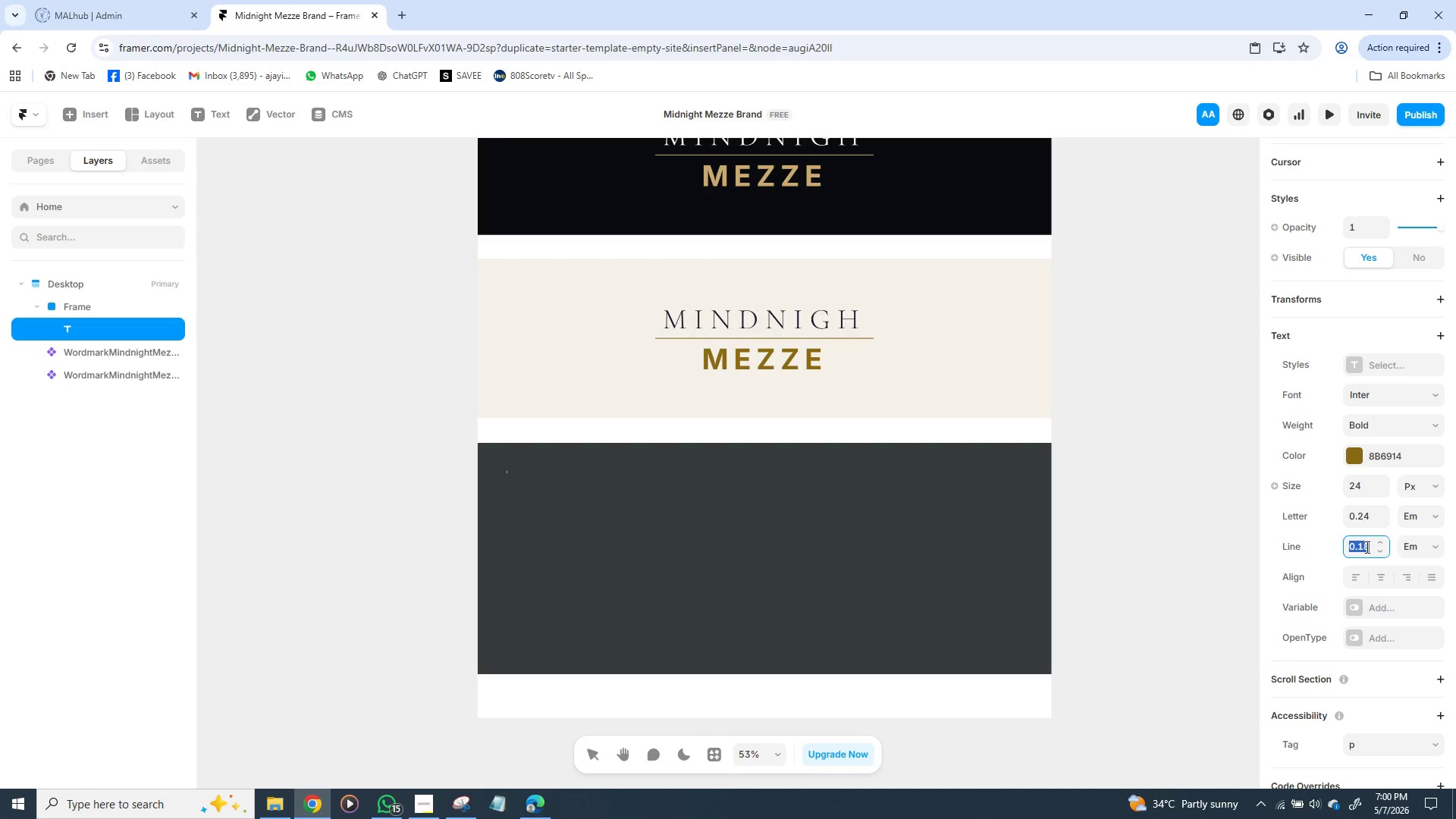 
key(0)
 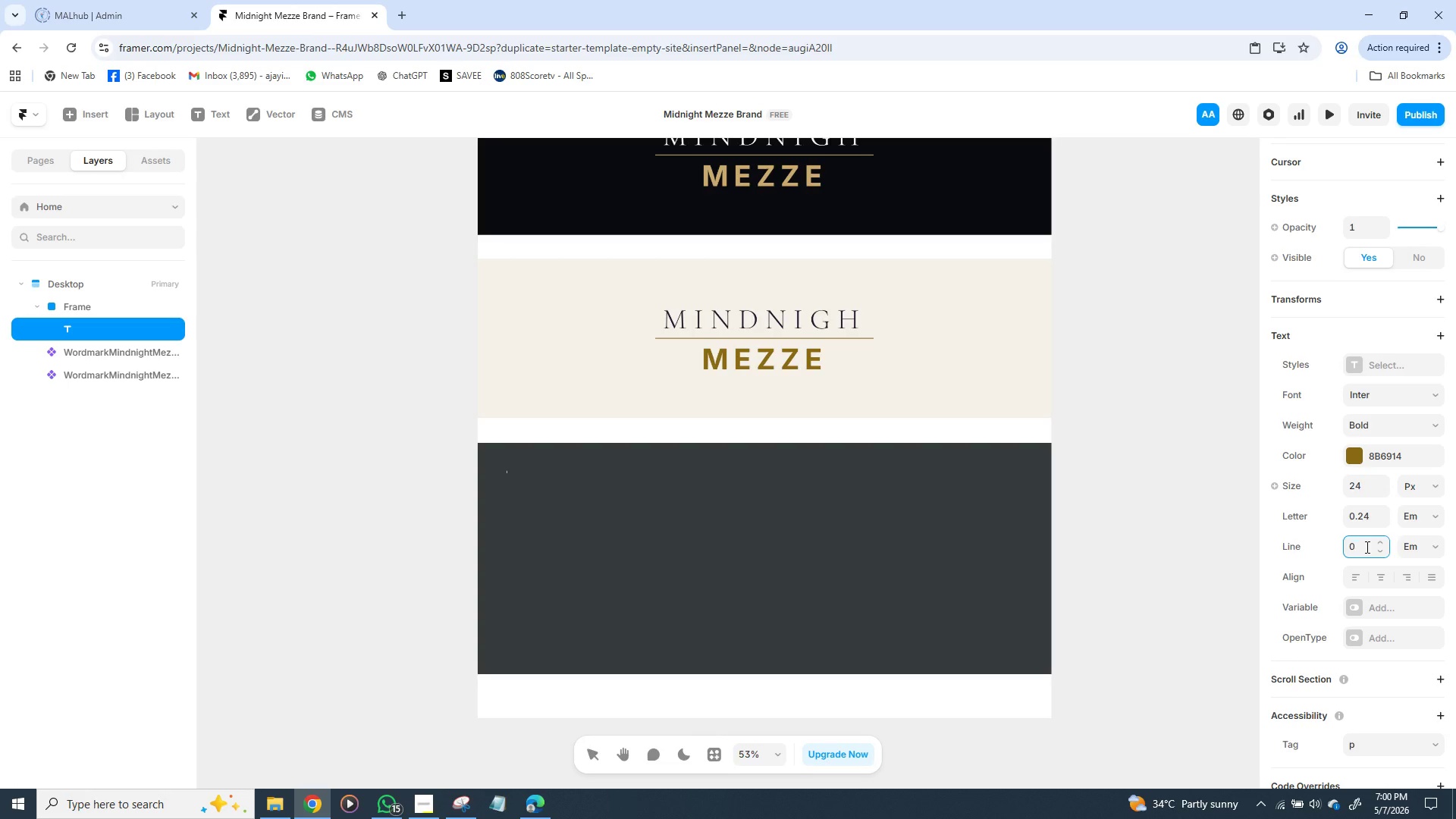 
wait(6.11)
 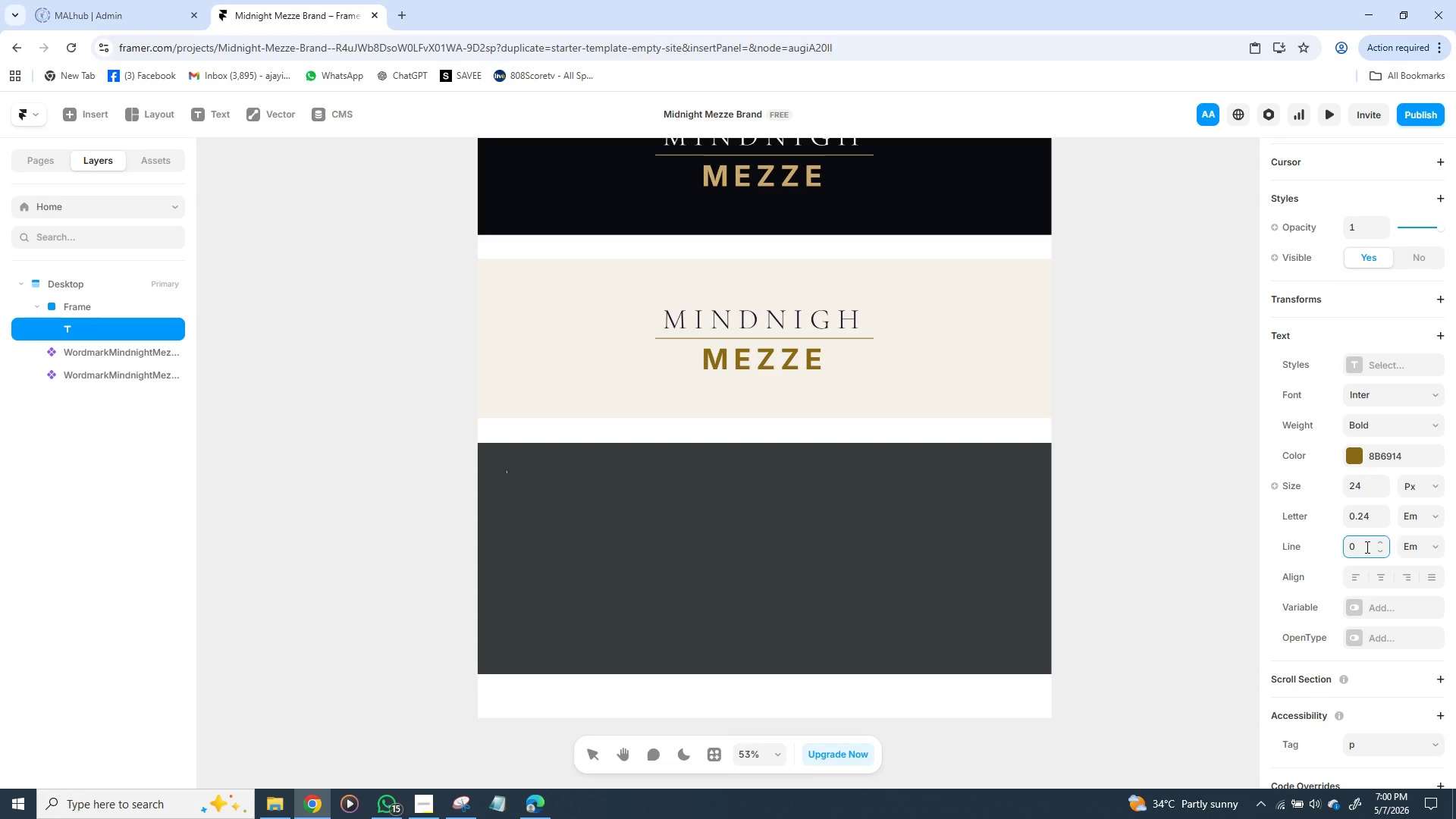 
type(.04)
 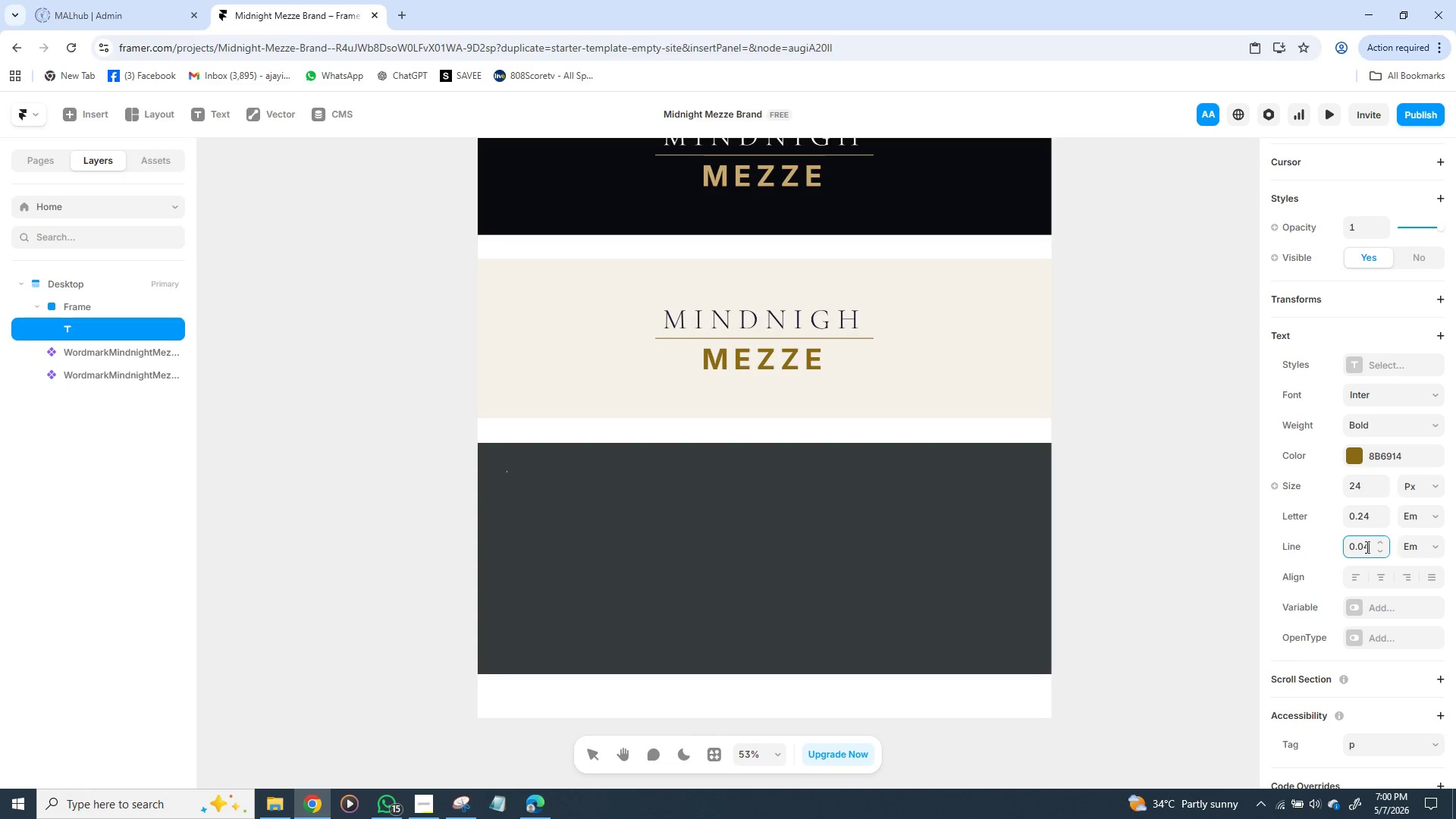 
key(Enter)
 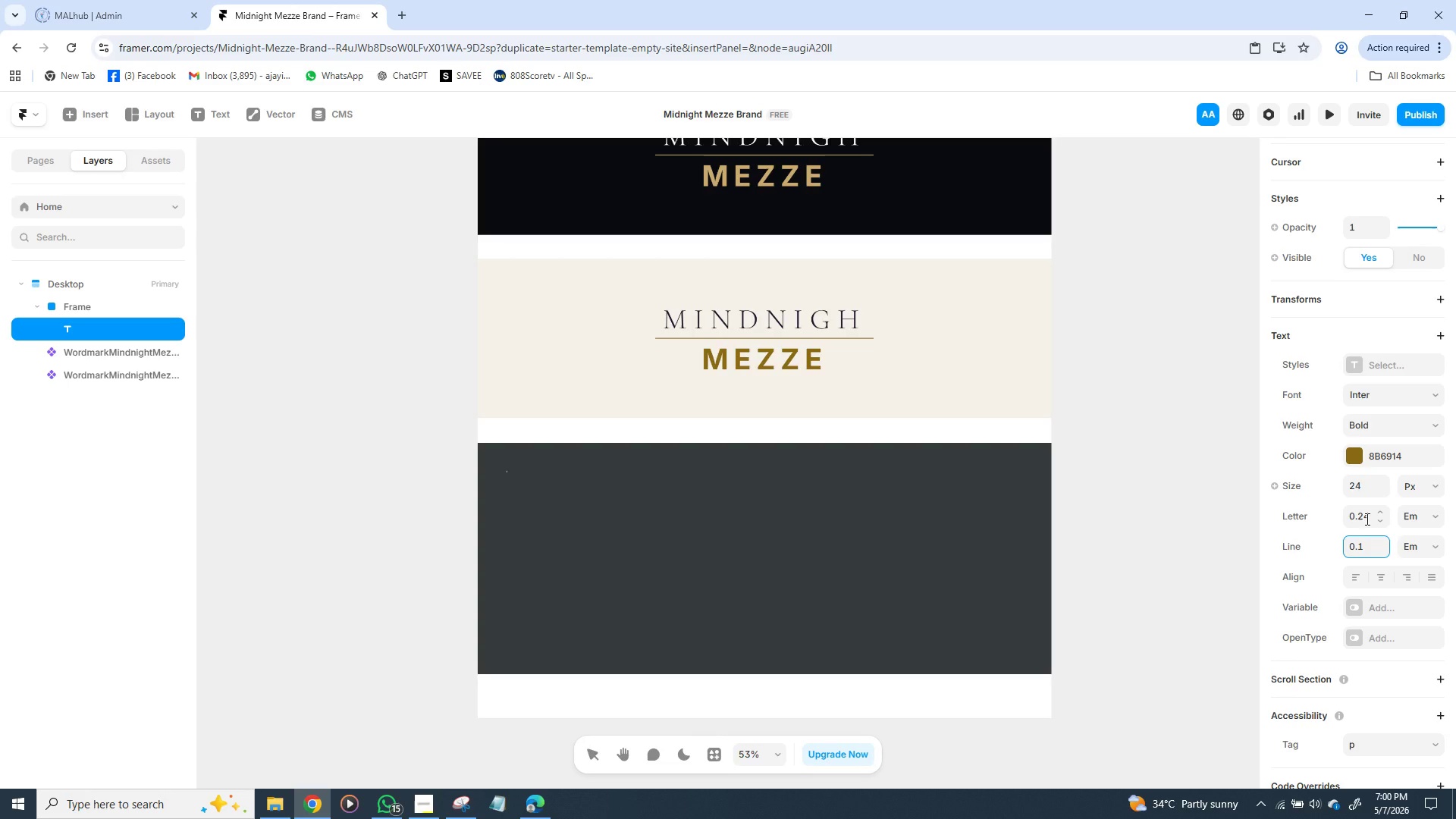 
left_click([1366, 519])
 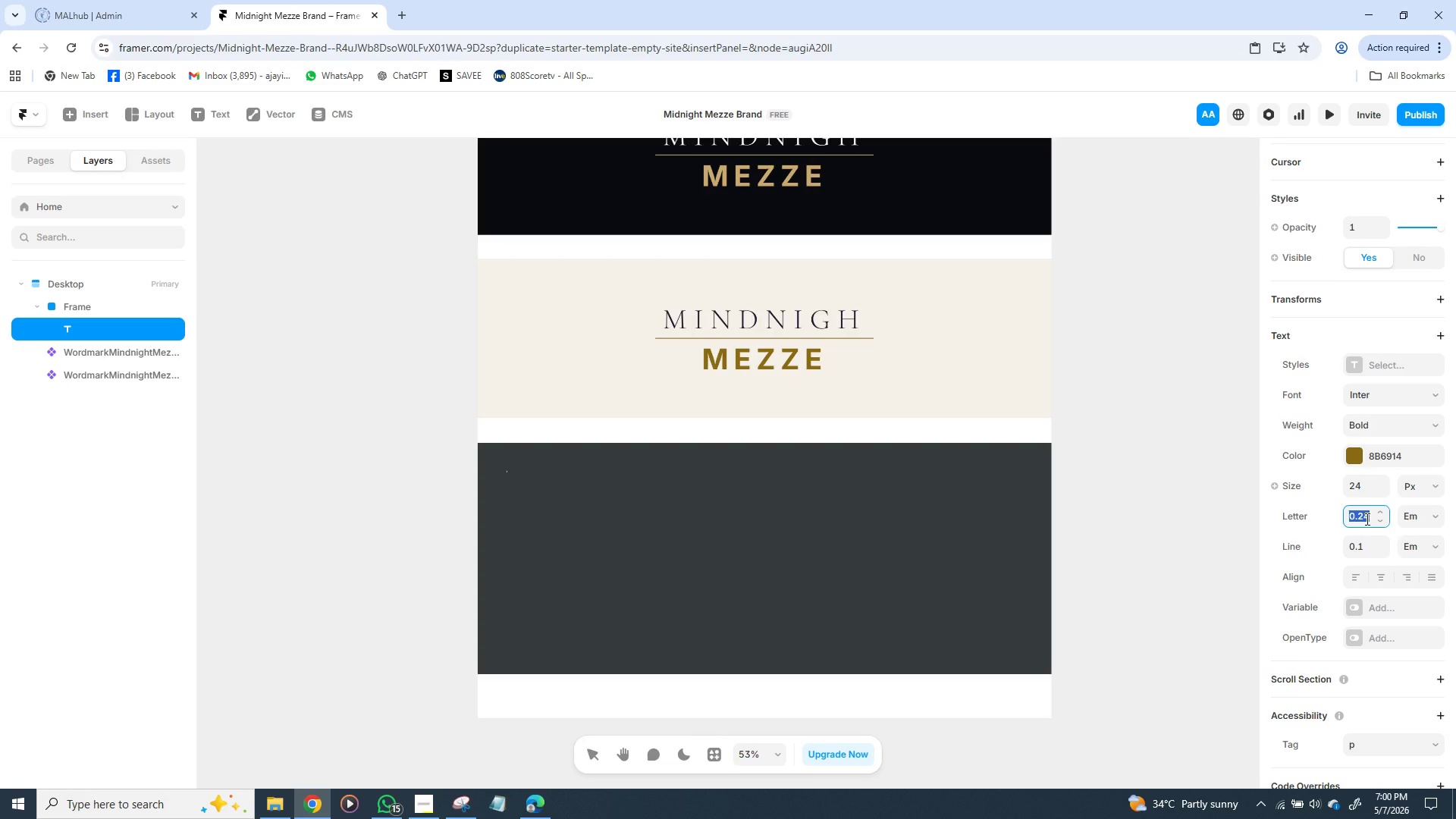 
key(0)
 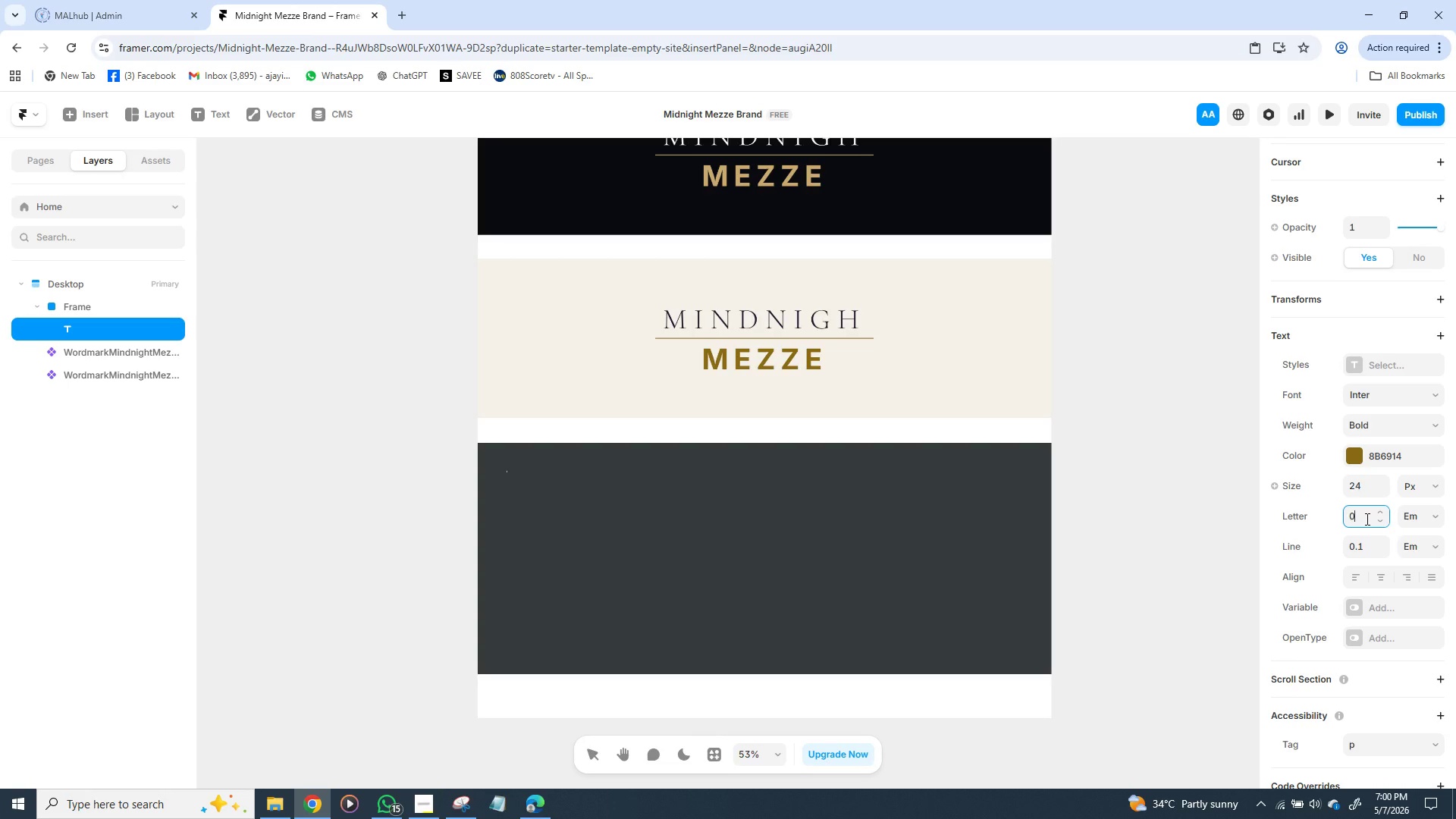 
key(Period)
 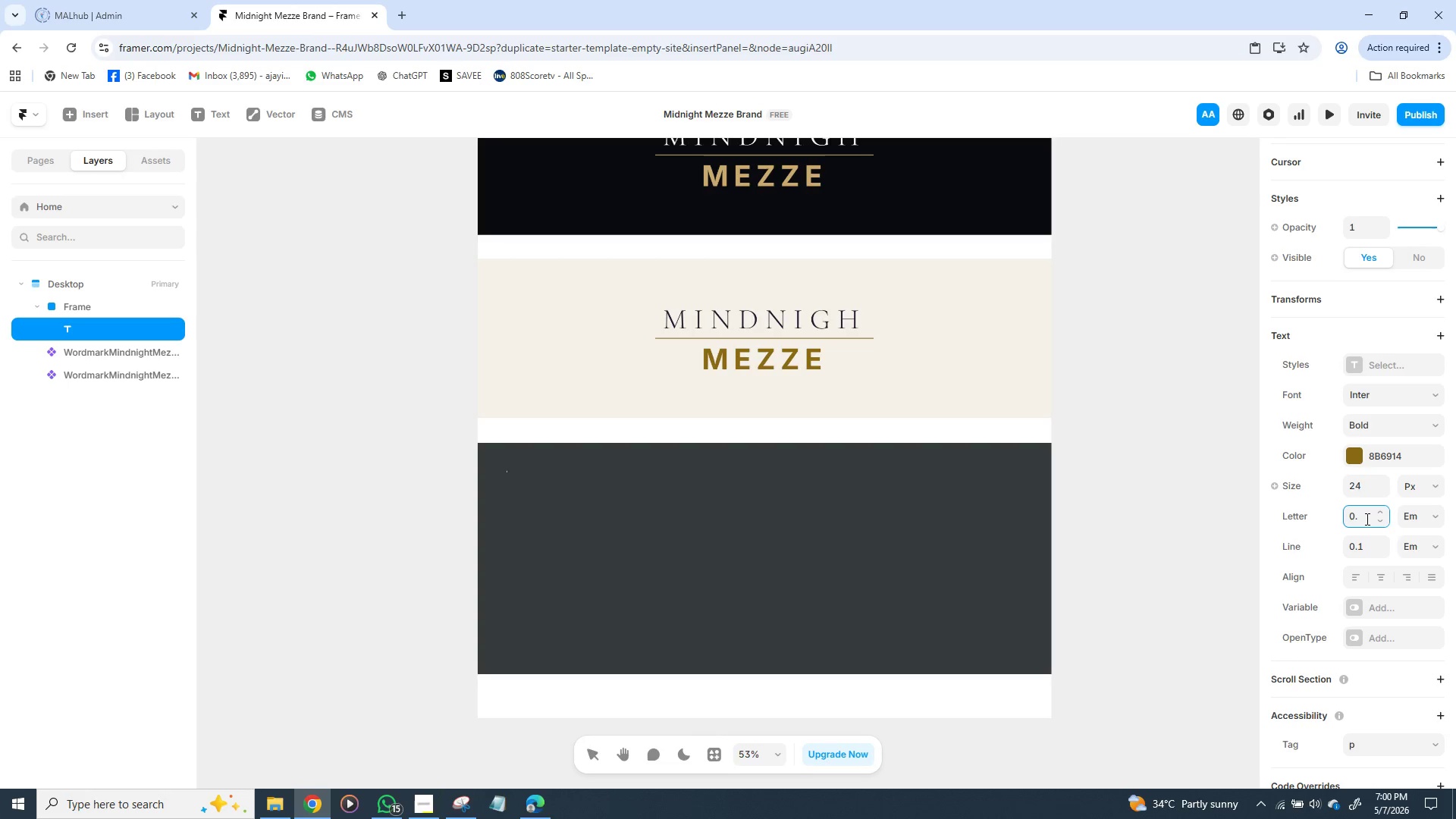 
type(04)
 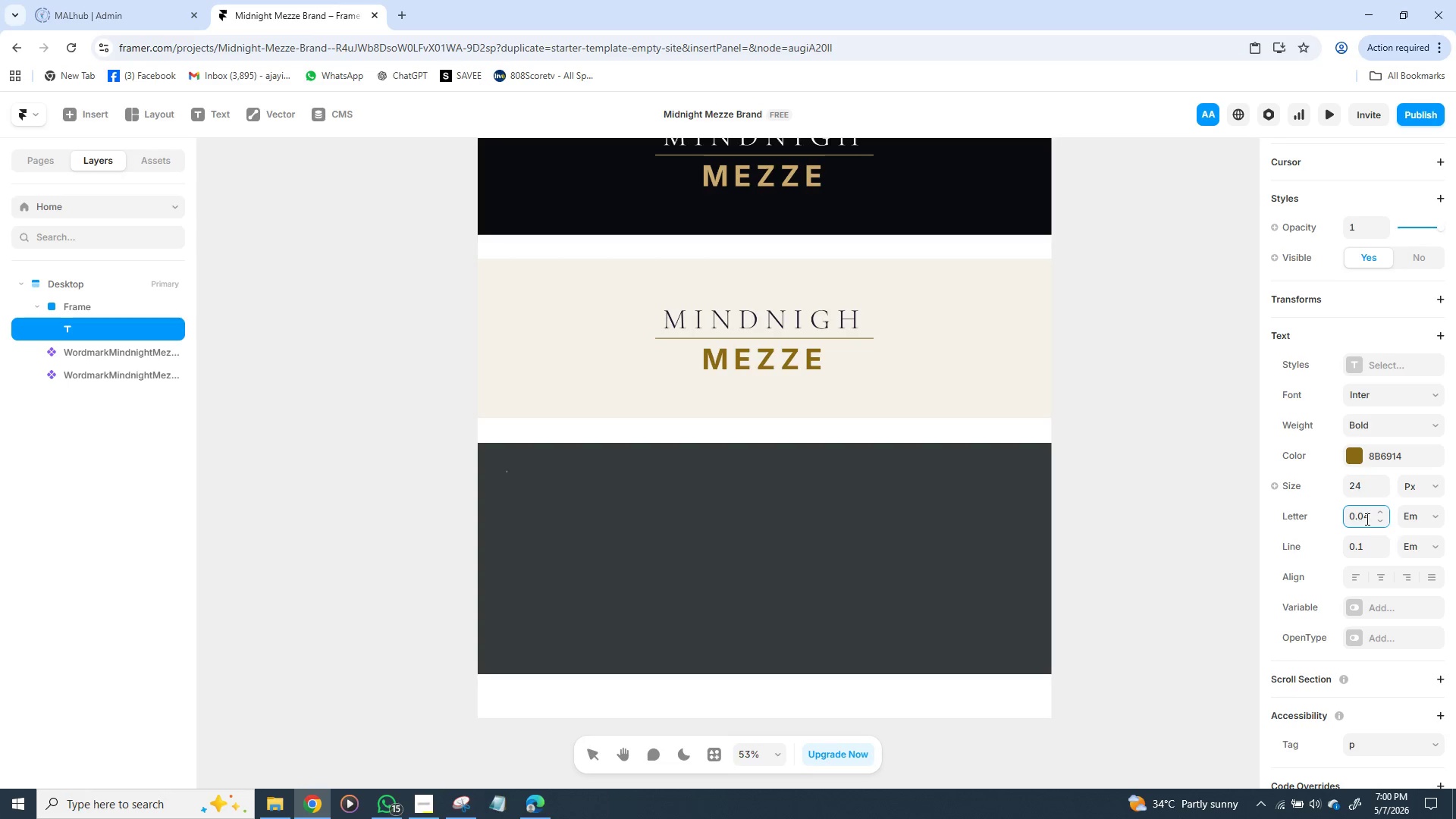 
key(Enter)
 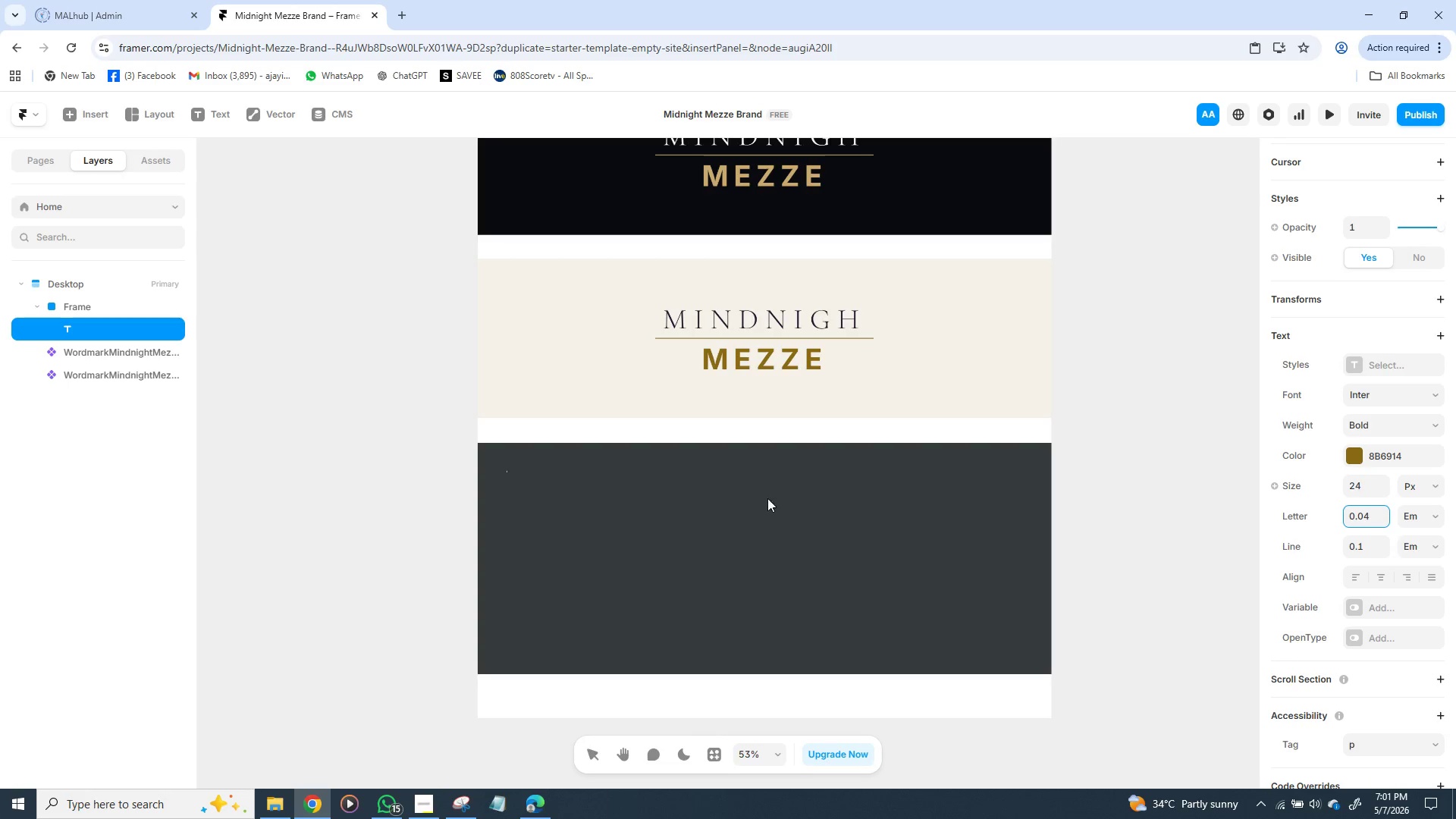 
key(T)
 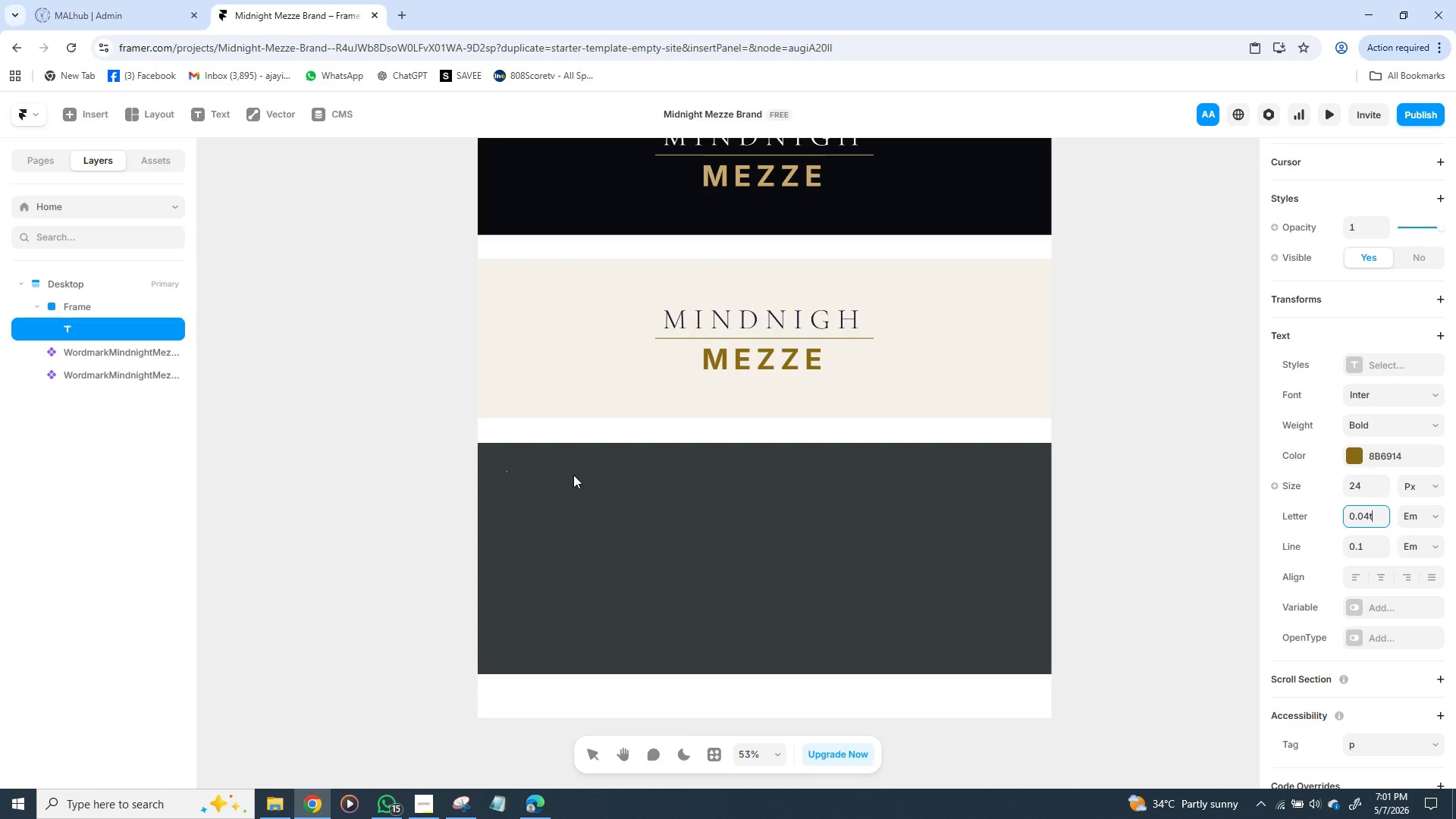 
key(T)
 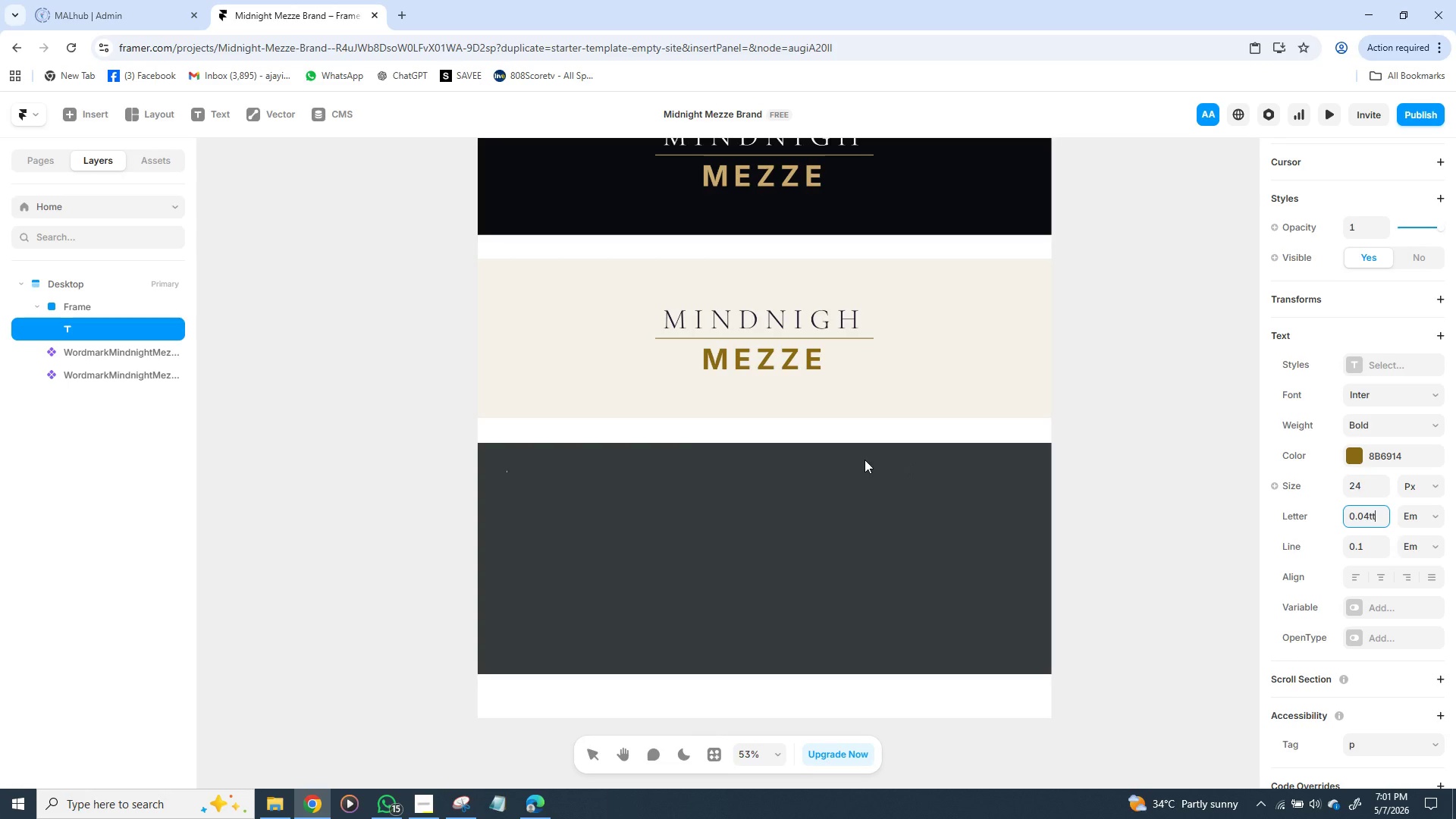 
left_click_drag(start_coordinate=[539, 507], to_coordinate=[544, 507])
 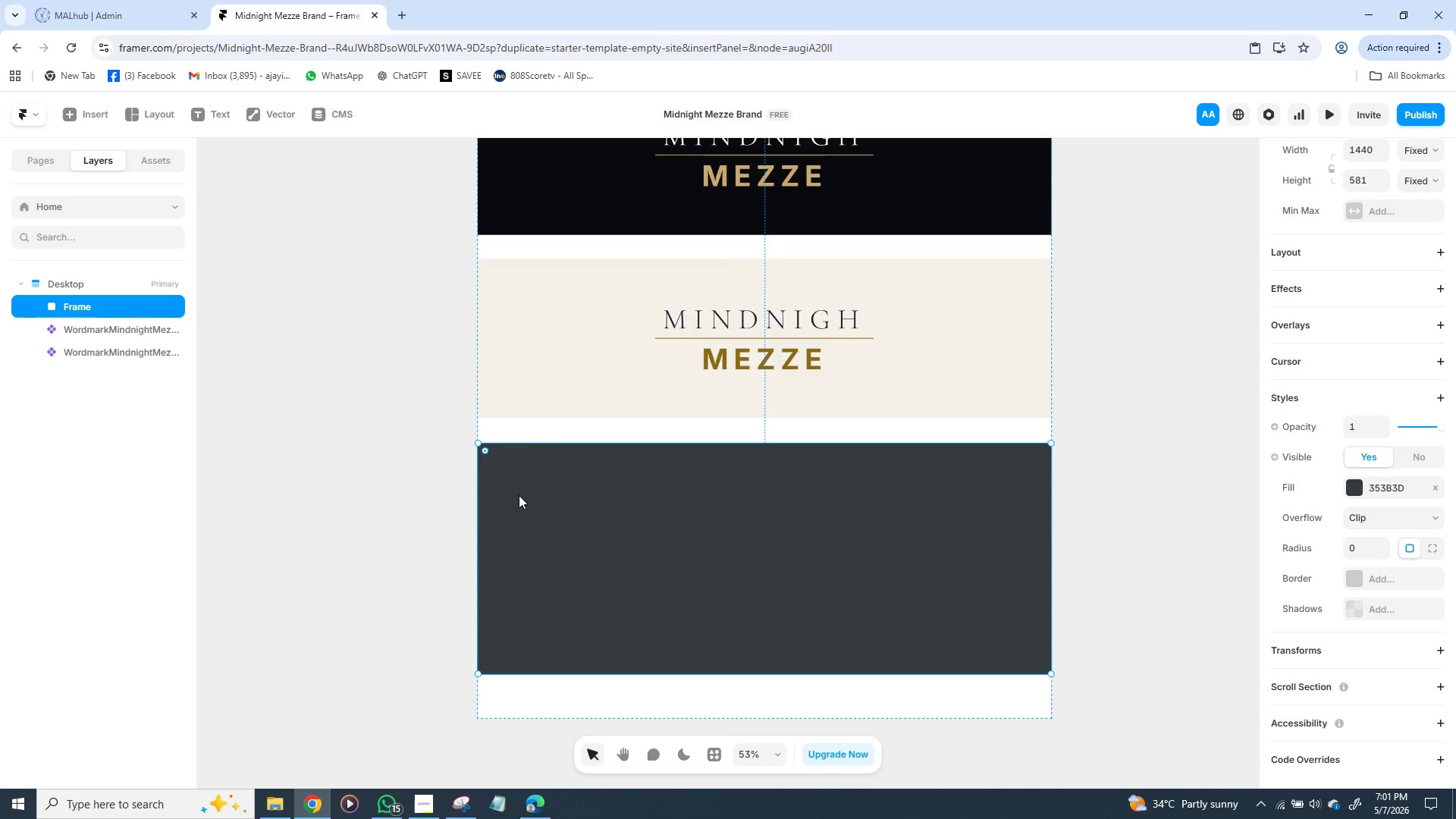 
double_click([519, 495])
 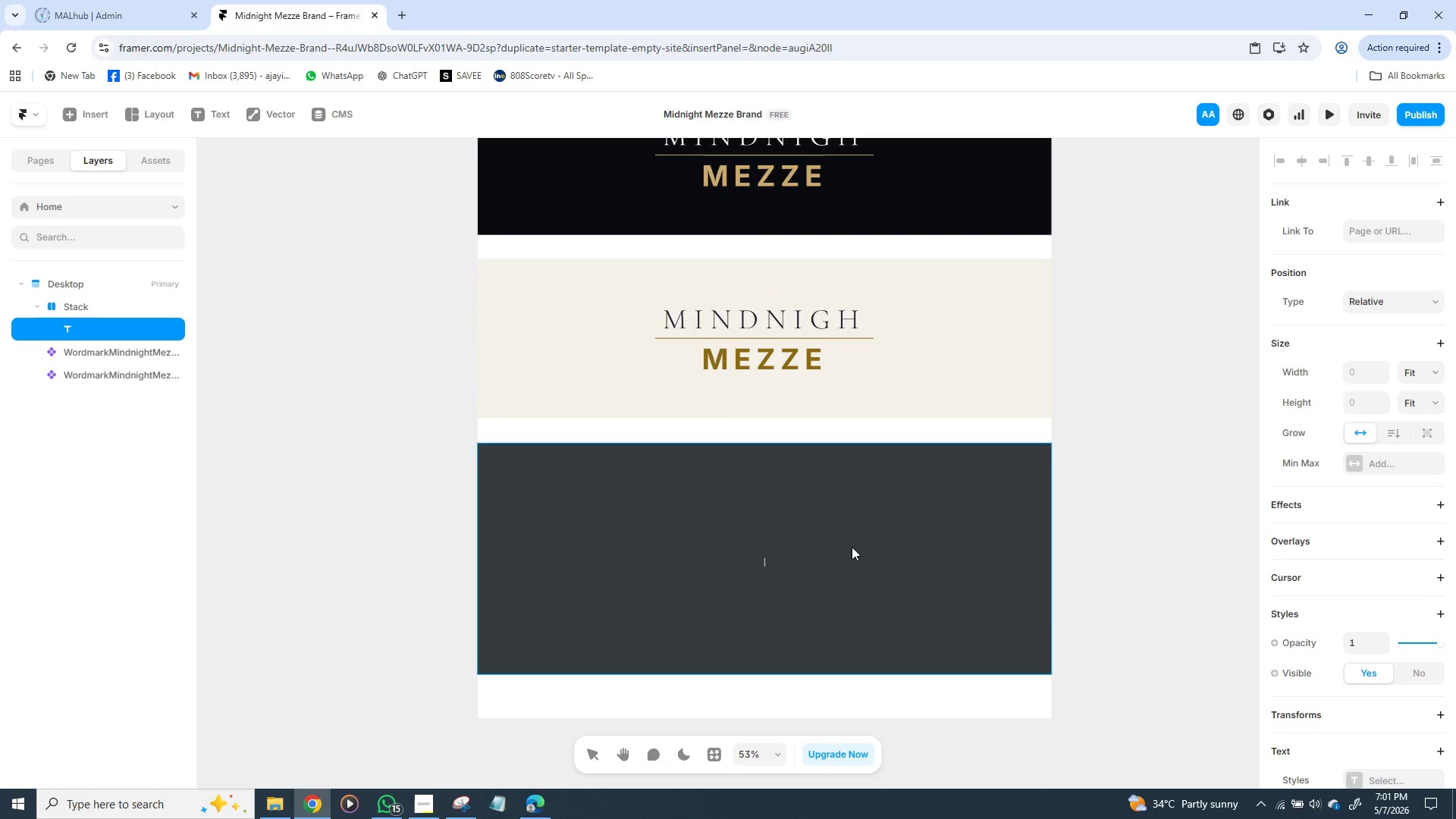 
wait(8.19)
 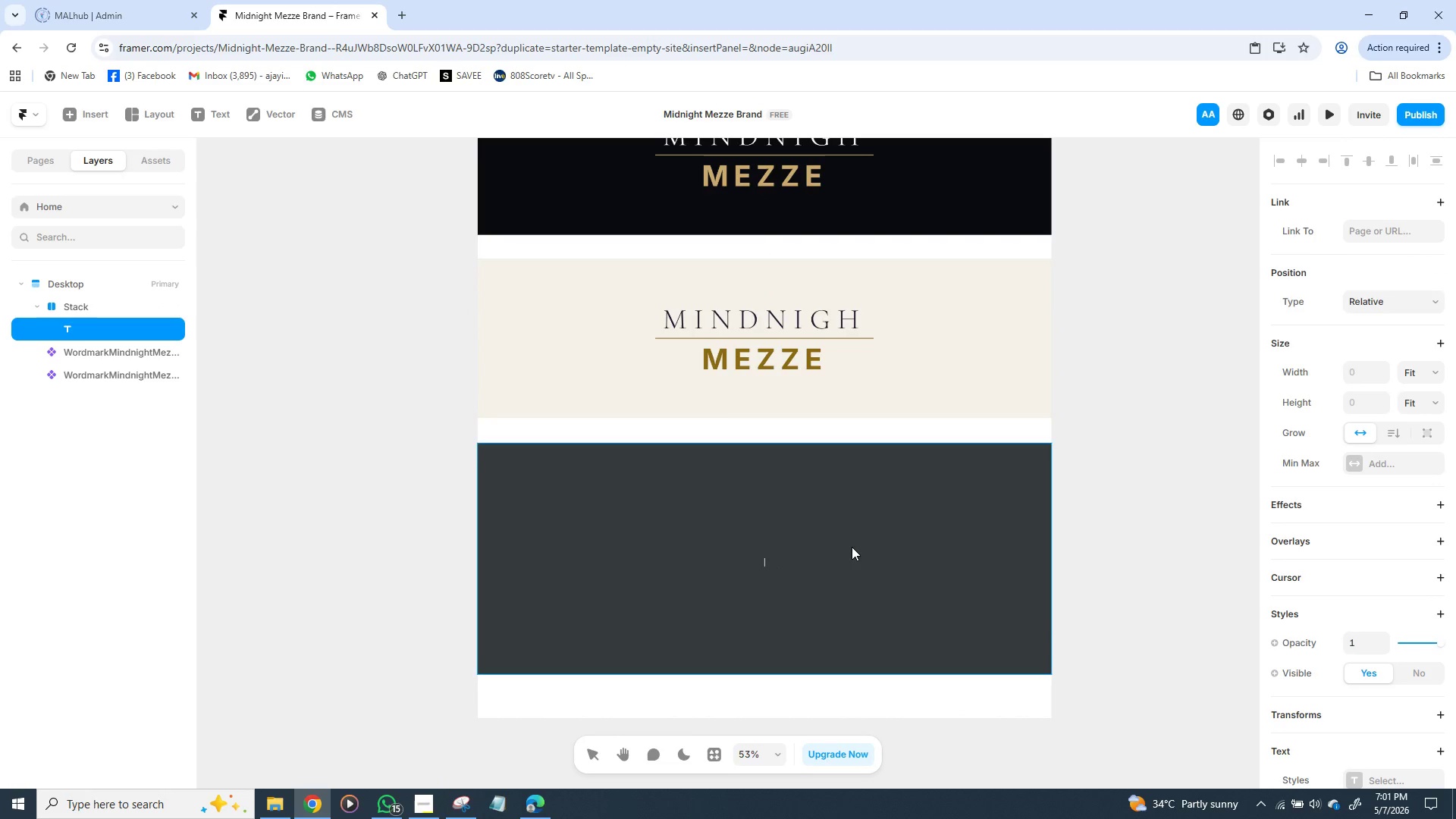 
type(TY)
 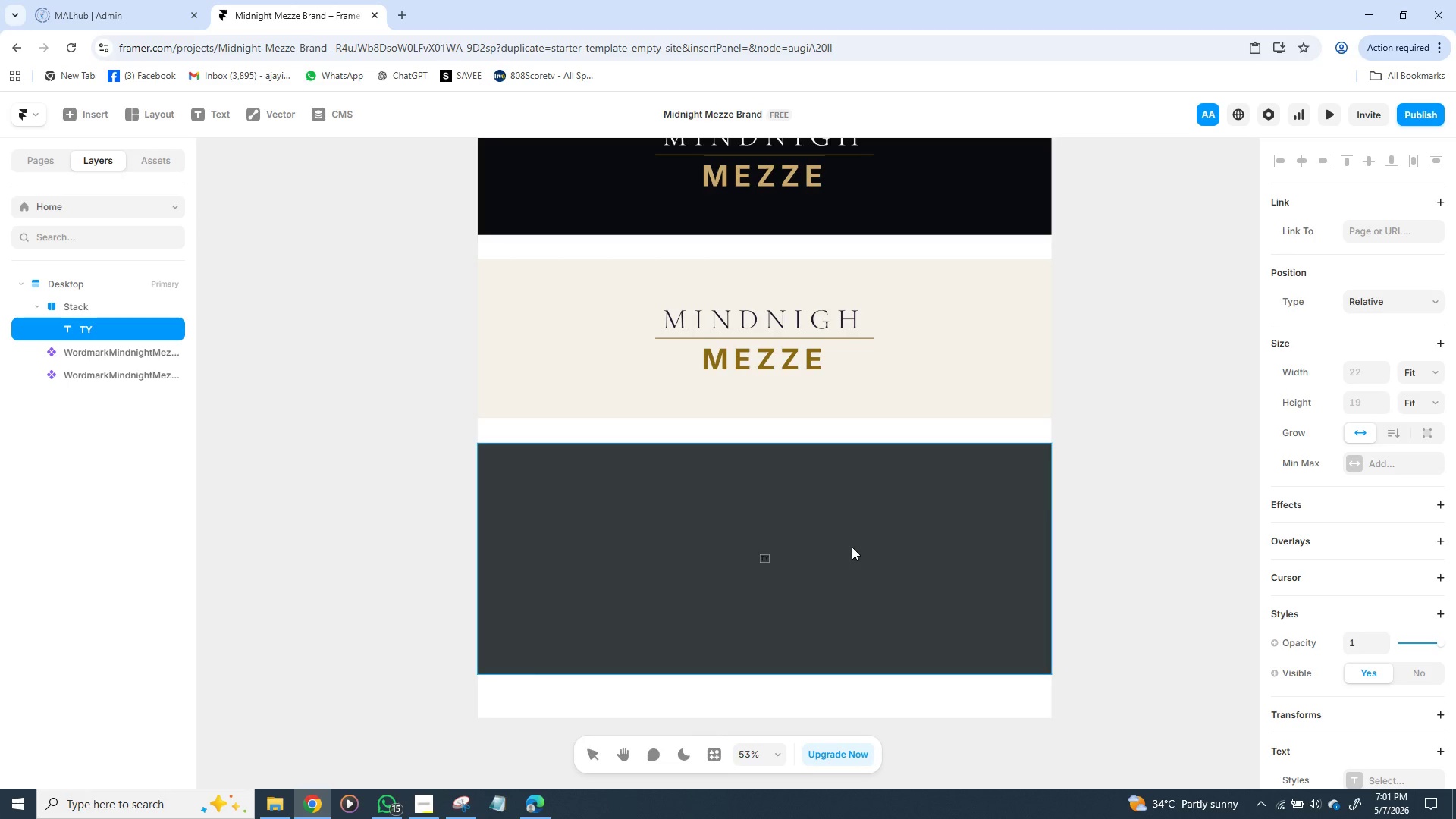 
wait(5.39)
 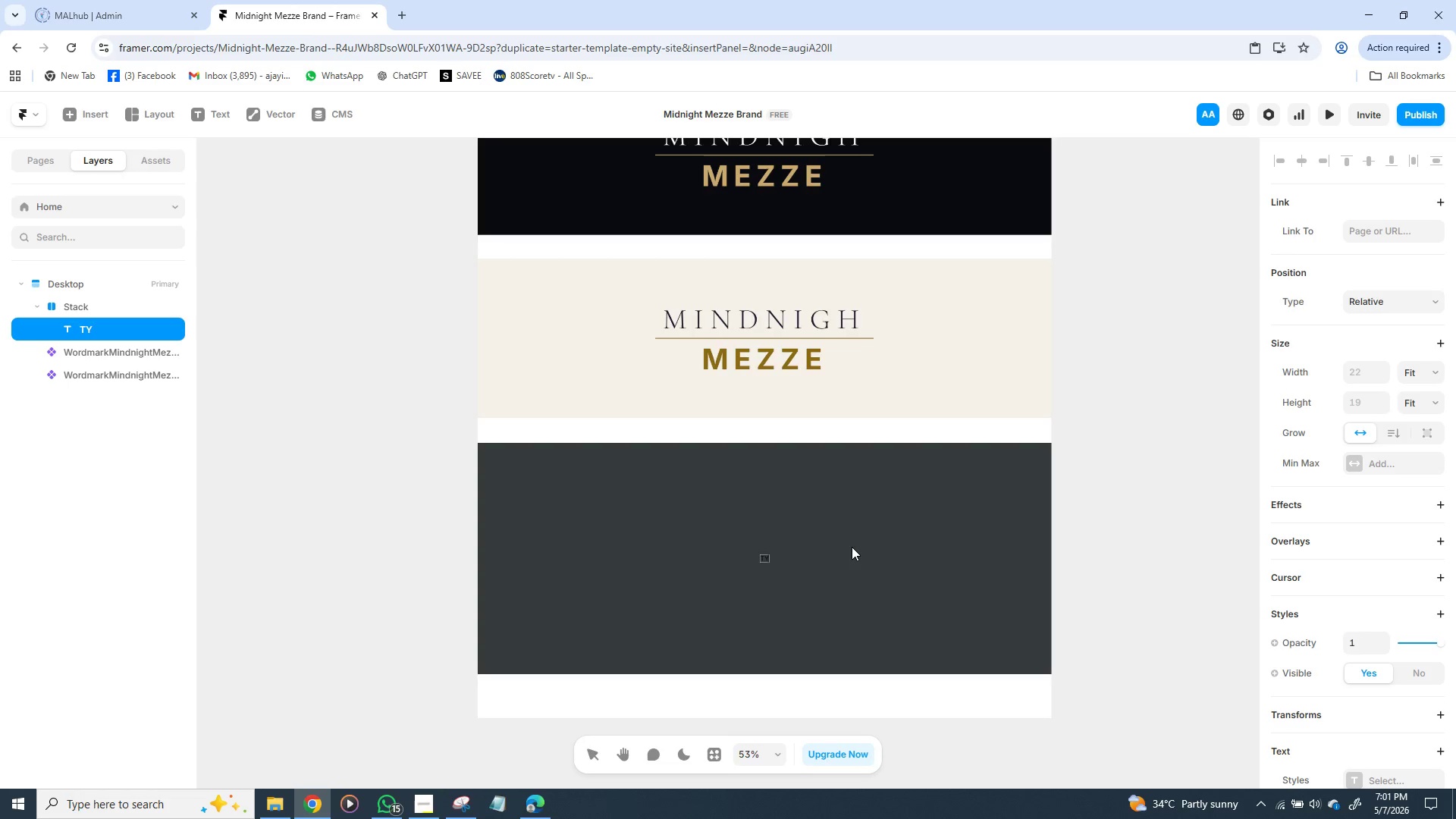 
type(PE)
 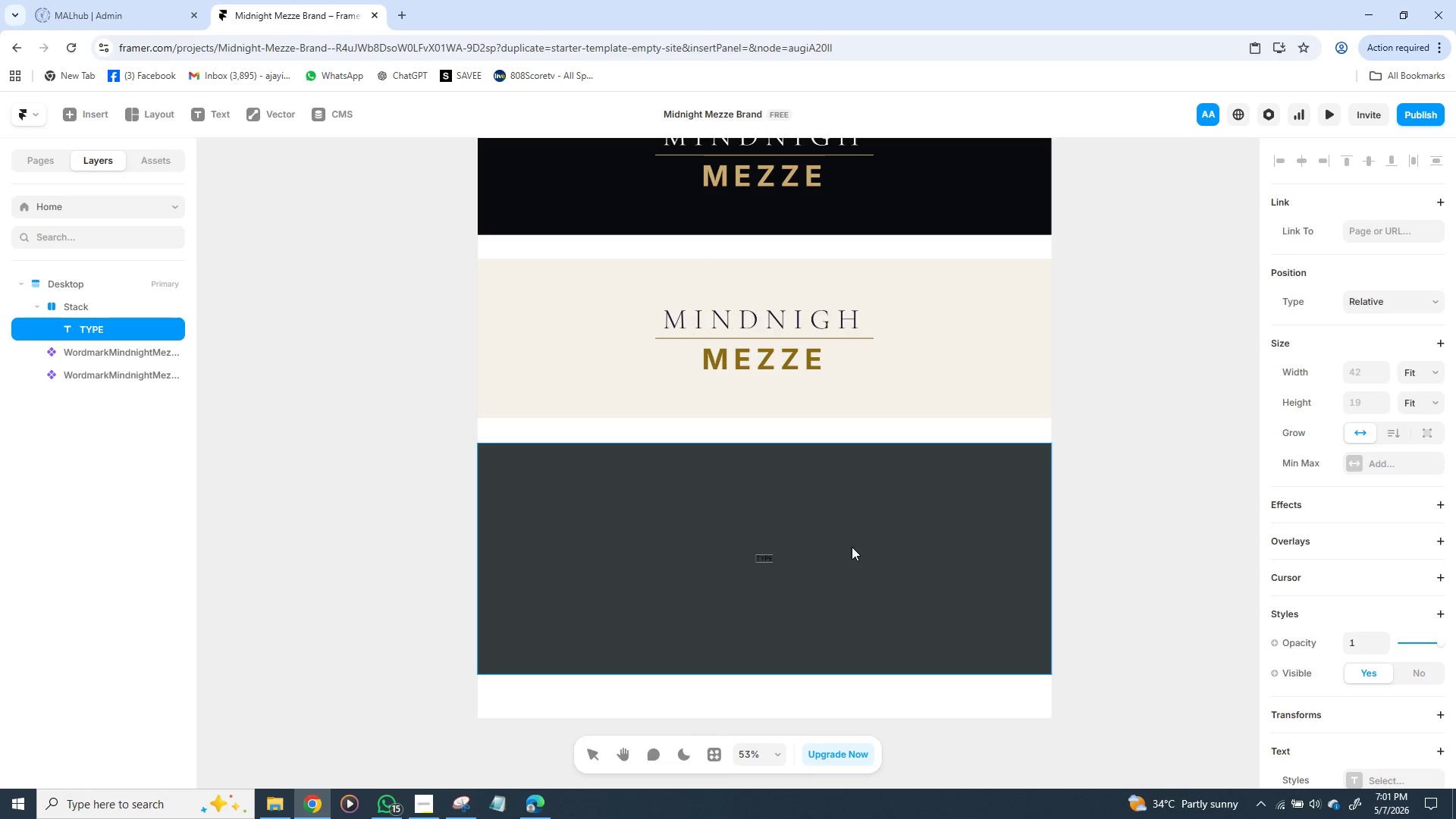 
wait(13.23)
 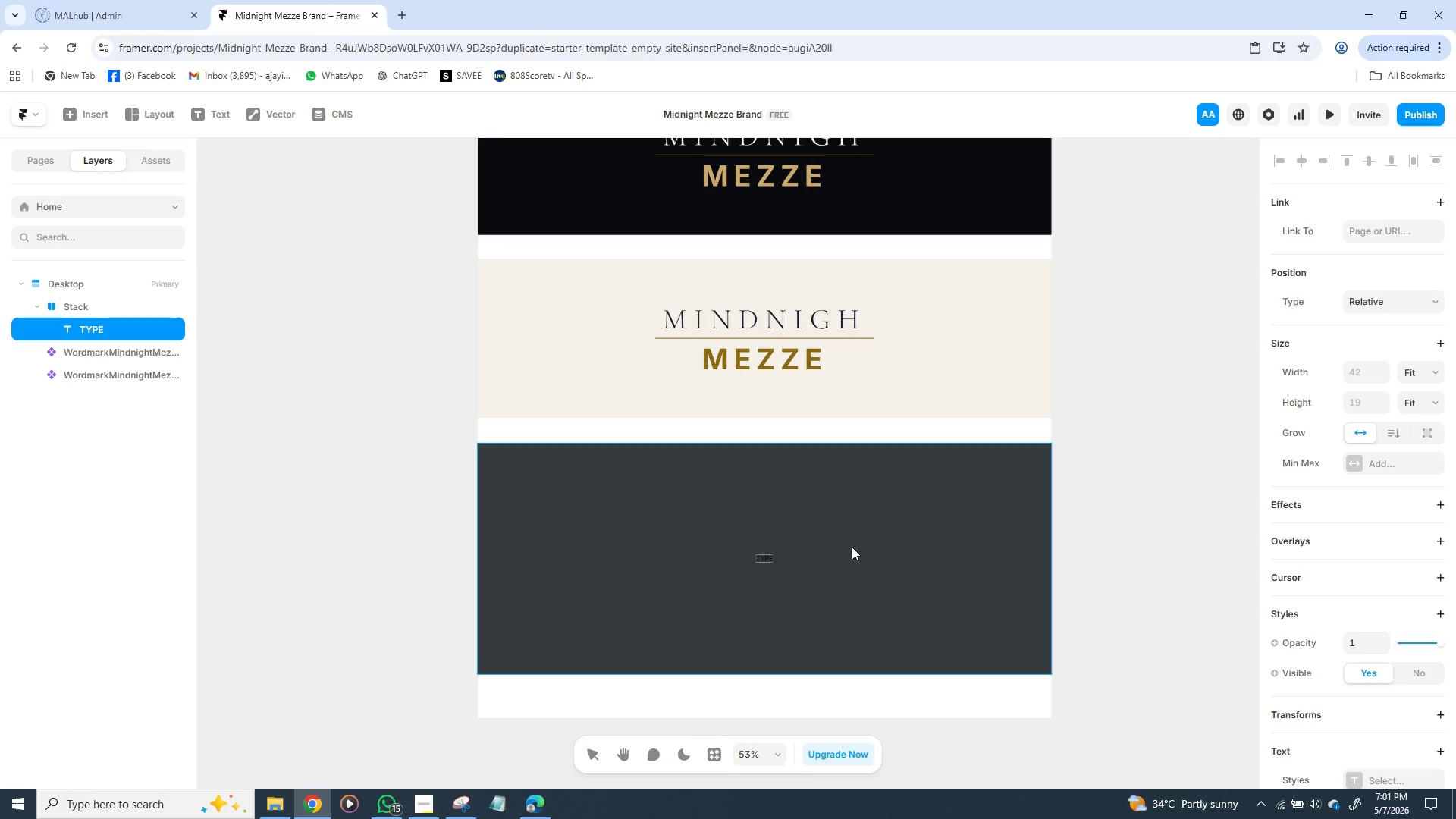 
type(FACE)
 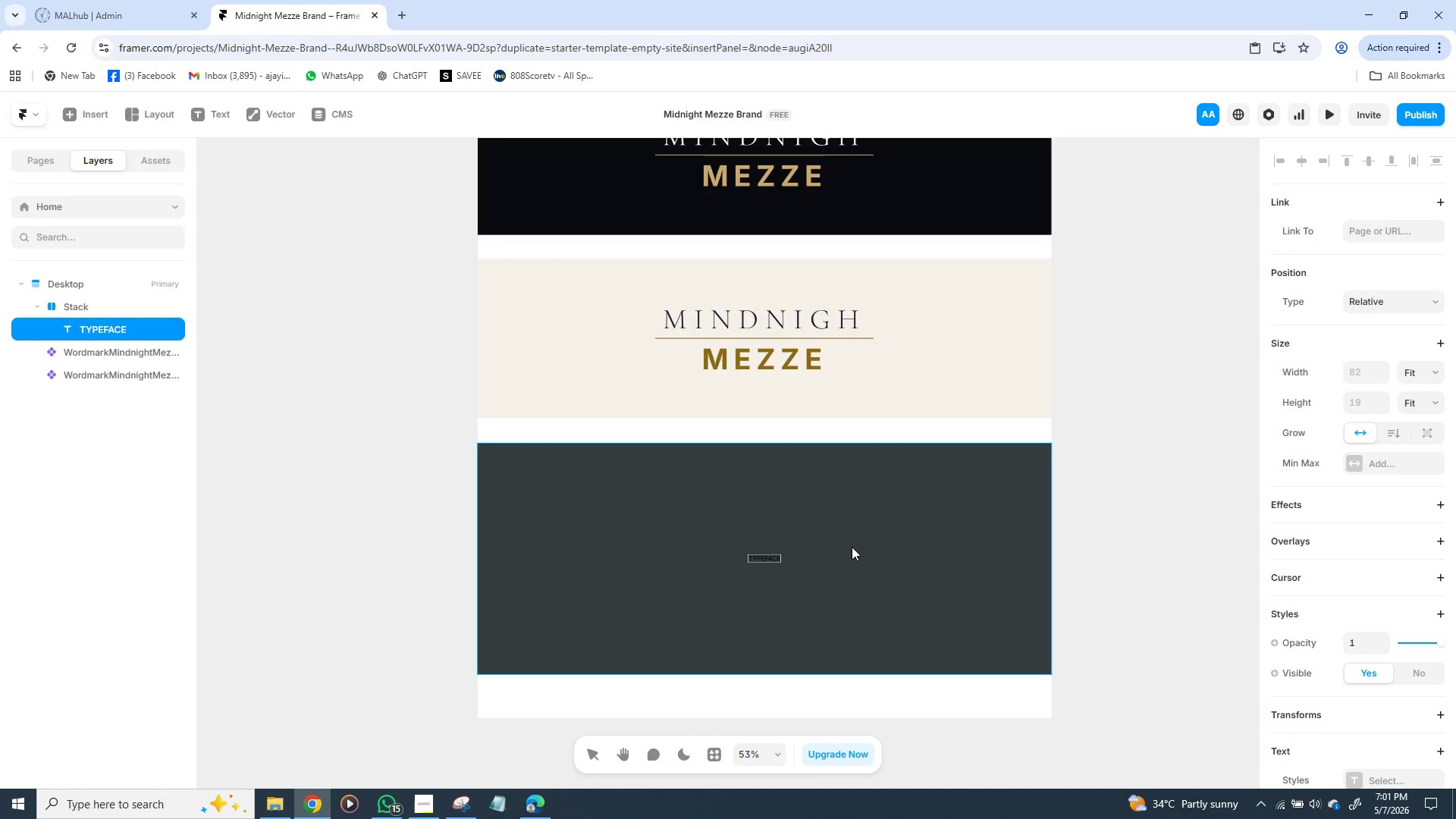 
wait(10.72)
 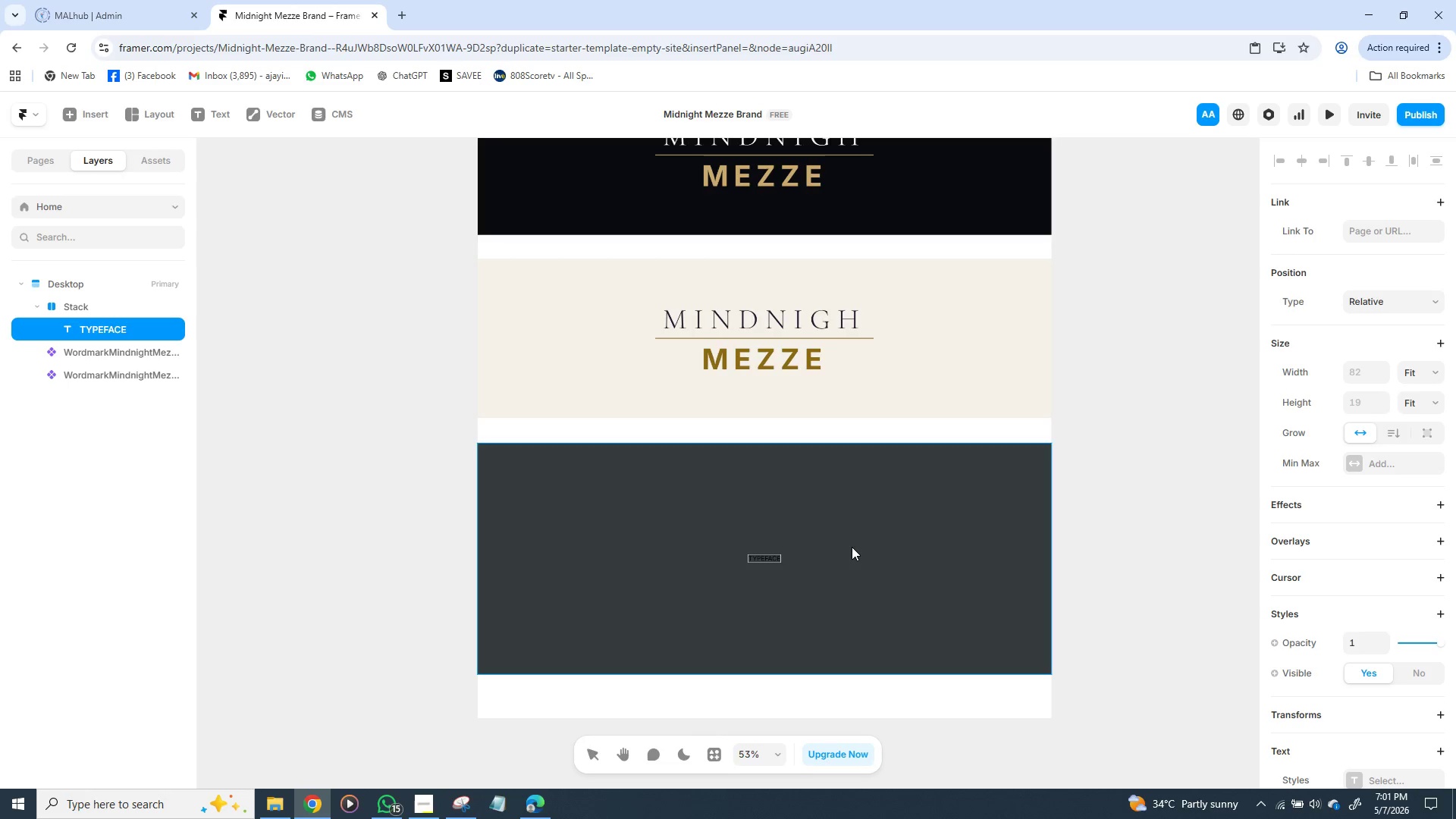 
left_click_drag(start_coordinate=[763, 559], to_coordinate=[602, 521])
 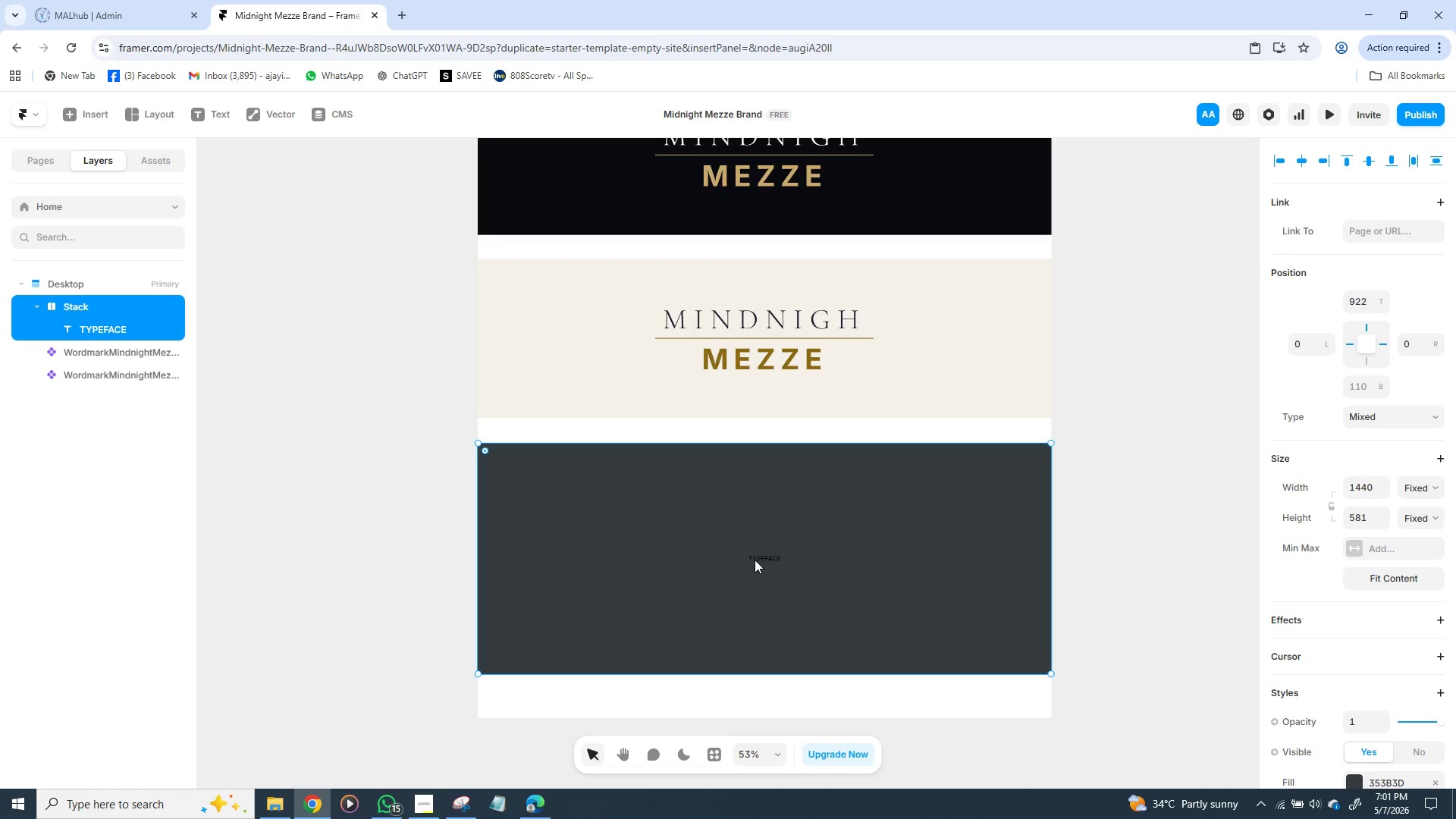 
left_click_drag(start_coordinate=[760, 558], to_coordinate=[761, 552])
 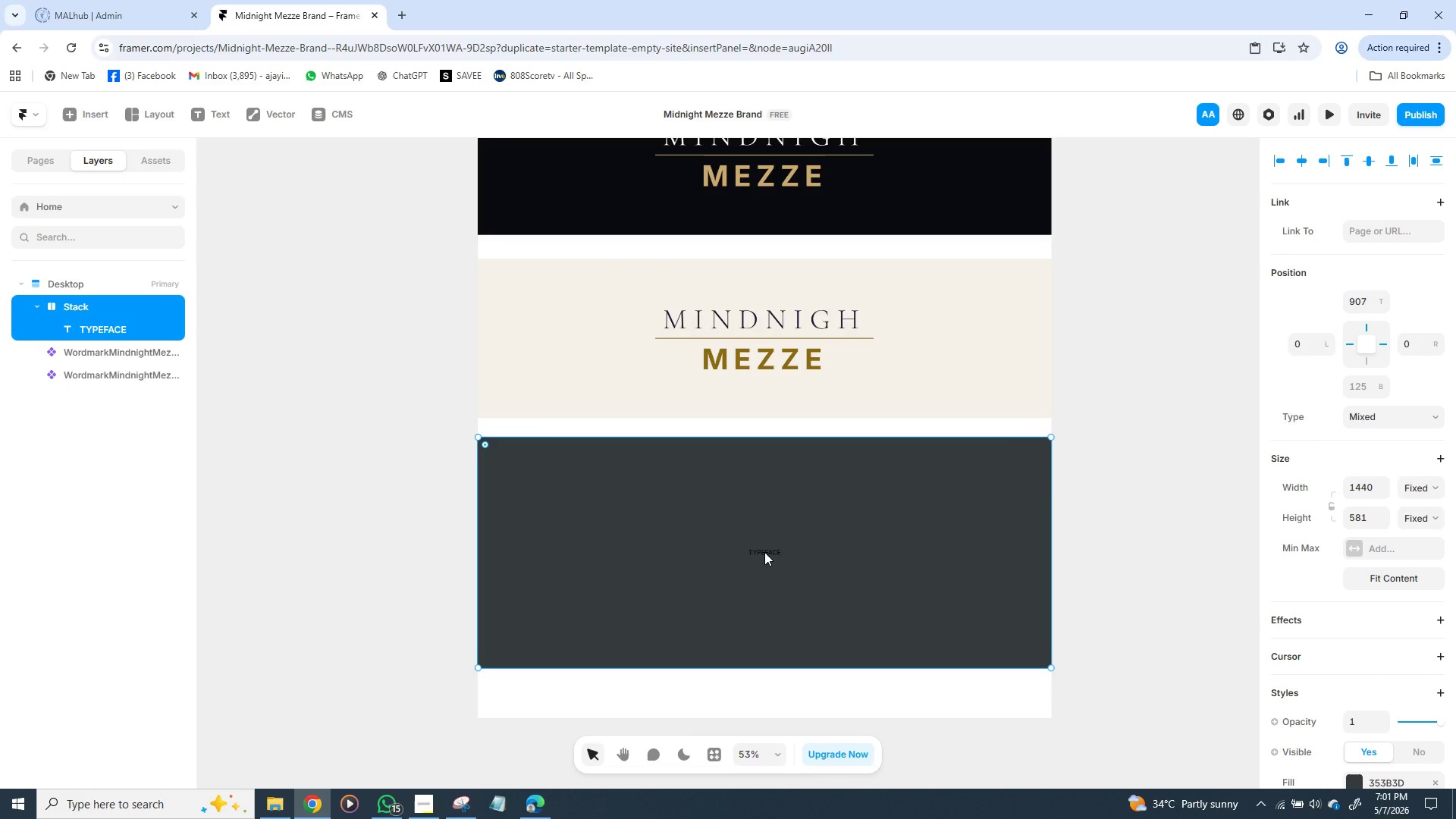 
left_click_drag(start_coordinate=[764, 552], to_coordinate=[762, 548])
 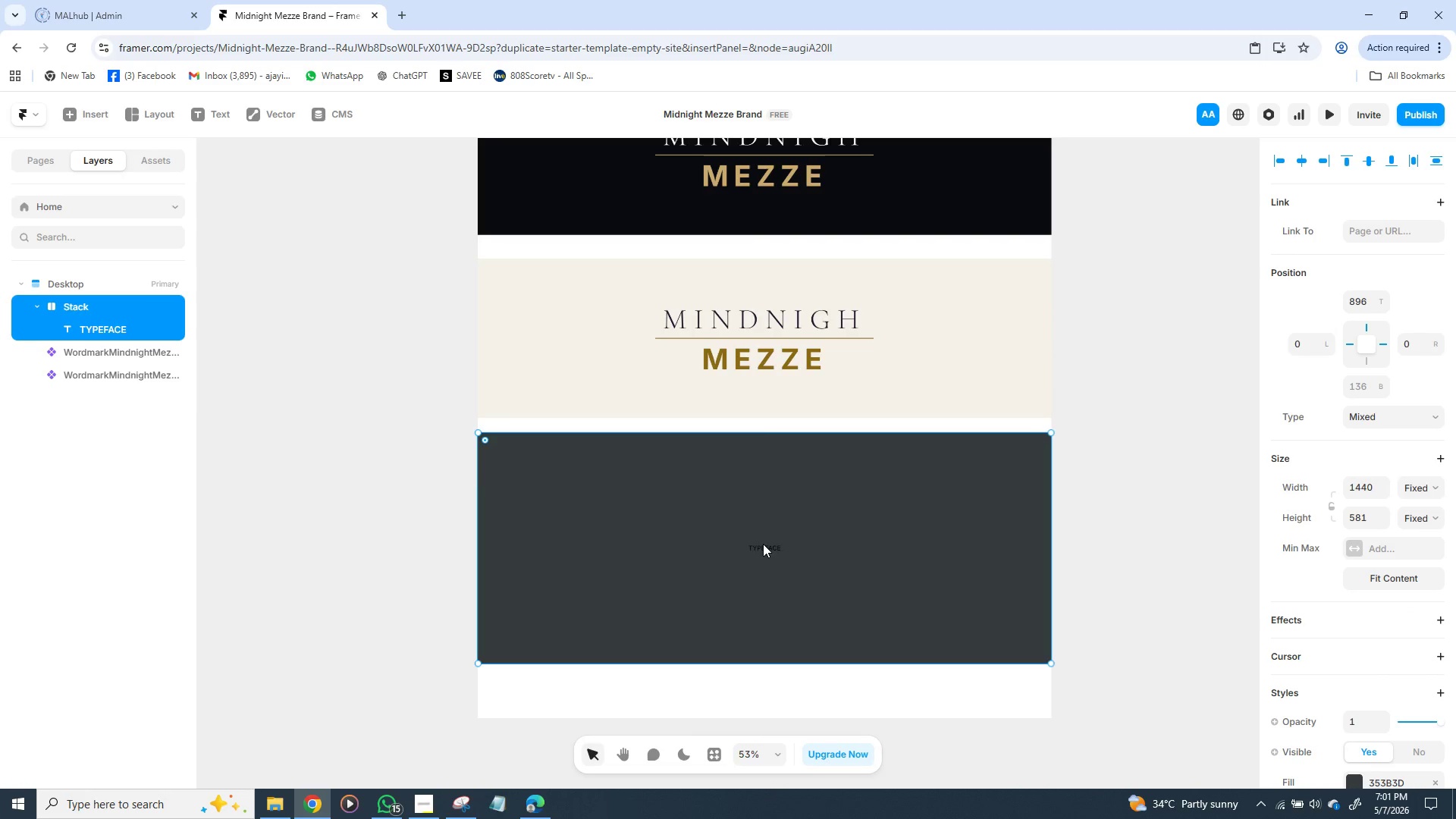 
double_click([763, 544])
 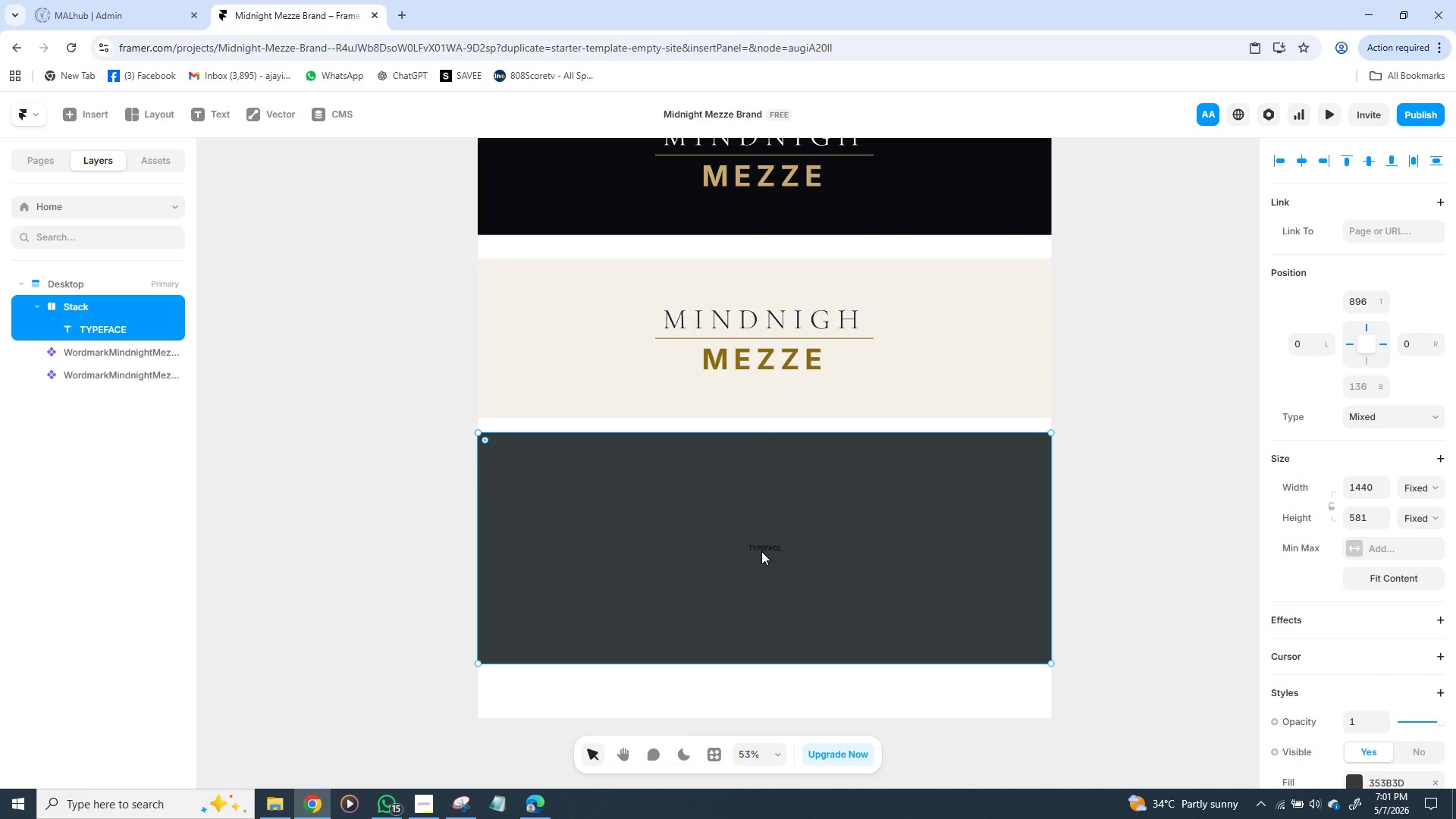 
left_click([761, 551])
 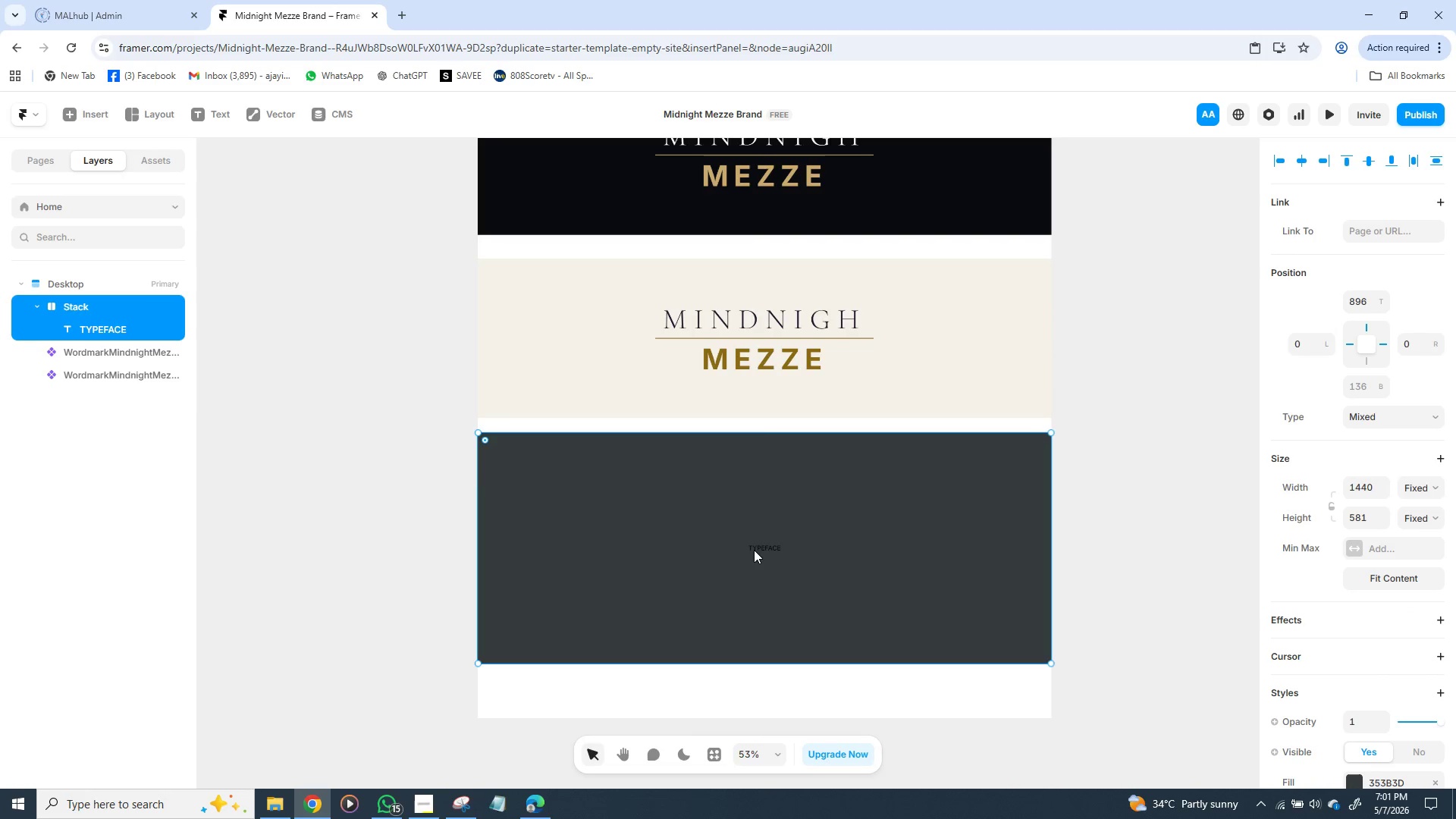 
double_click([754, 550])
 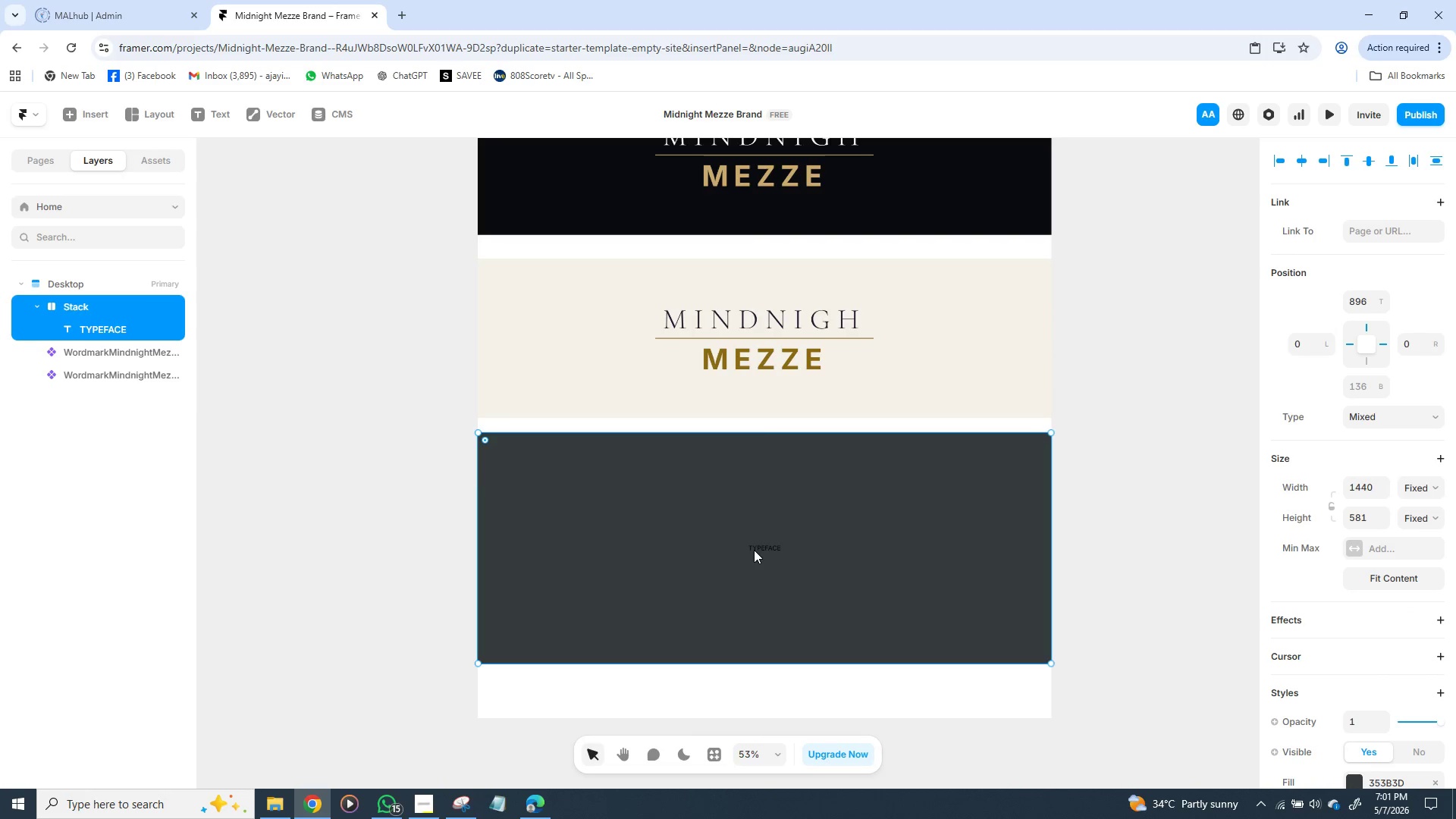 
triple_click([754, 550])
 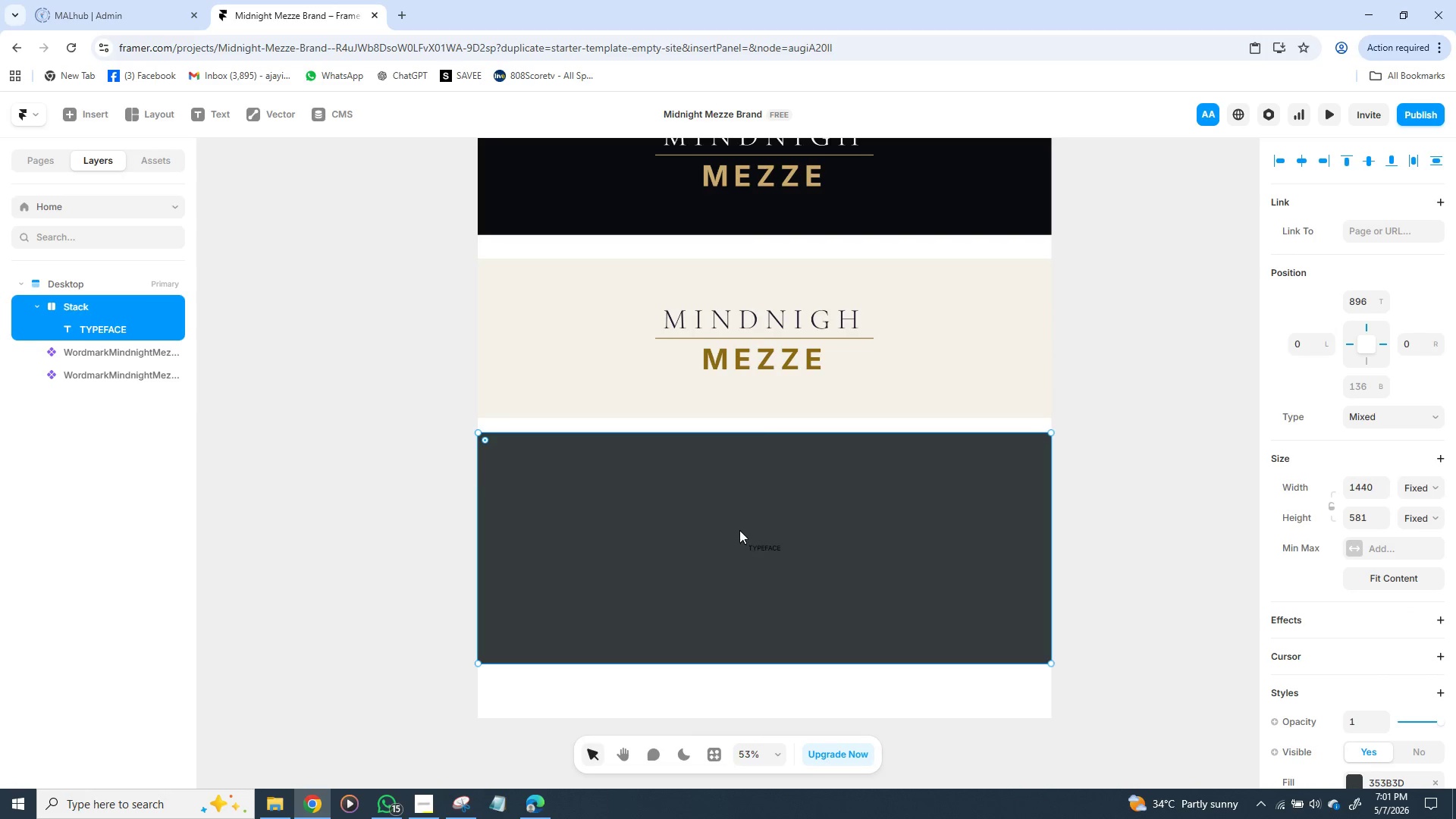 
left_click_drag(start_coordinate=[778, 546], to_coordinate=[782, 546])
 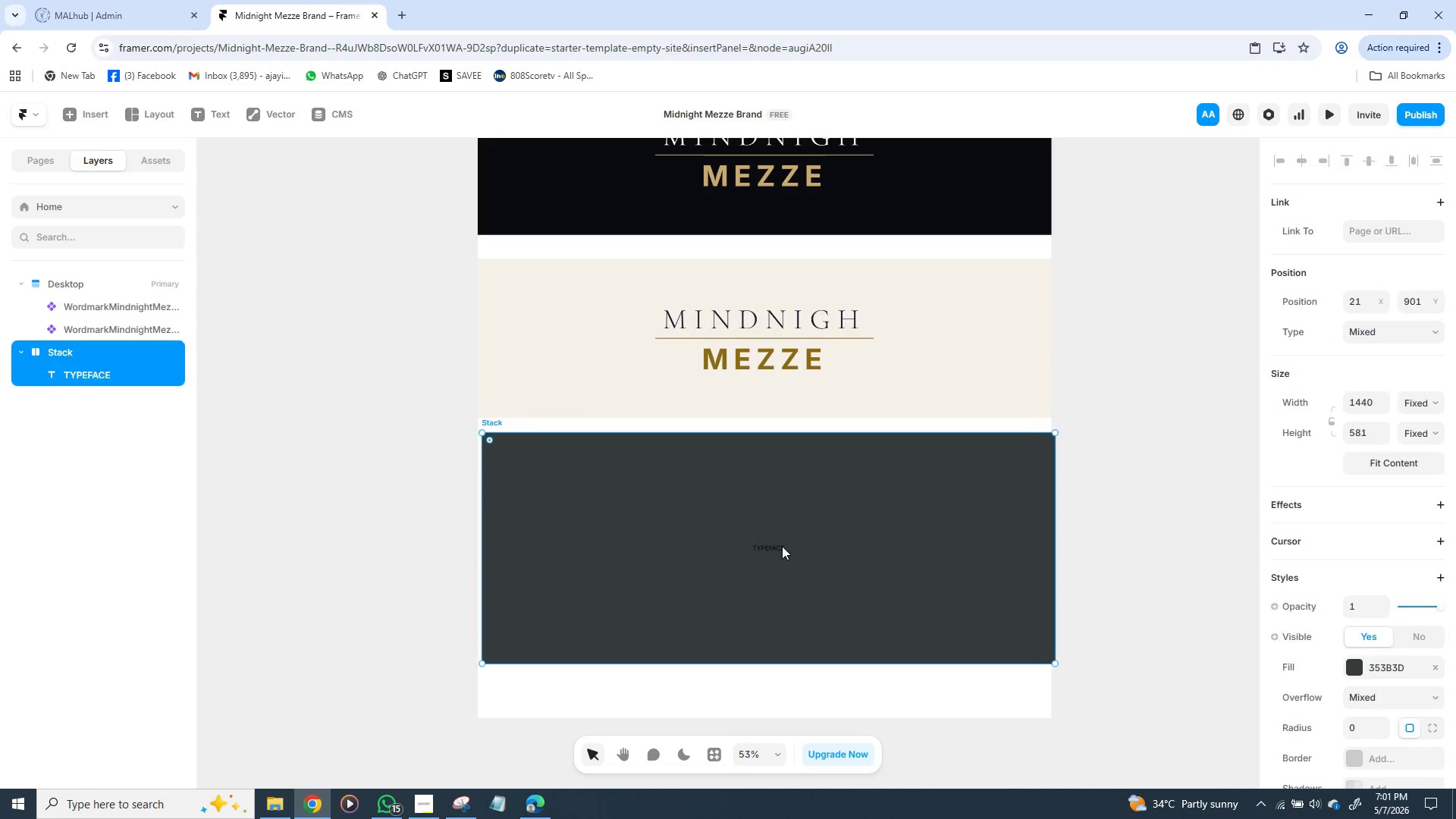 
double_click([782, 546])
 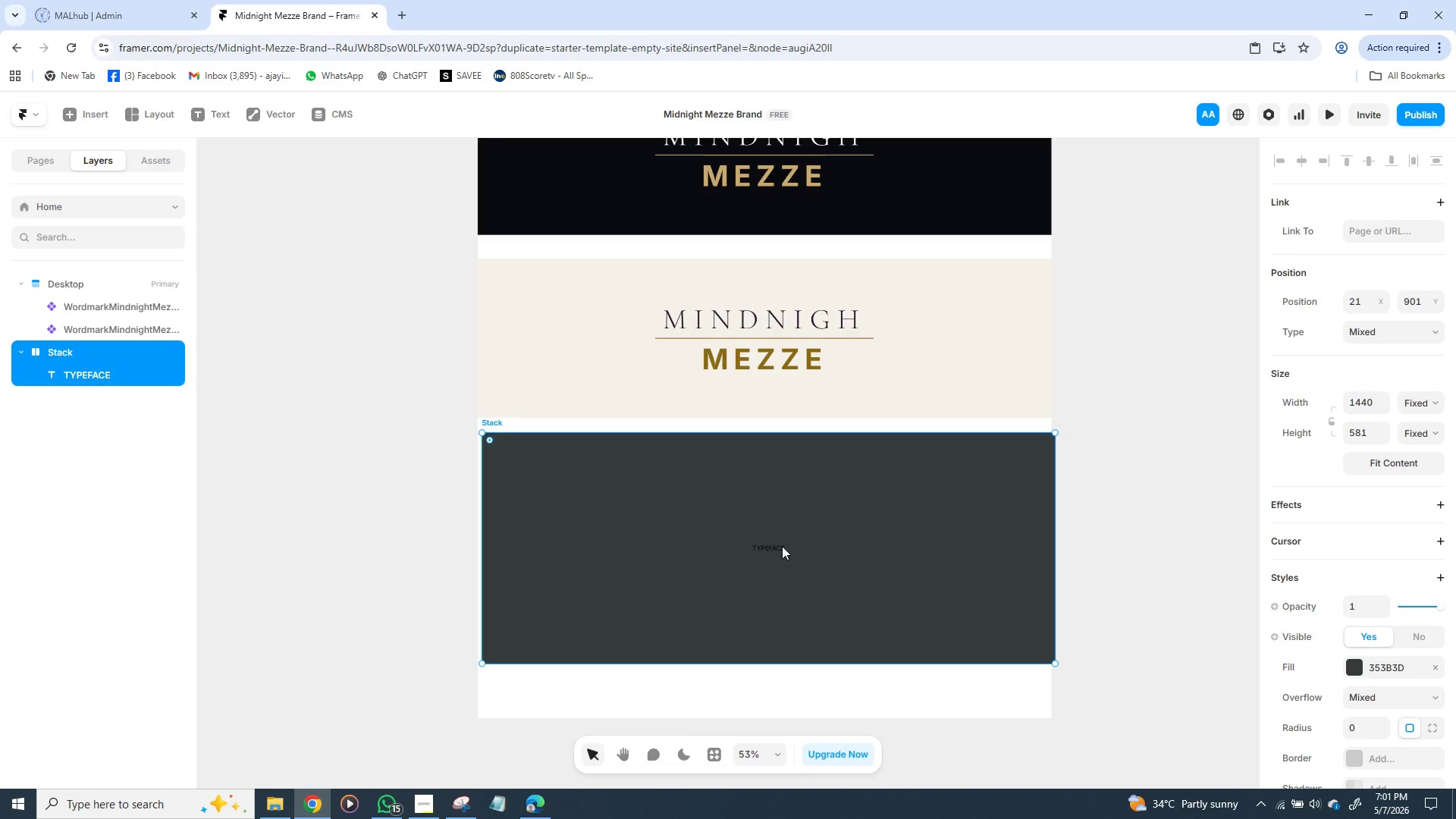 
triple_click([782, 546])
 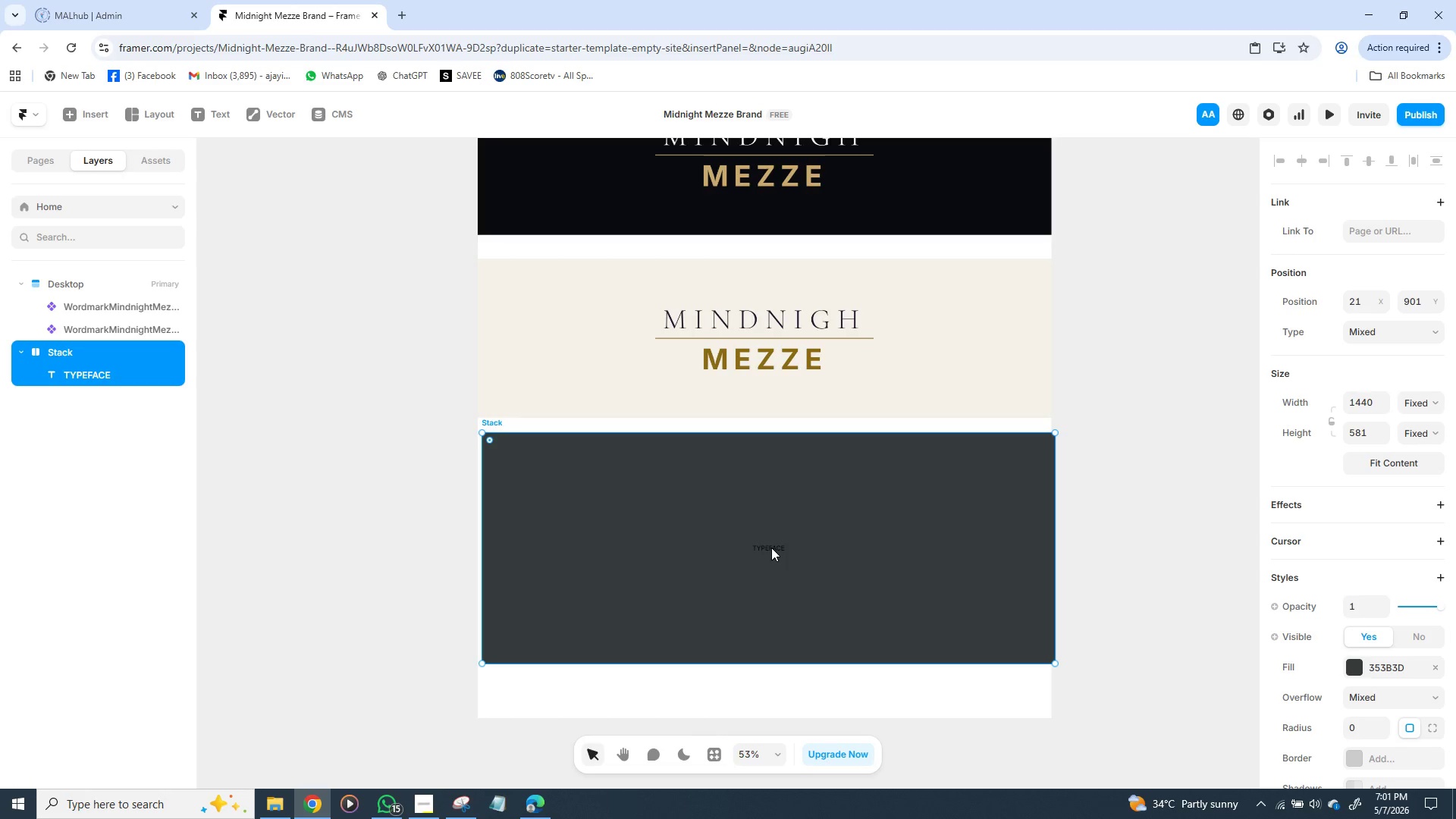 
triple_click([771, 548])
 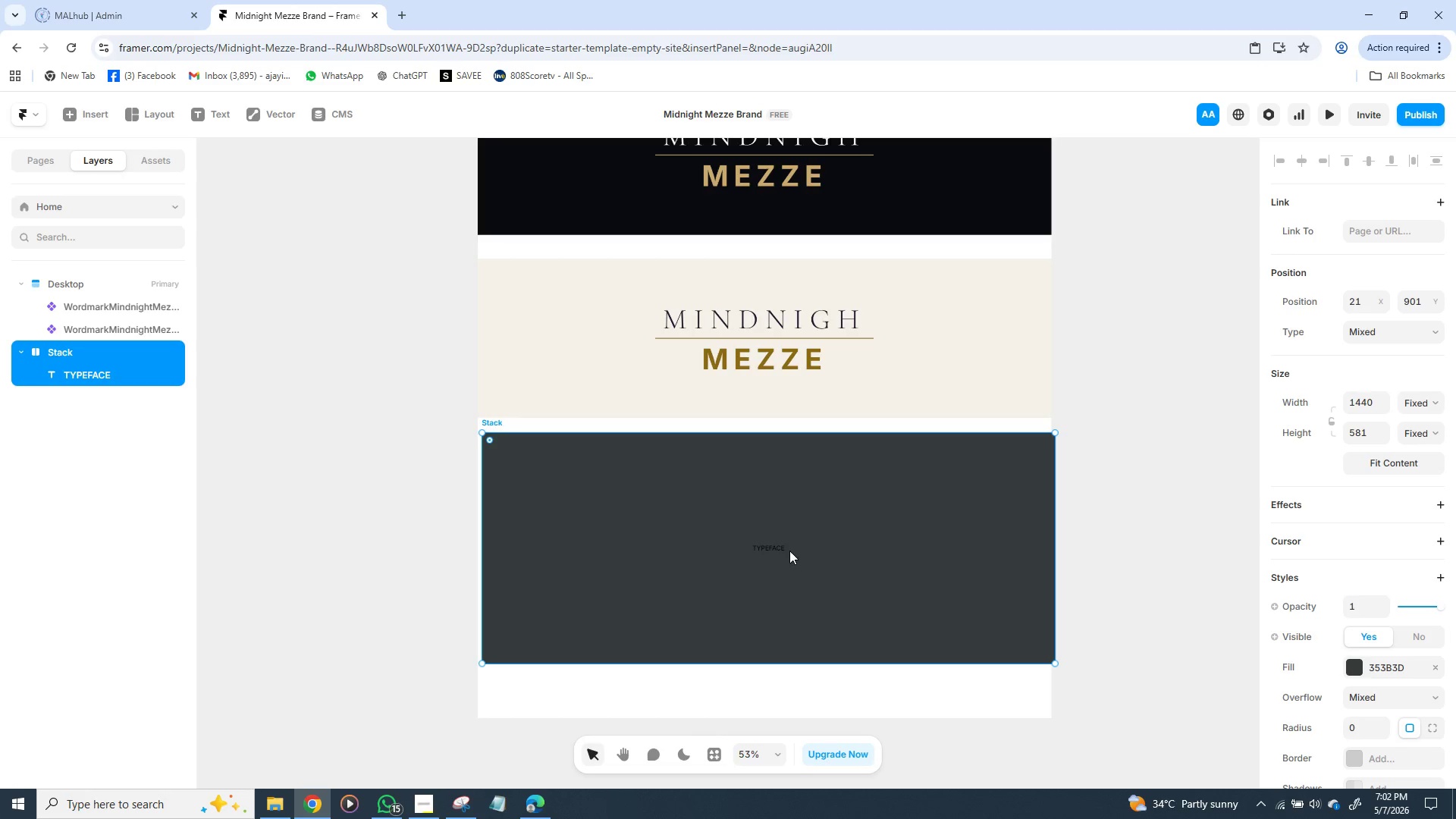 
left_click([782, 547])
 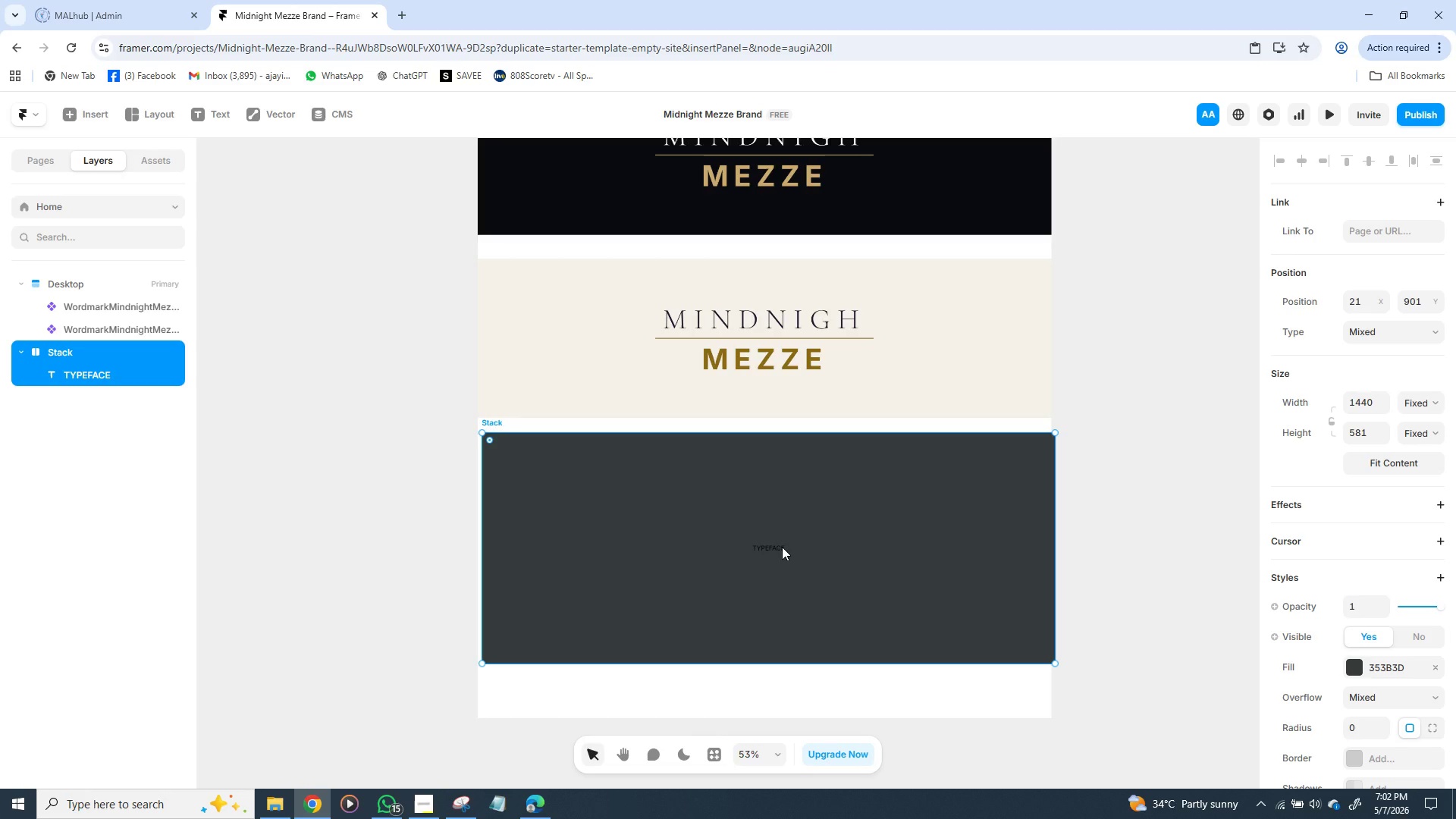 
double_click([782, 547])
 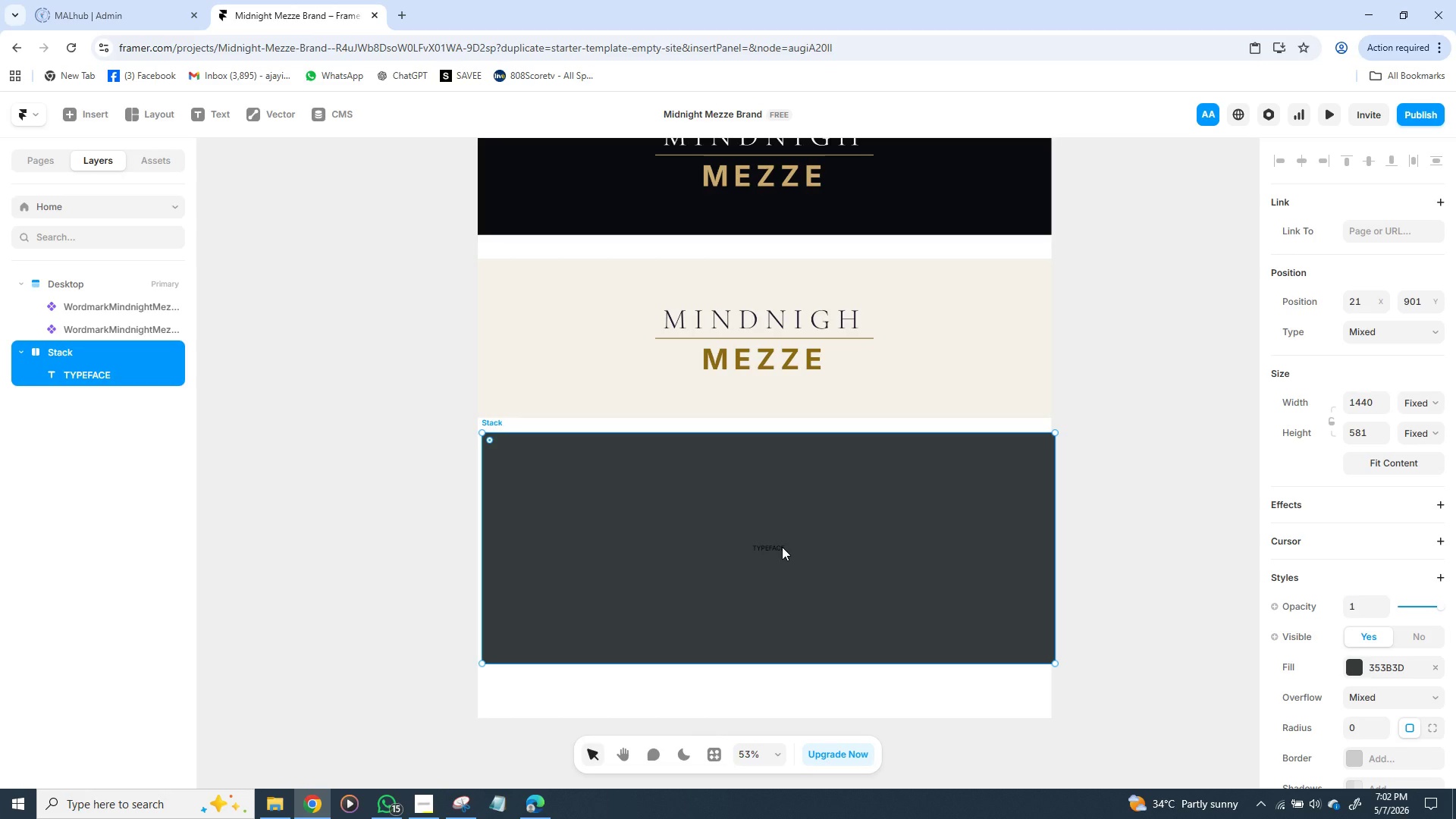 
triple_click([782, 547])
 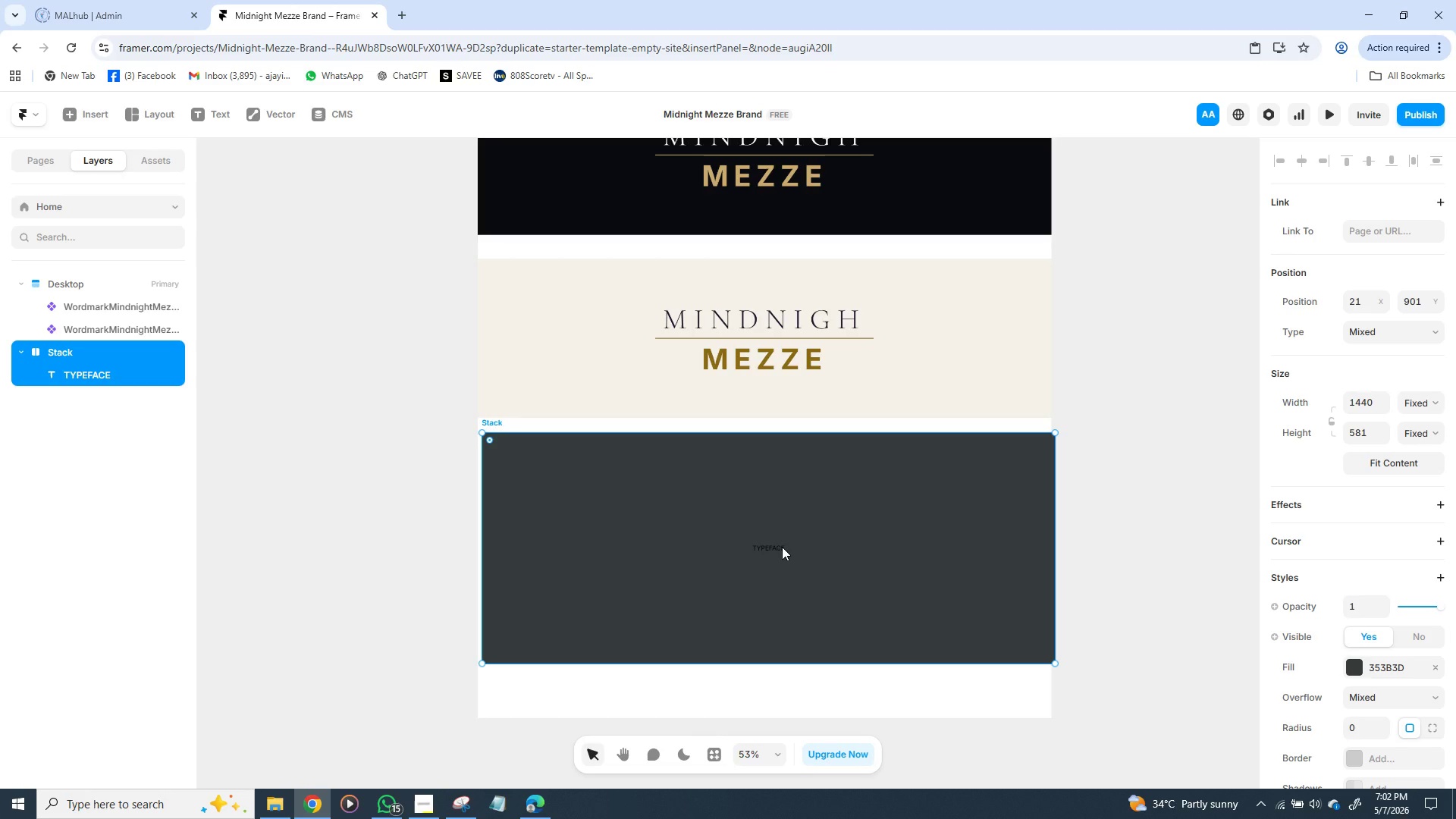 
triple_click([782, 547])
 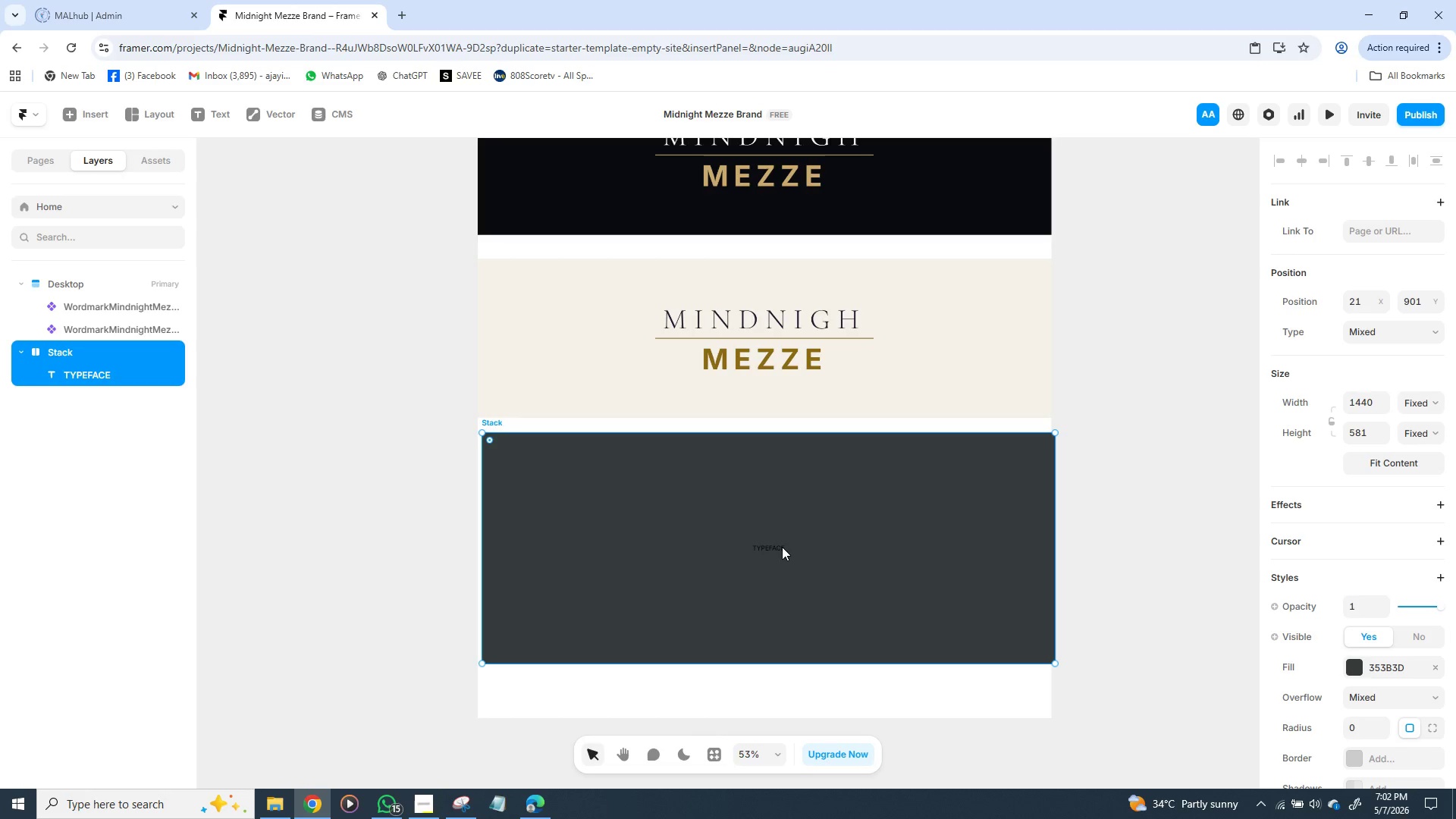 
triple_click([782, 547])
 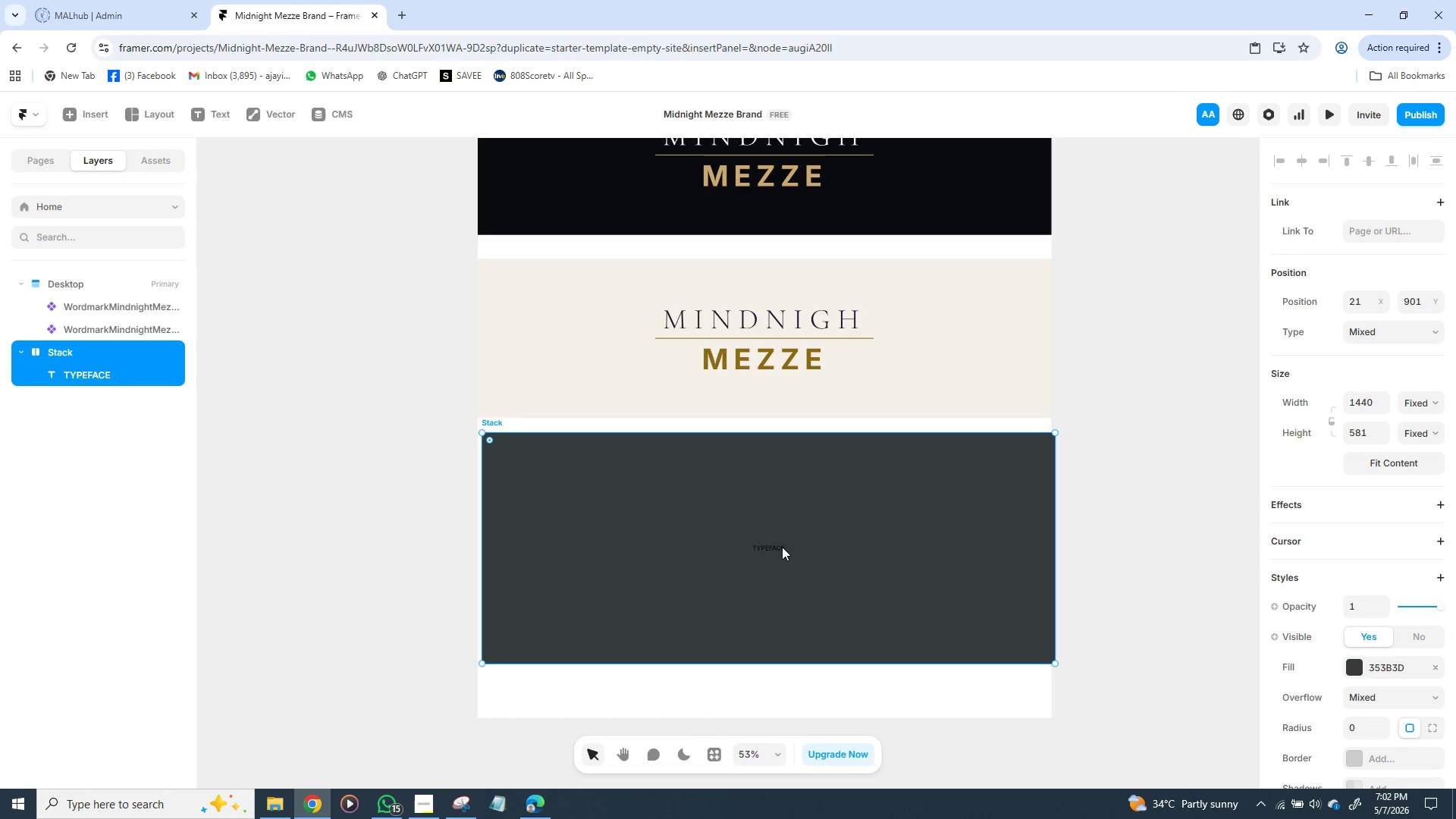 
triple_click([782, 547])
 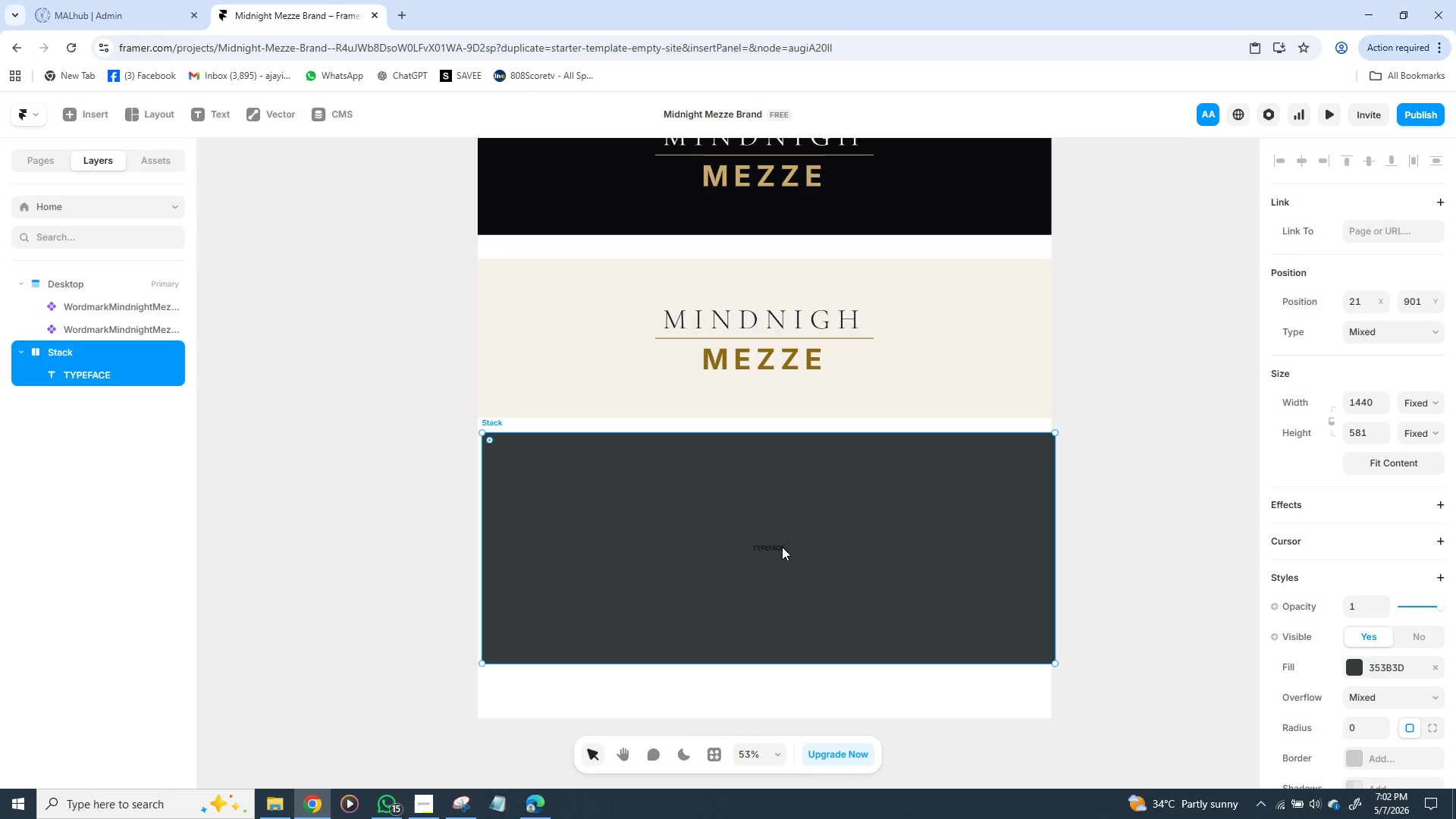 
triple_click([782, 547])
 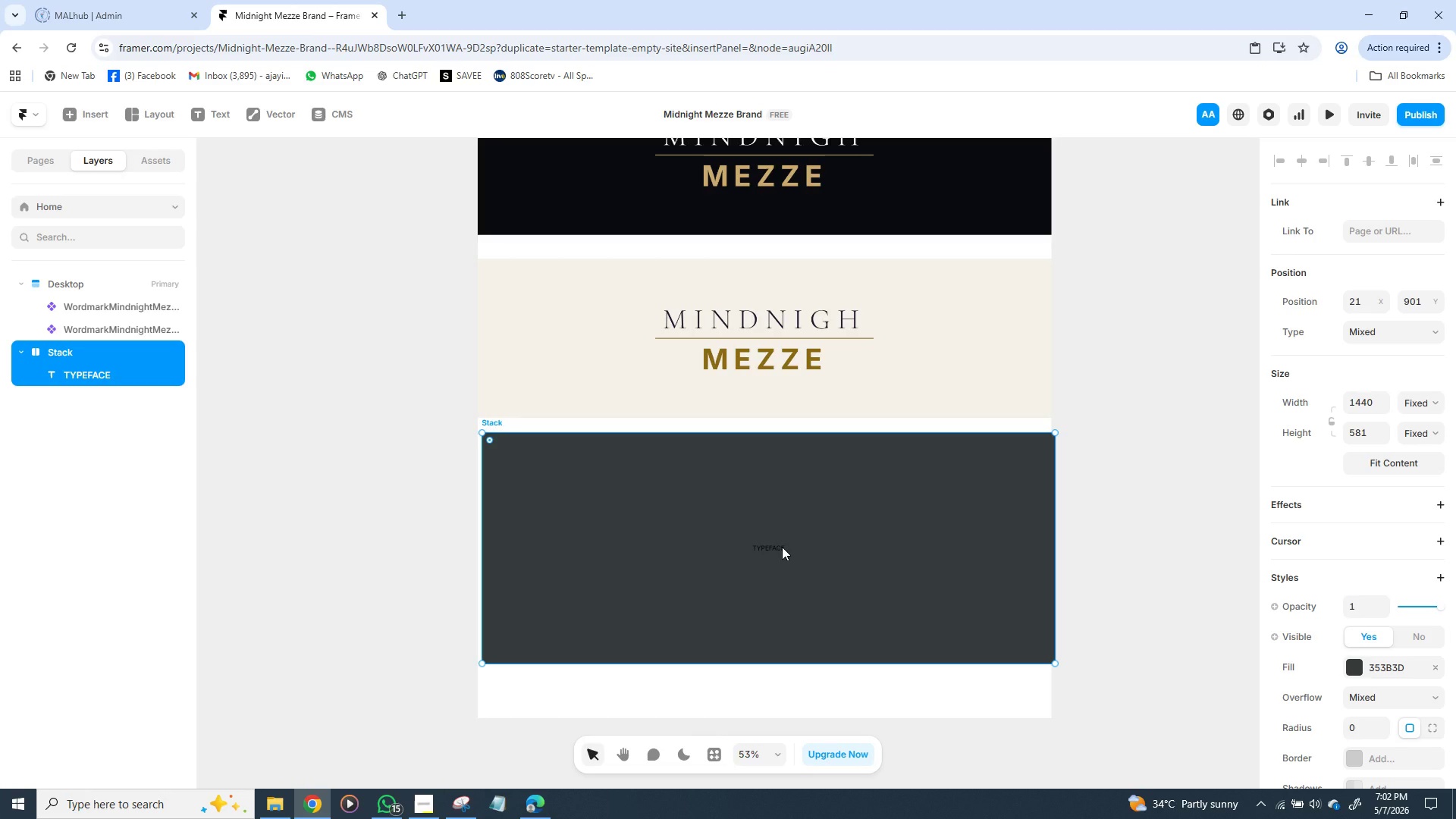 
triple_click([782, 547])
 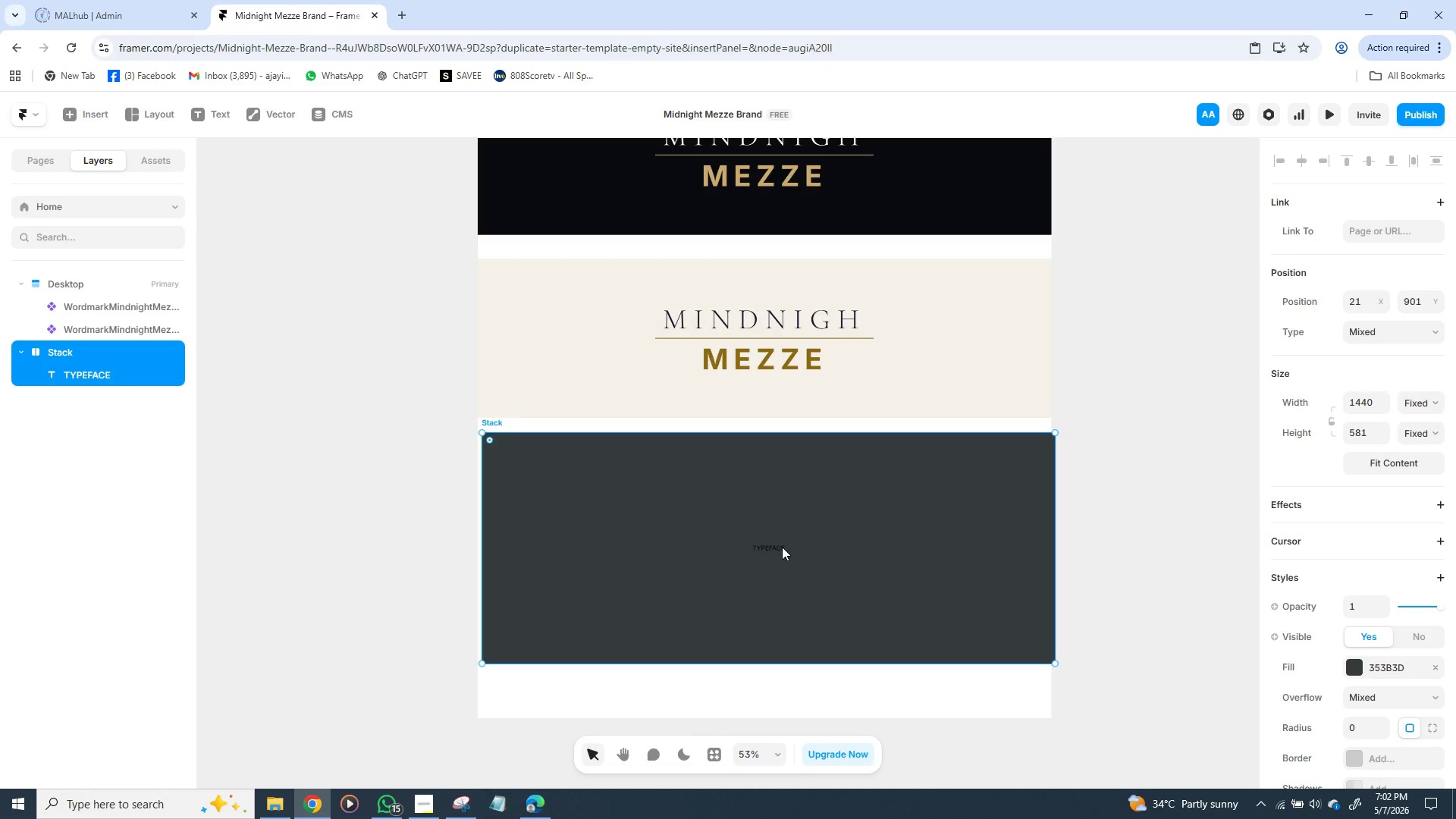 
triple_click([782, 547])
 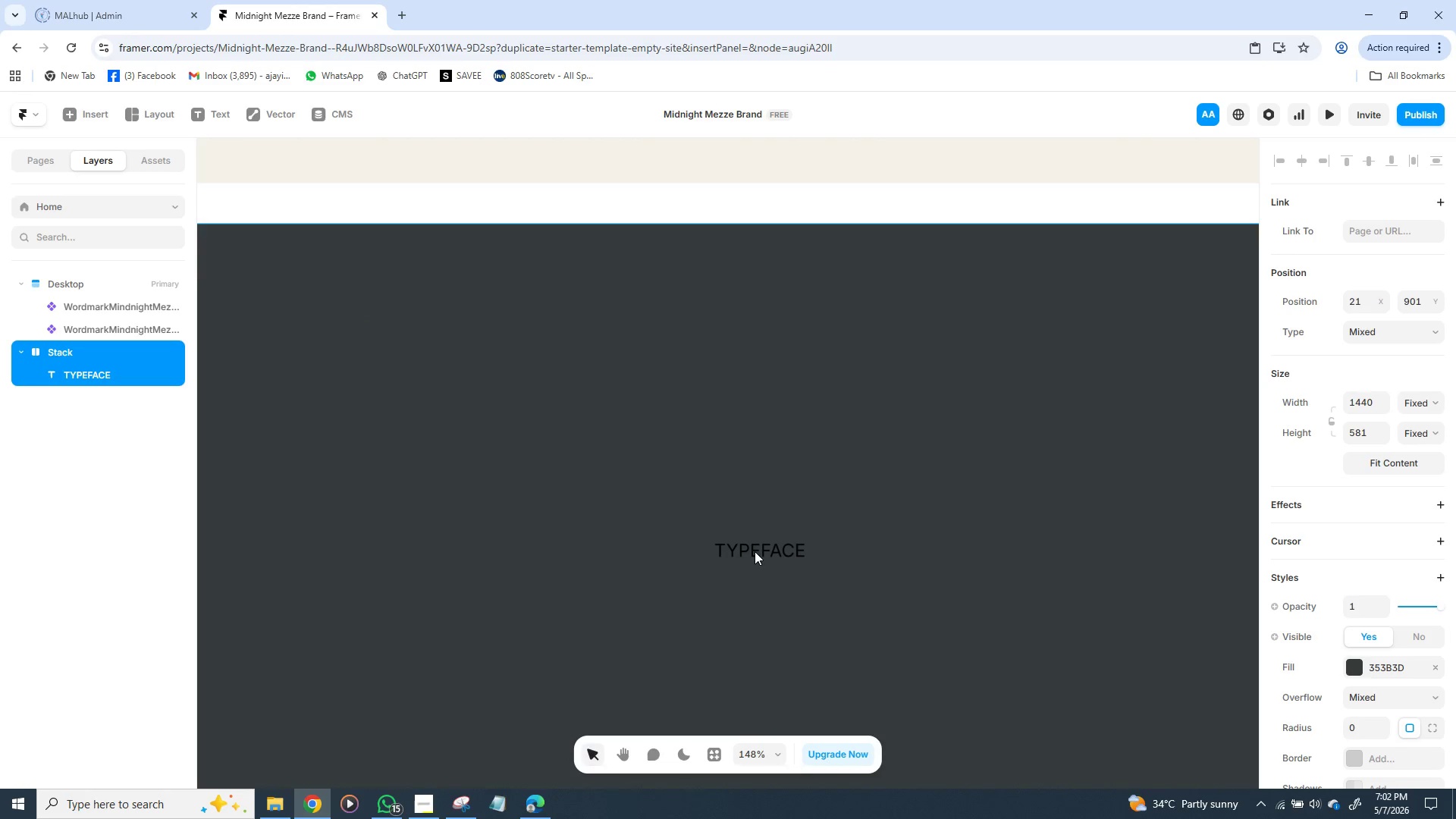 
double_click([758, 556])
 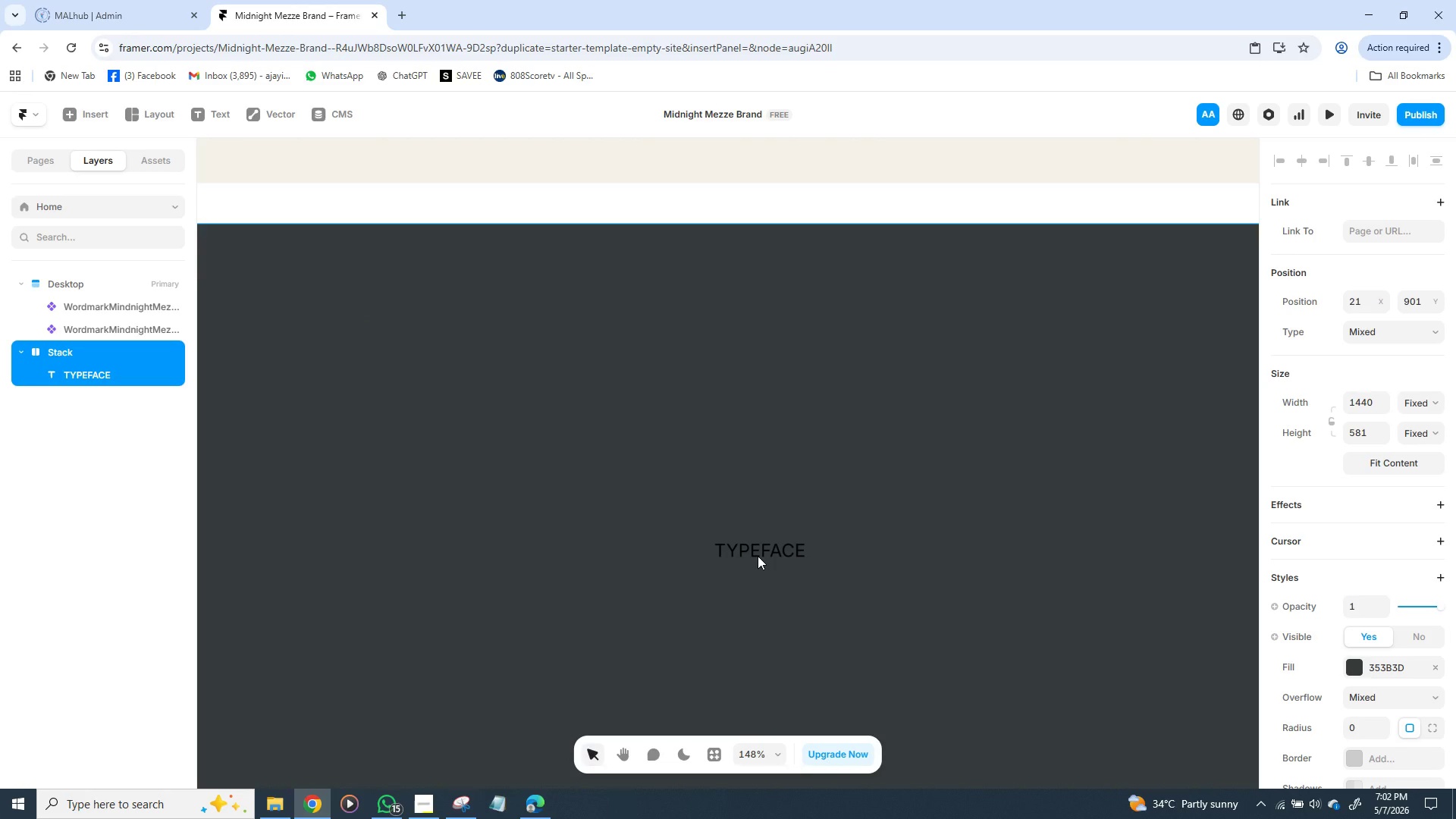 
triple_click([758, 556])
 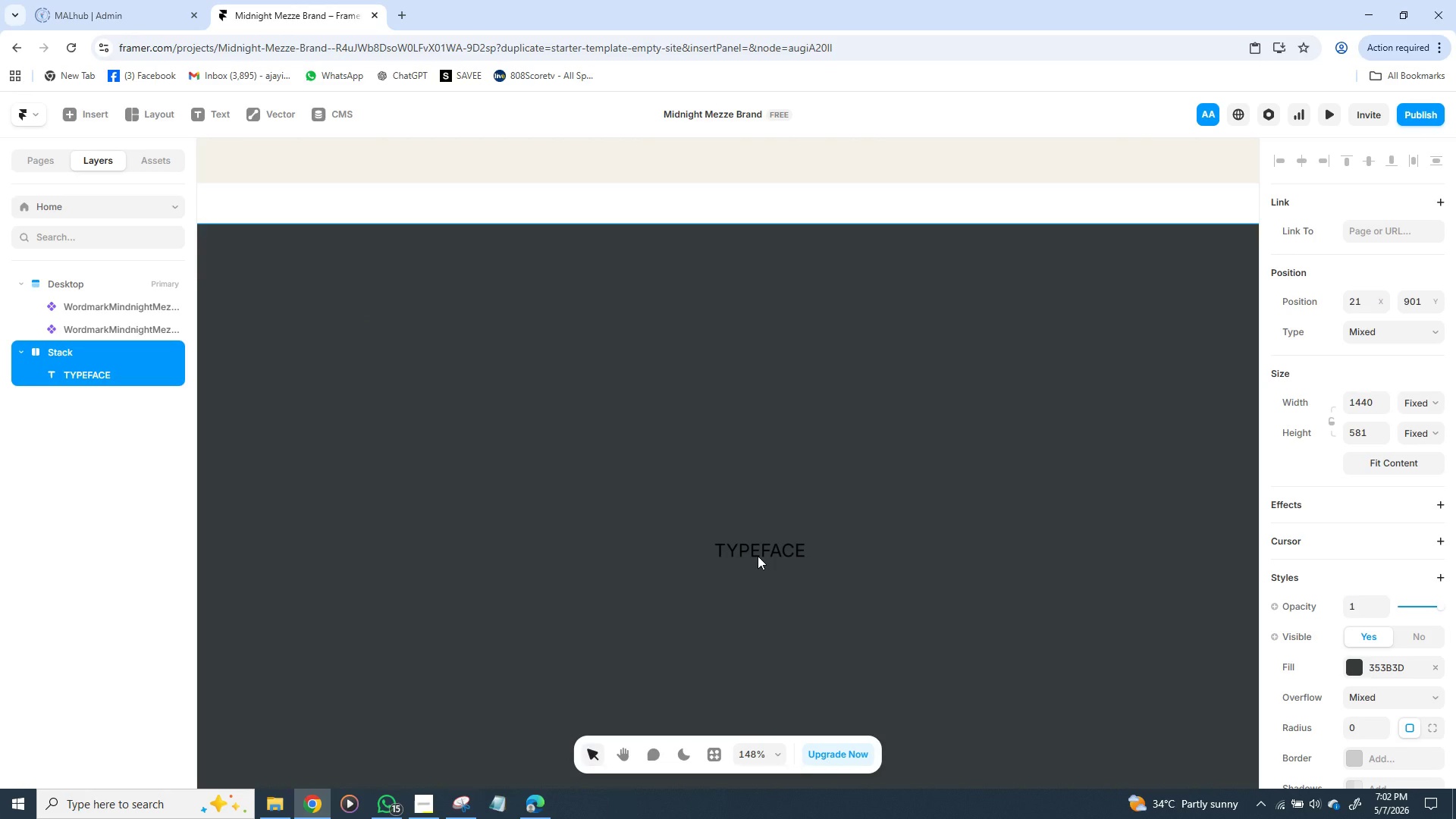 
triple_click([758, 556])
 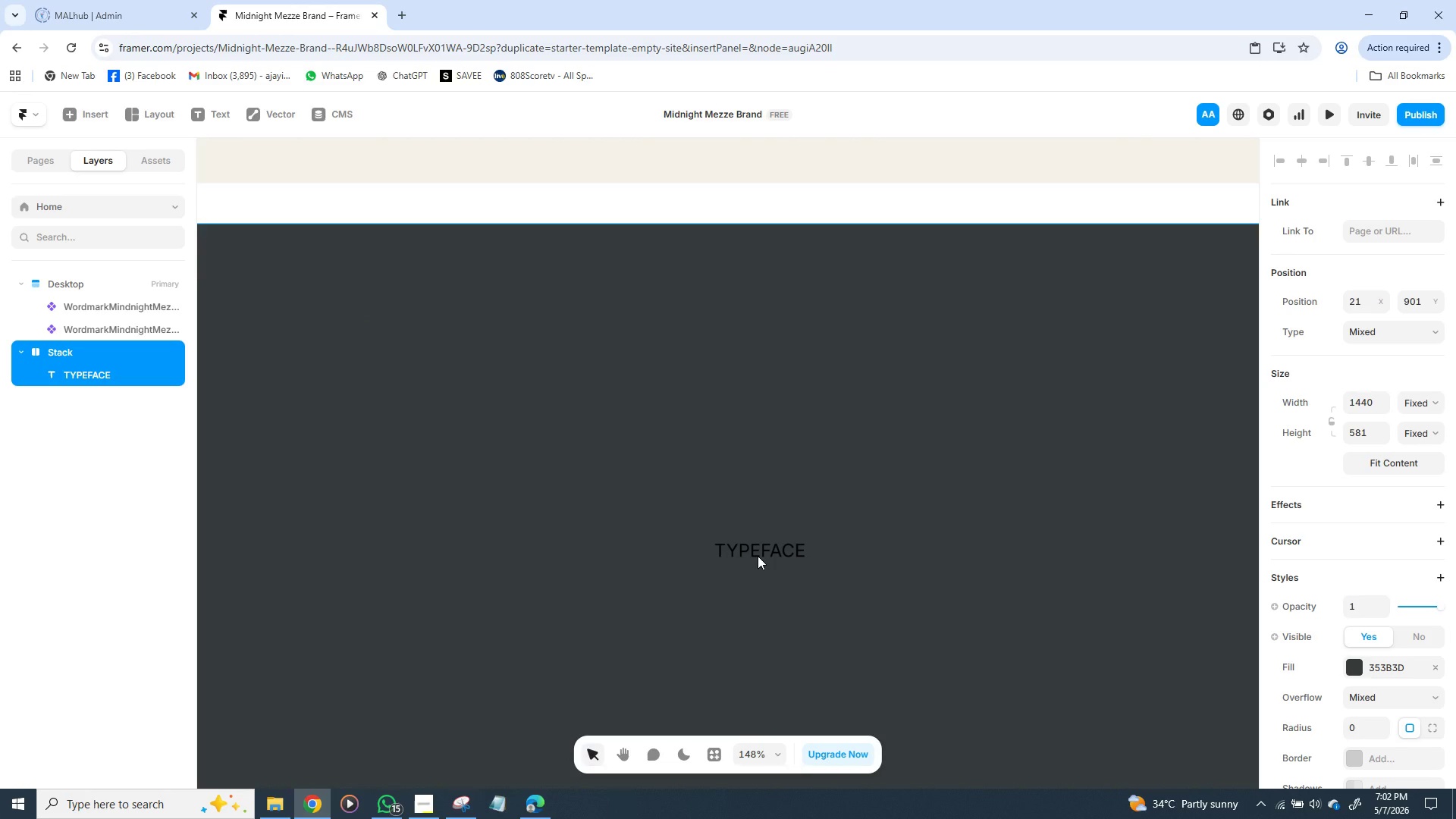 
triple_click([758, 556])
 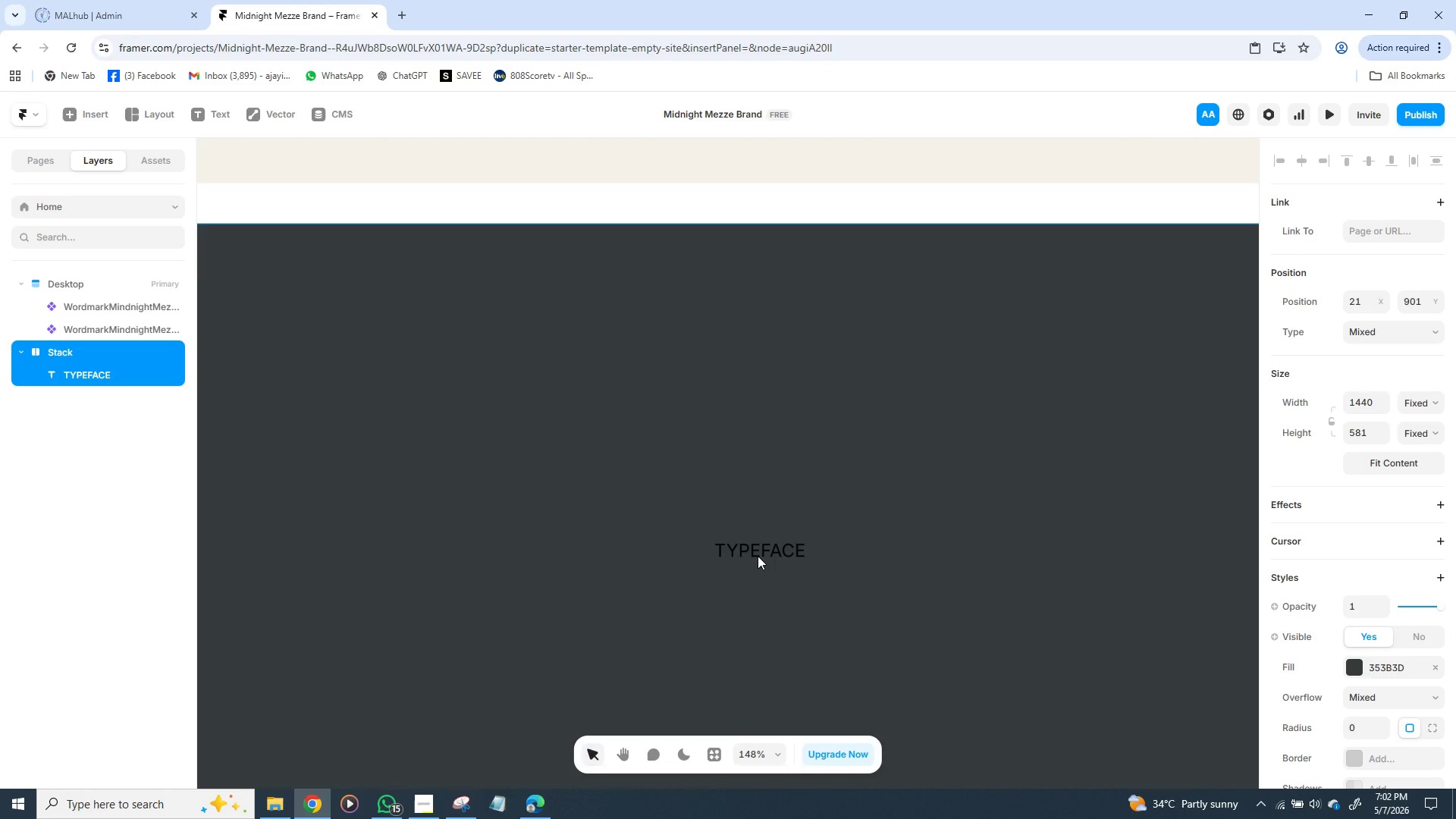 
triple_click([758, 556])
 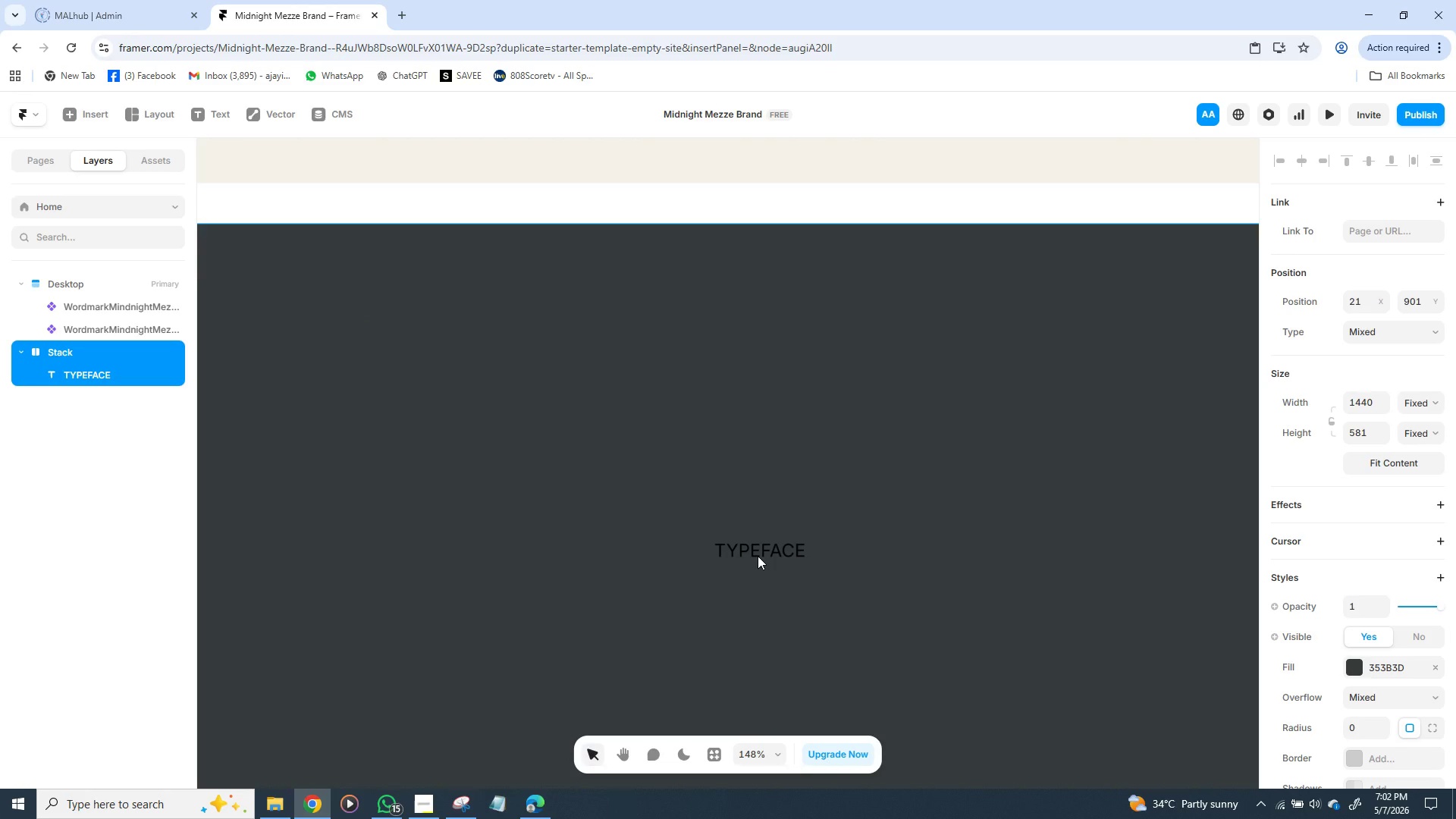 
triple_click([758, 556])
 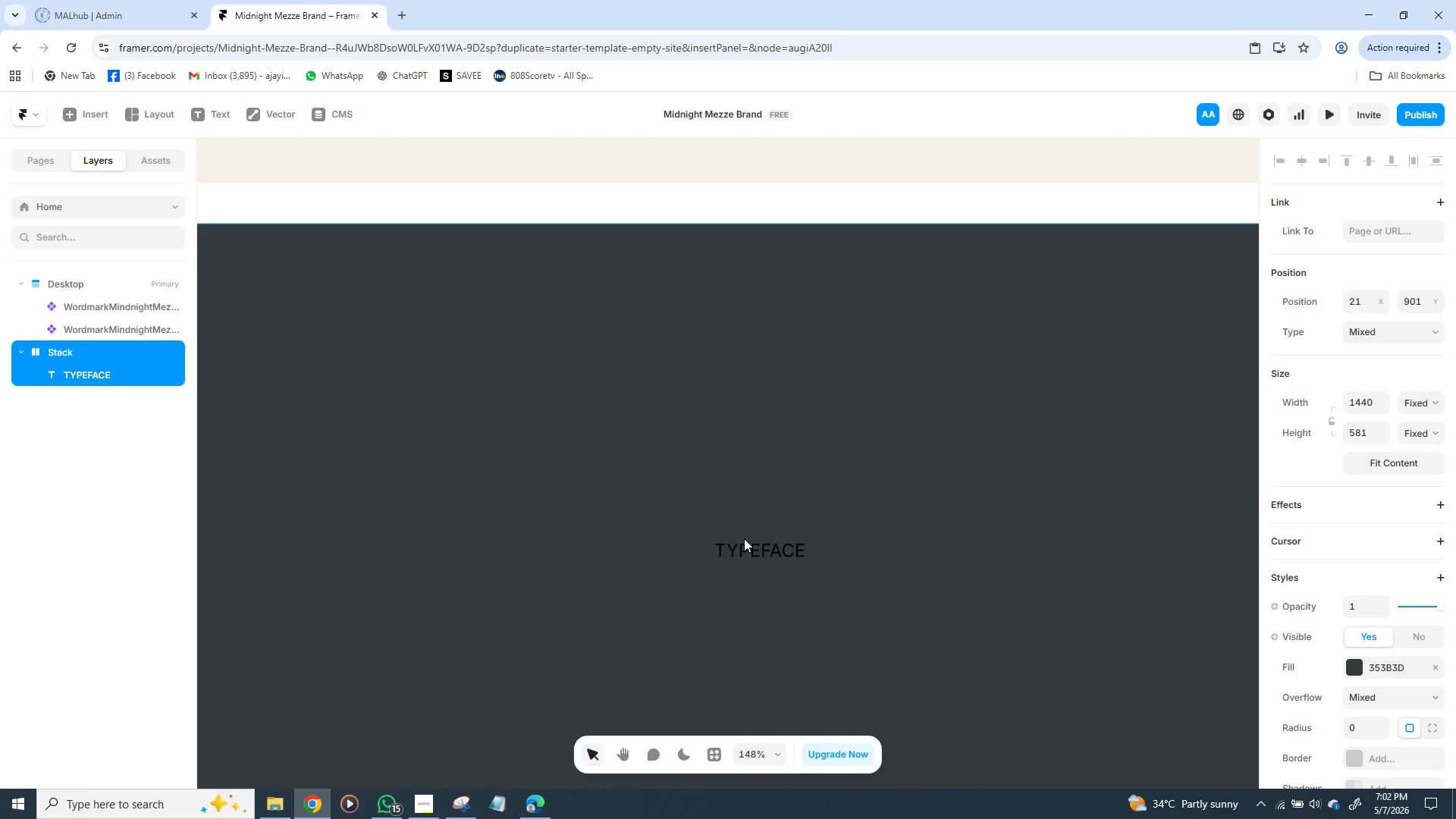 
key(Control+Z)
 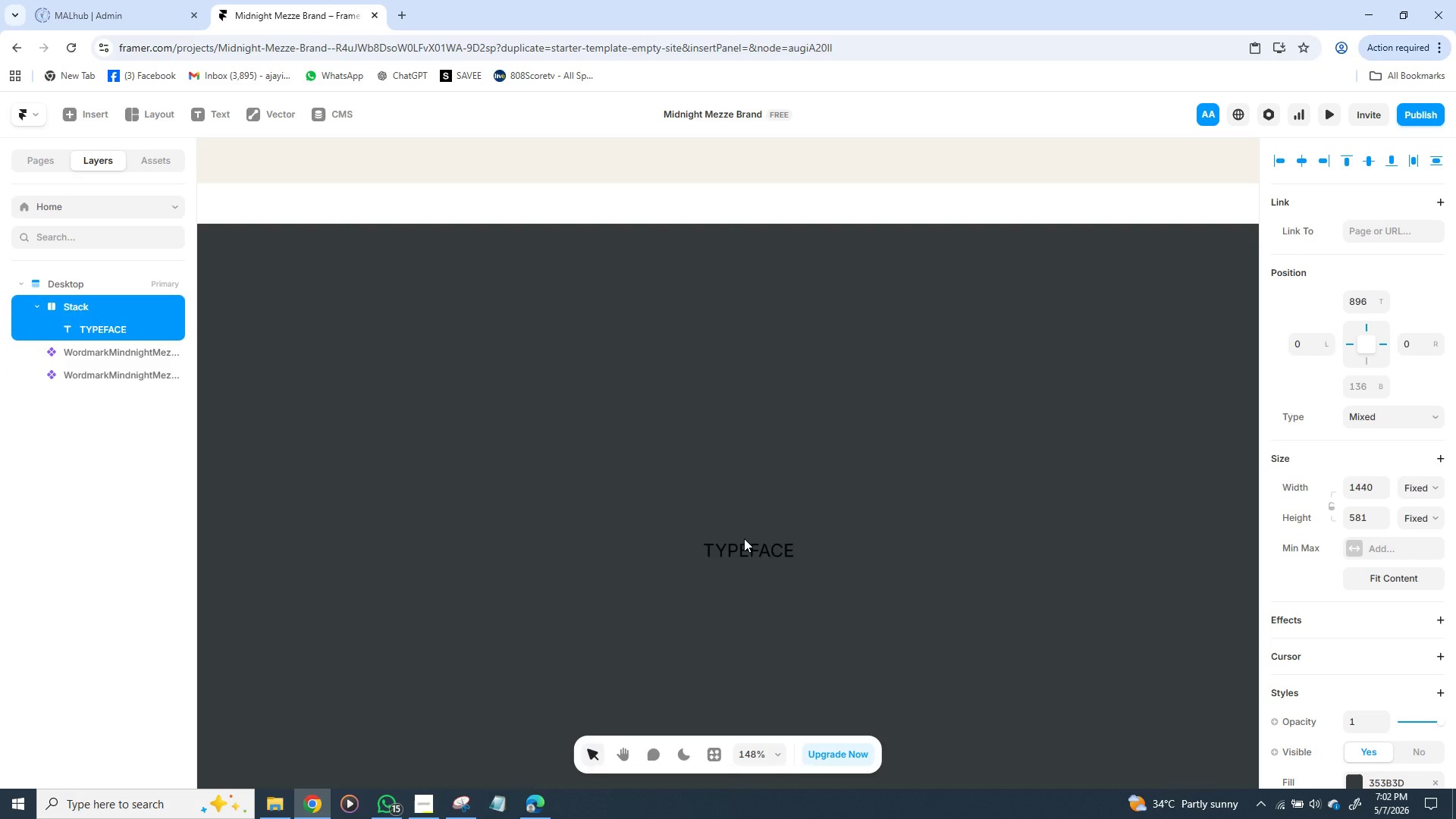 
key(Control+Z)
 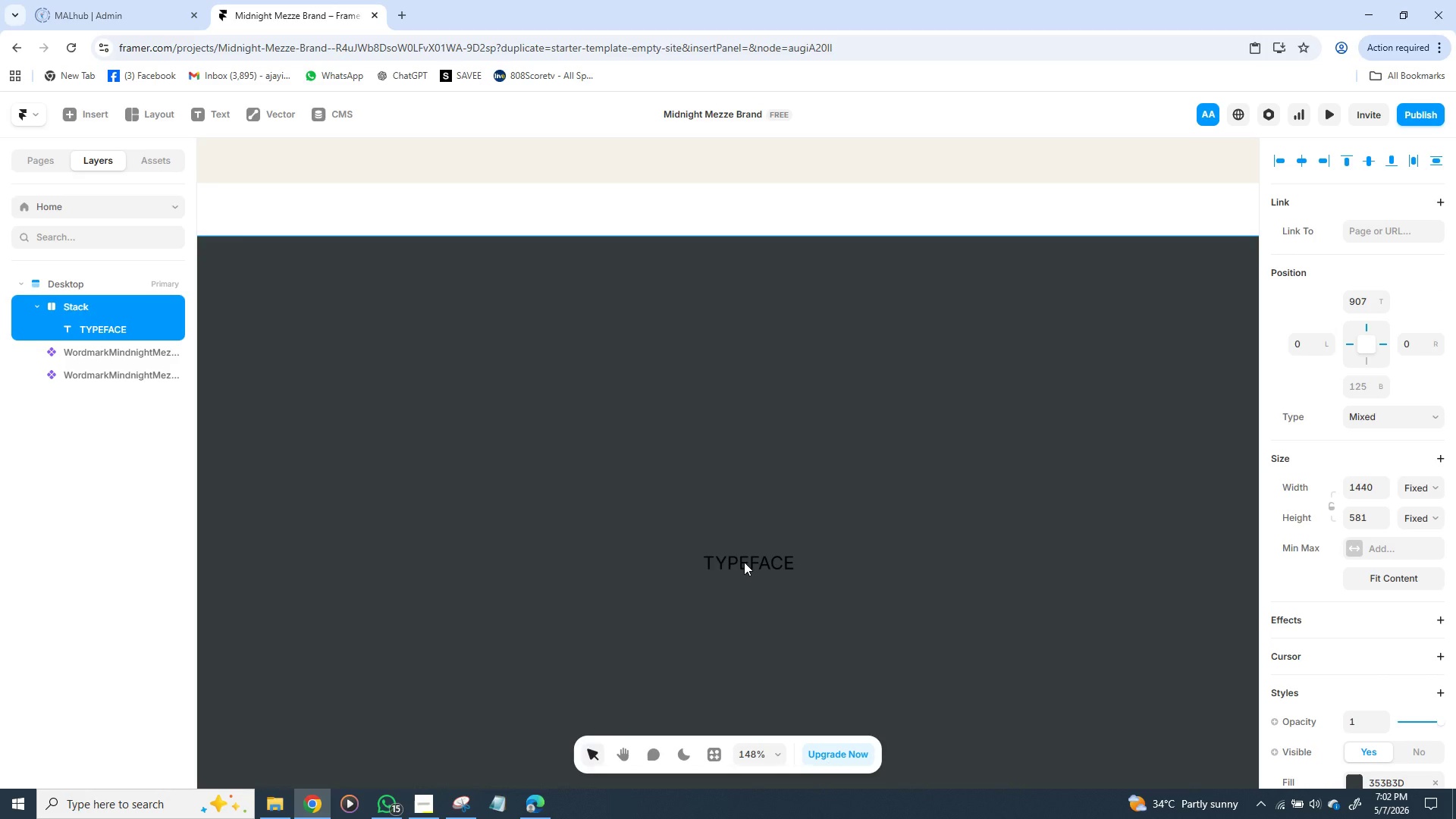 
left_click([744, 562])
 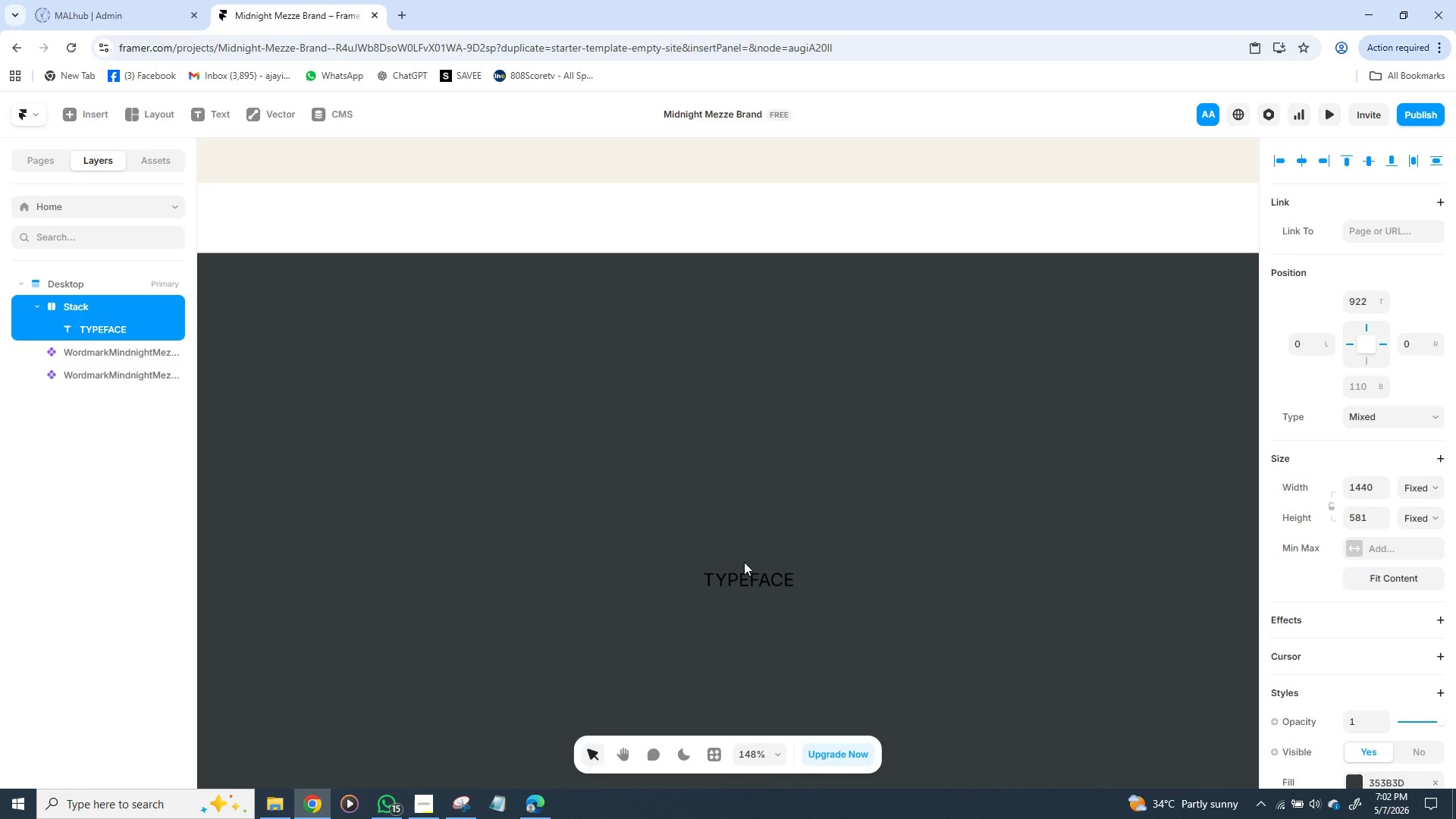 
key(Control+Z)
 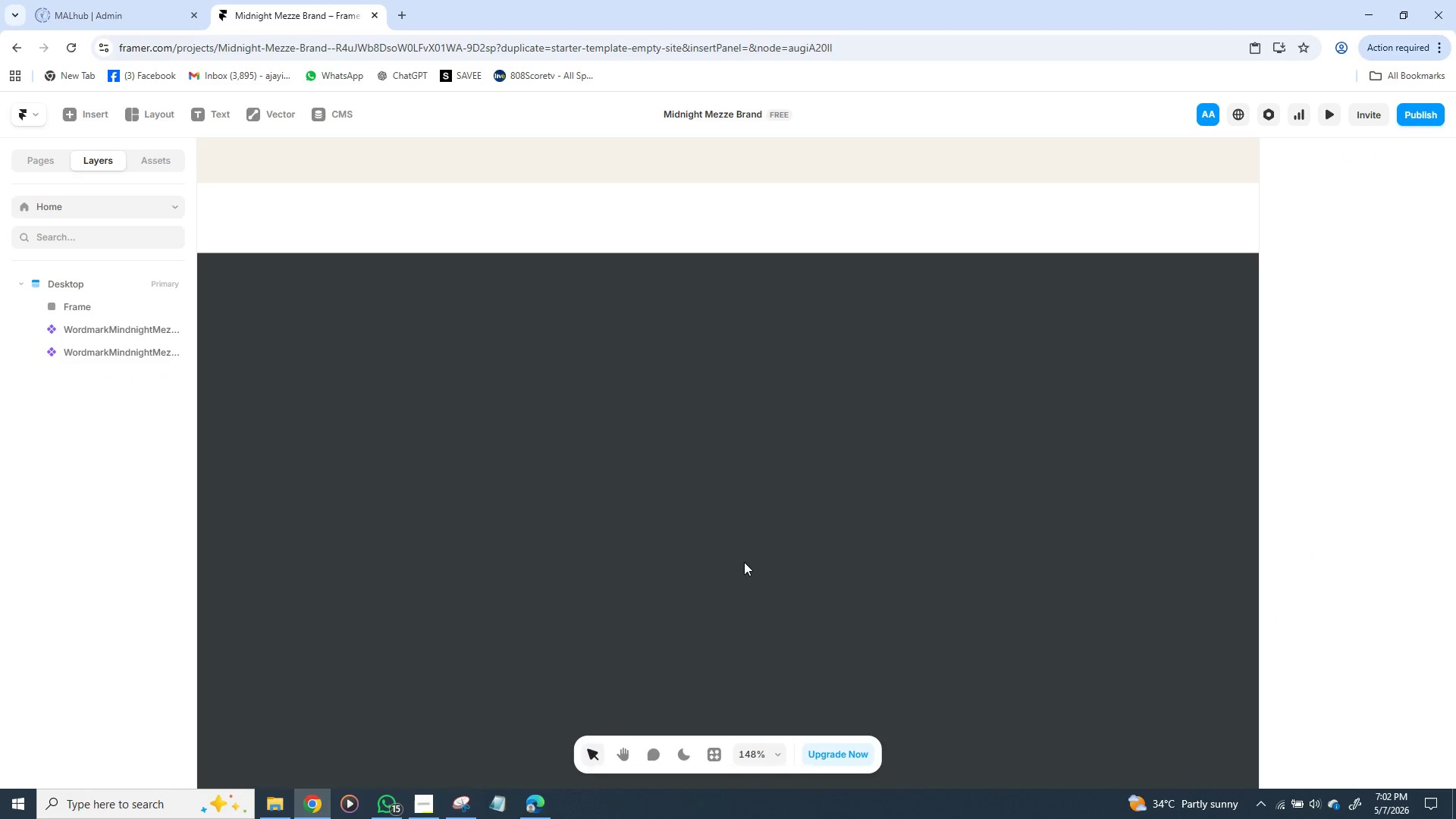 
key(Control+Z)
 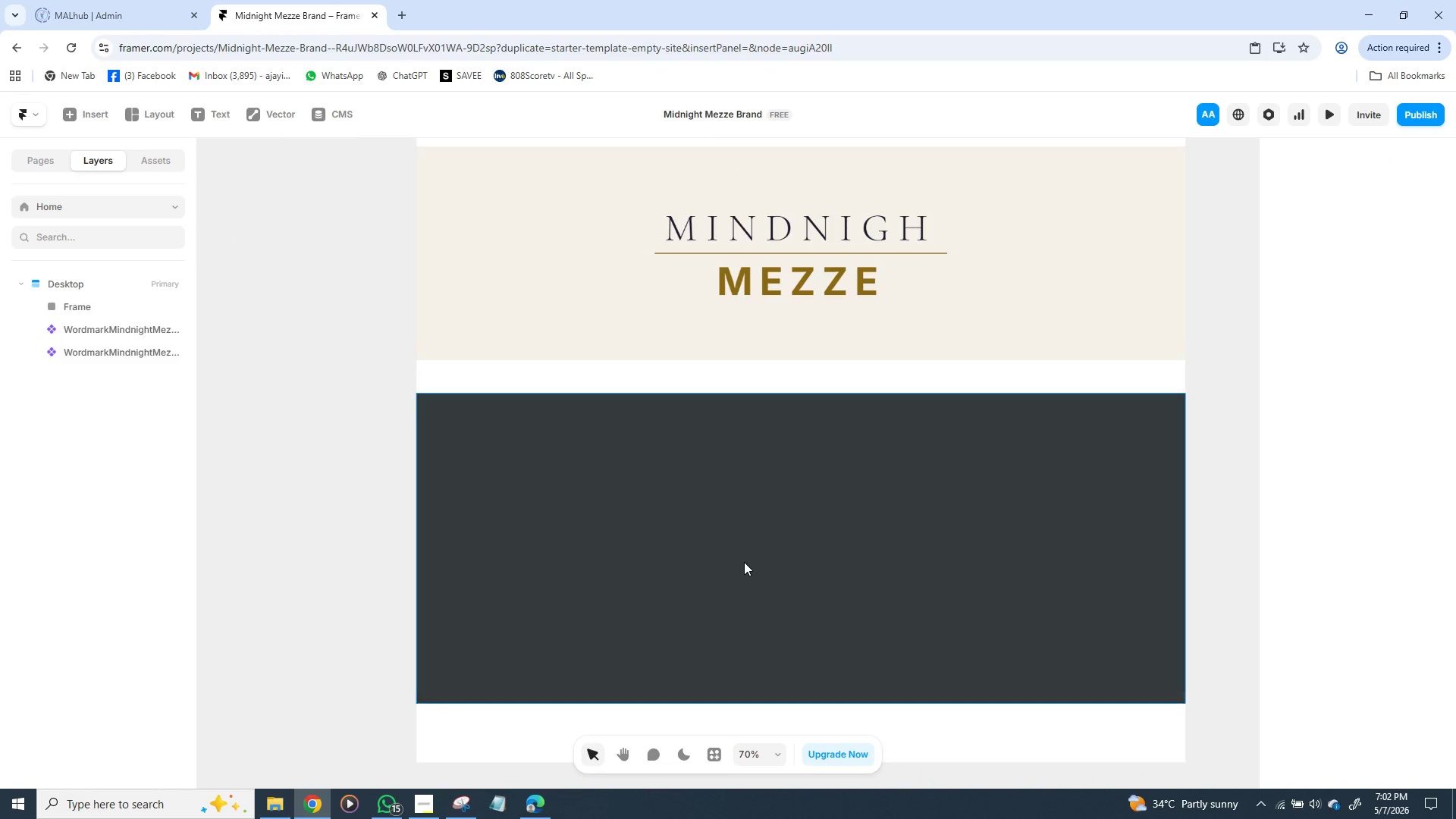 
key(Backspace)
 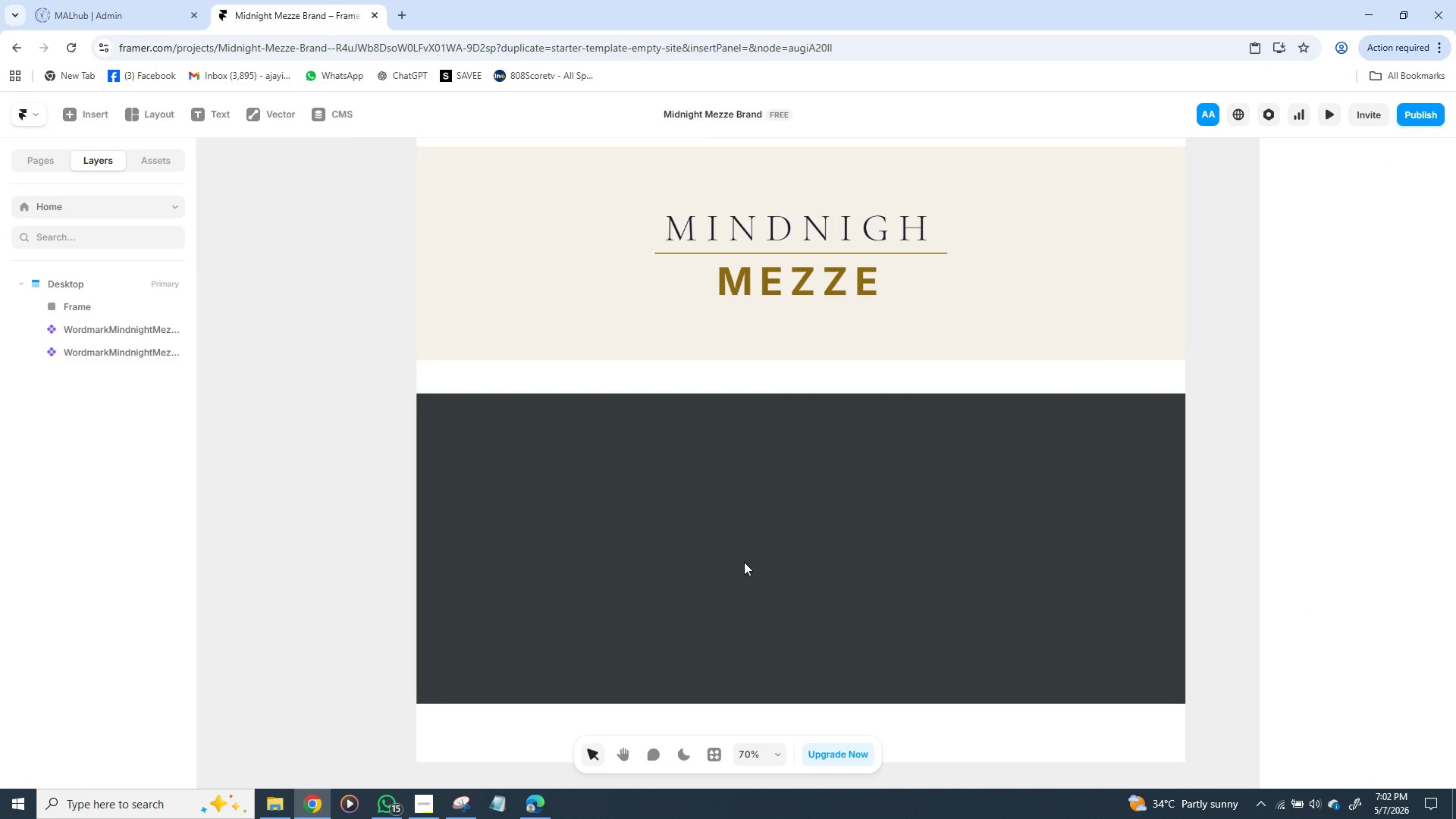 
key(Control+Z)
 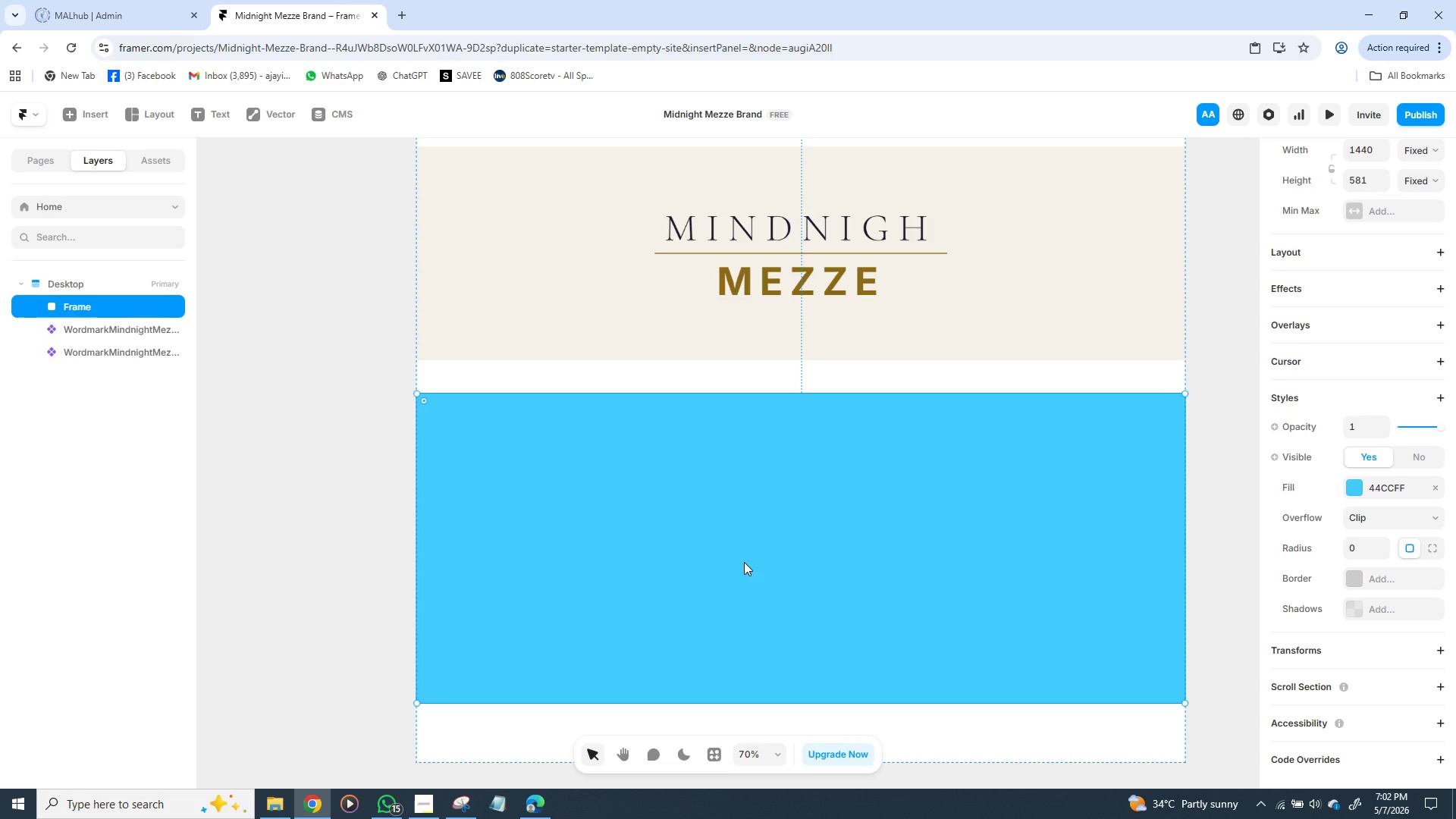 
key(Control+Z)
 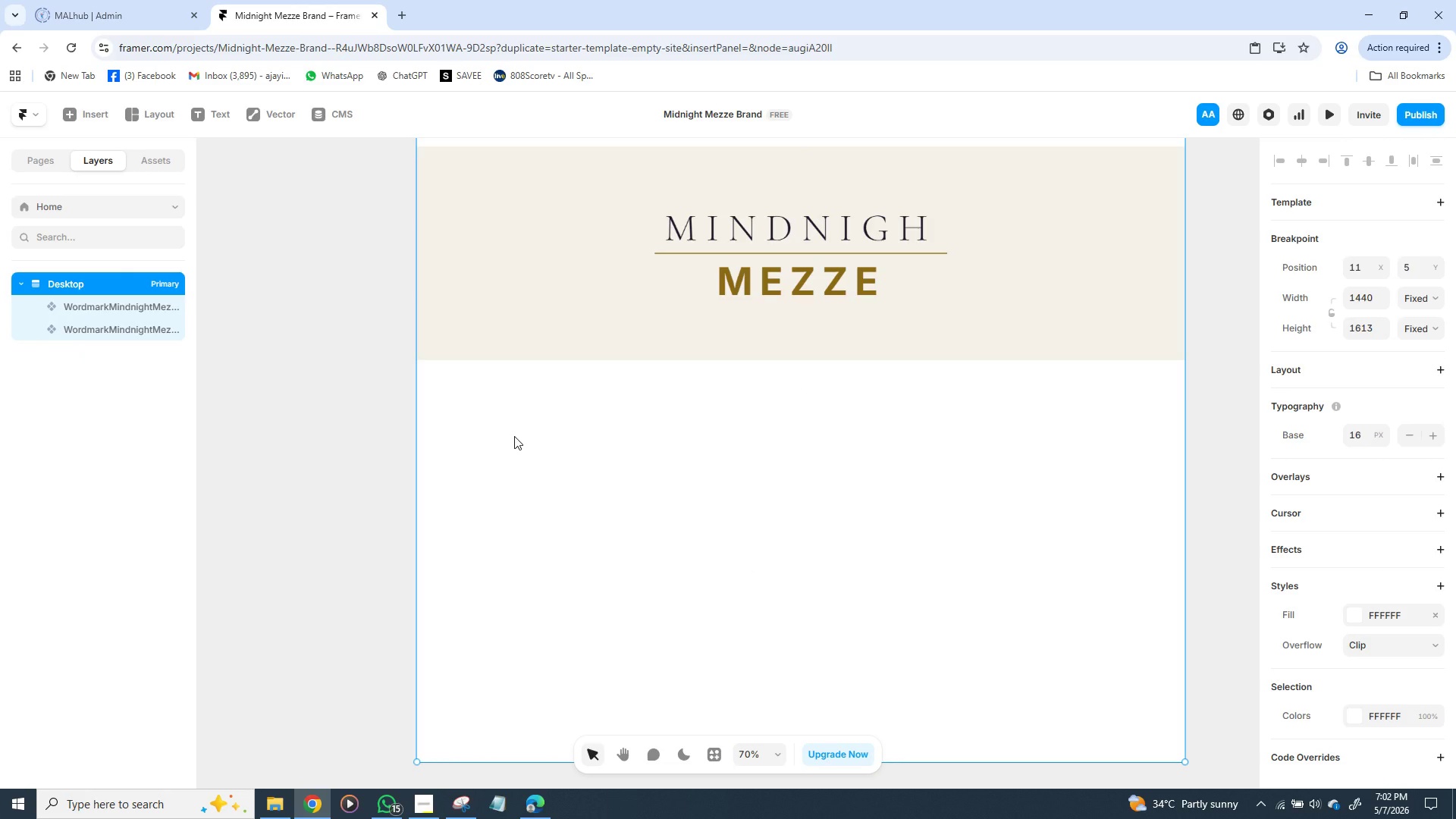 
type(TGD)
 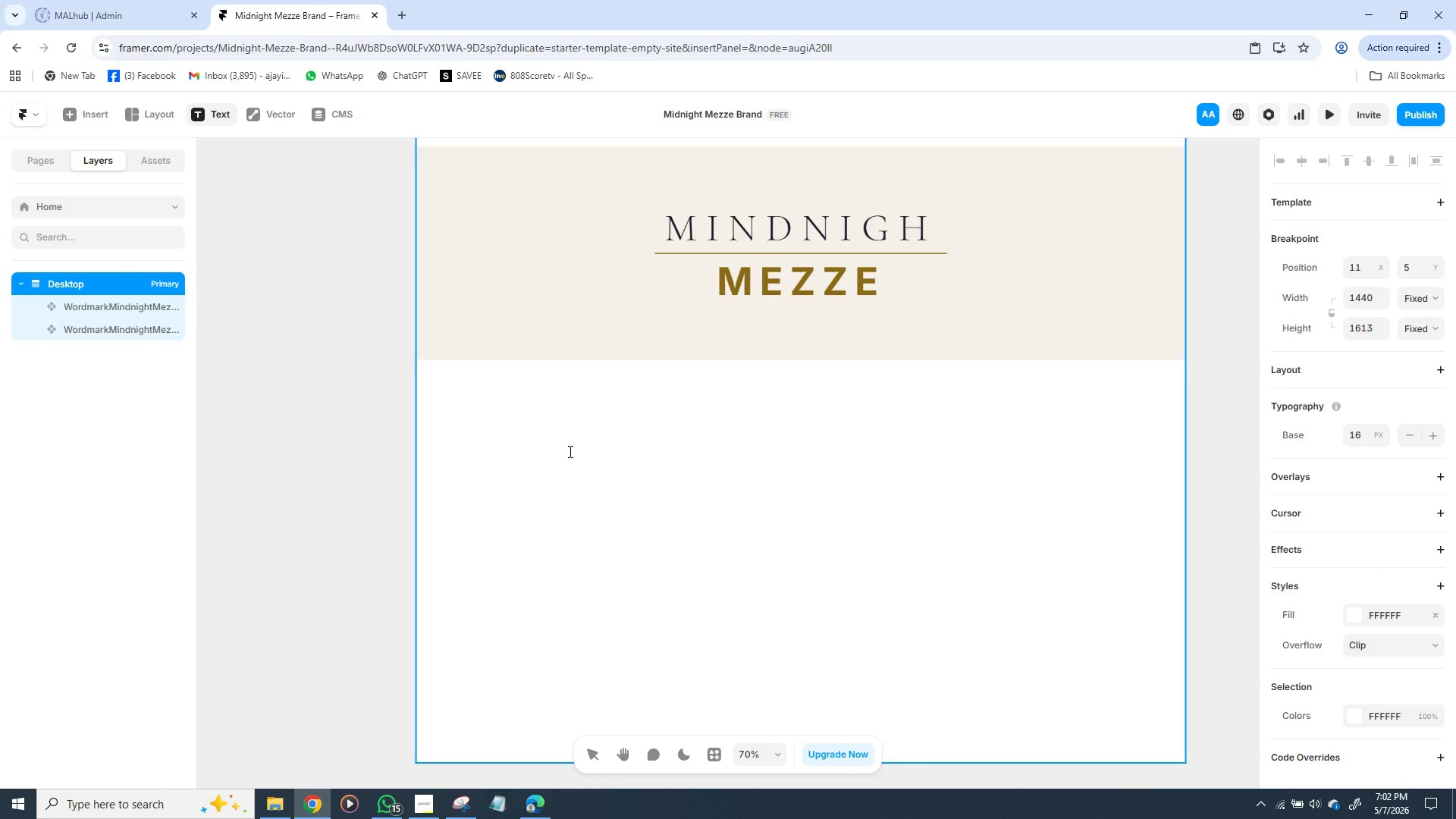 
key(T)
 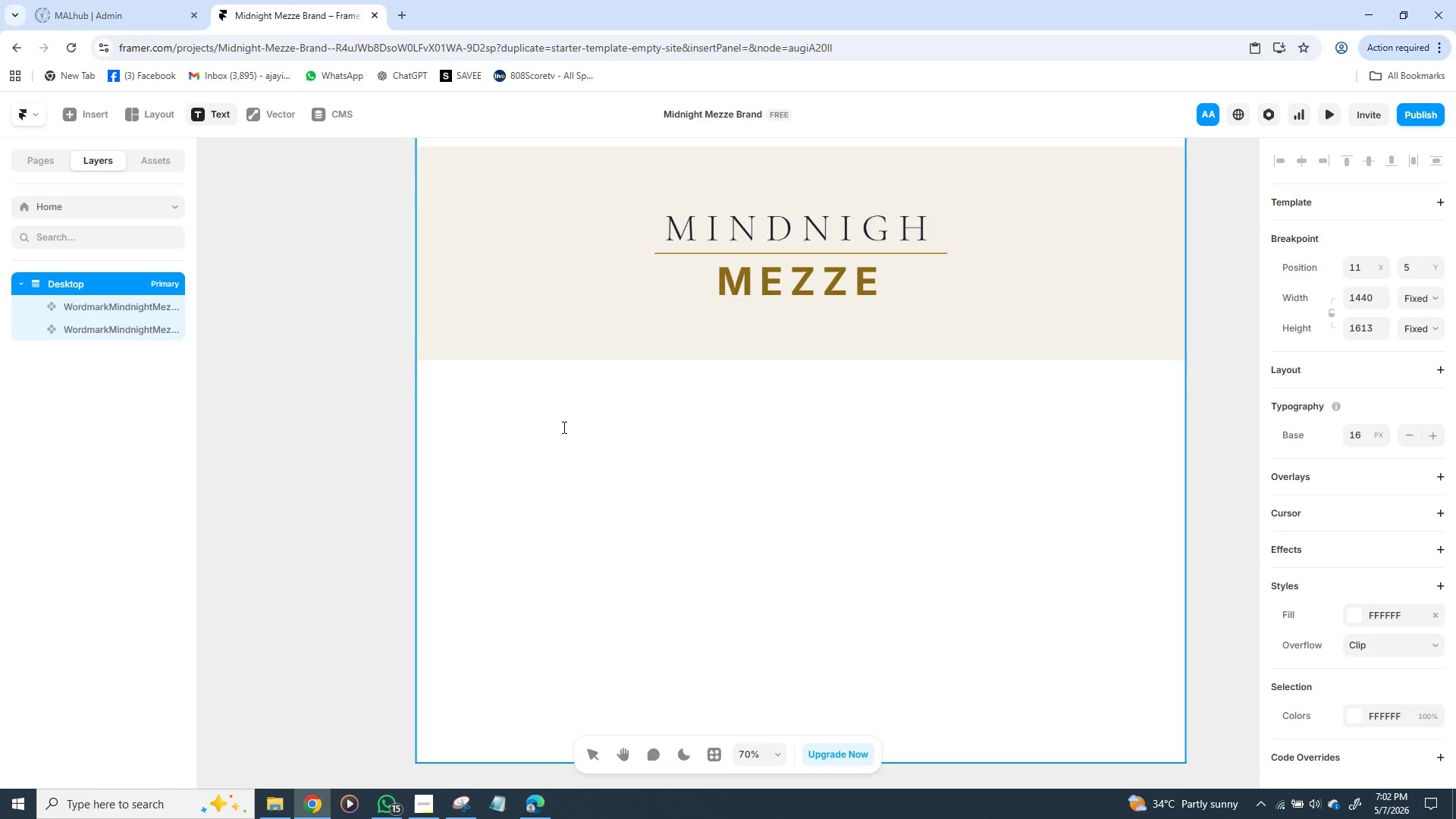 
left_click([560, 427])
 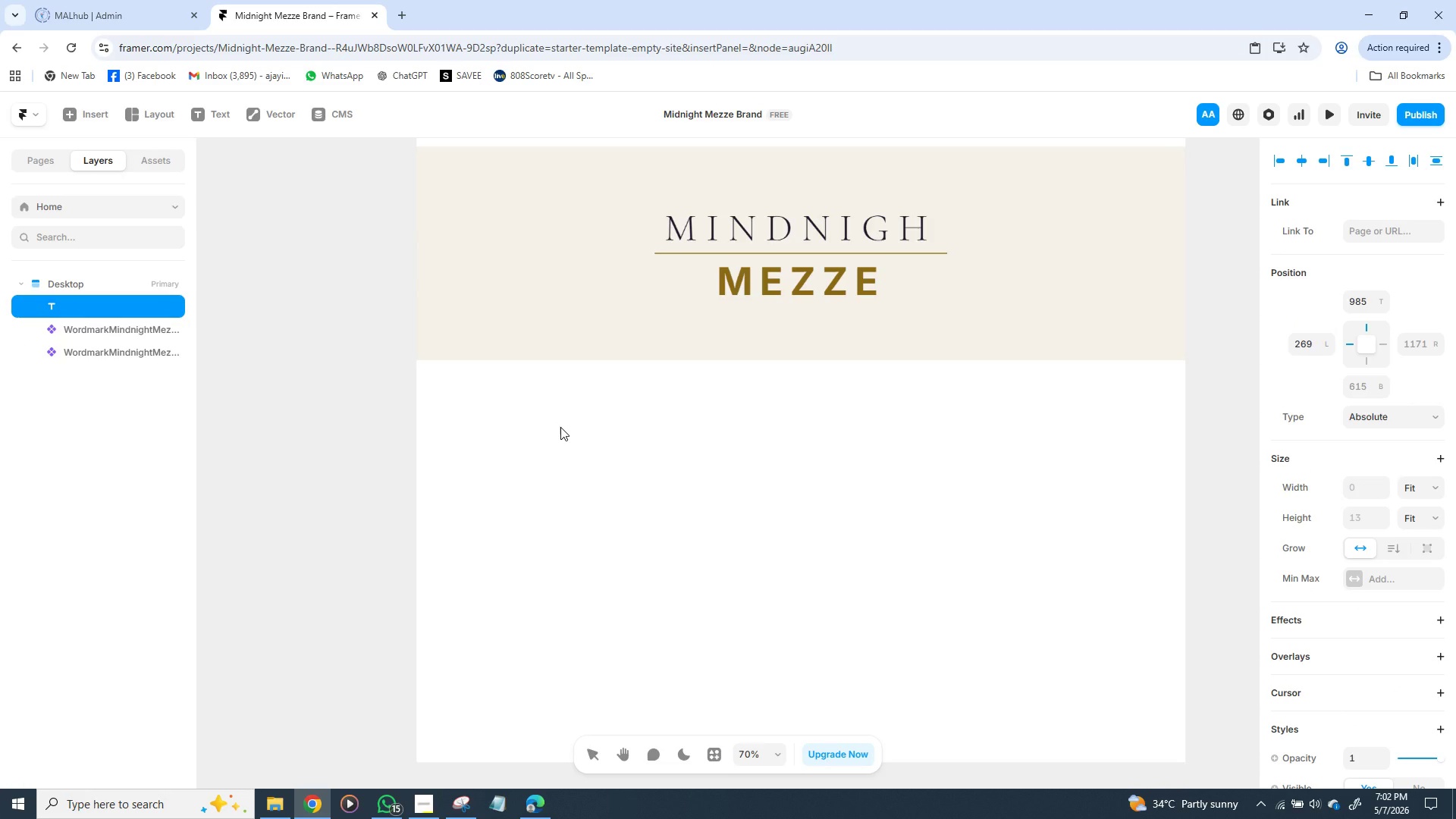 
type( FAXCGXF)
key(Backspace)
key(Backspace)
key(Backspace)
key(Backspace)
key(Backspace)
key(Backspace)
key(Backspace)
type(TY)
 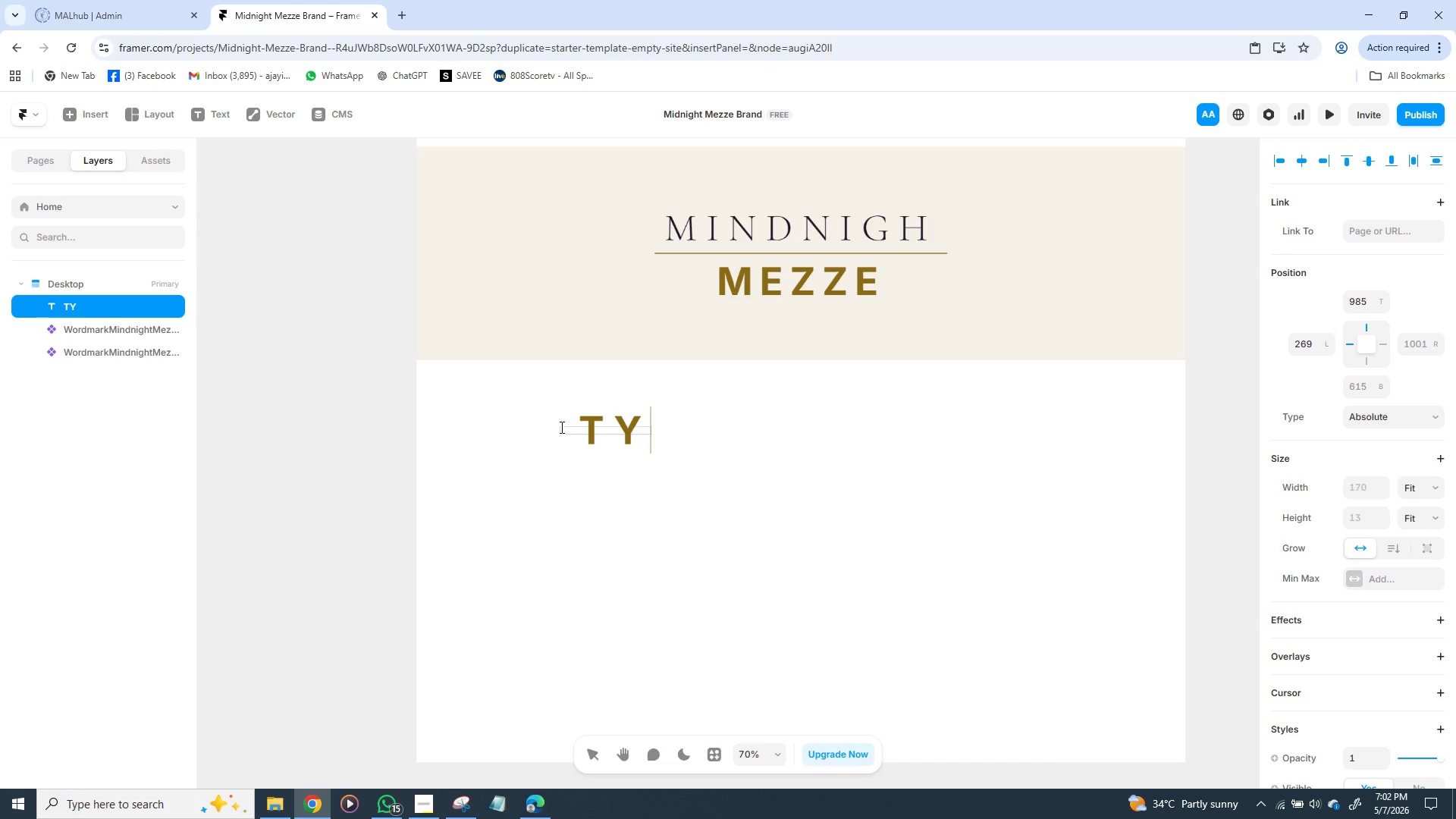 
type(PEFACE)
 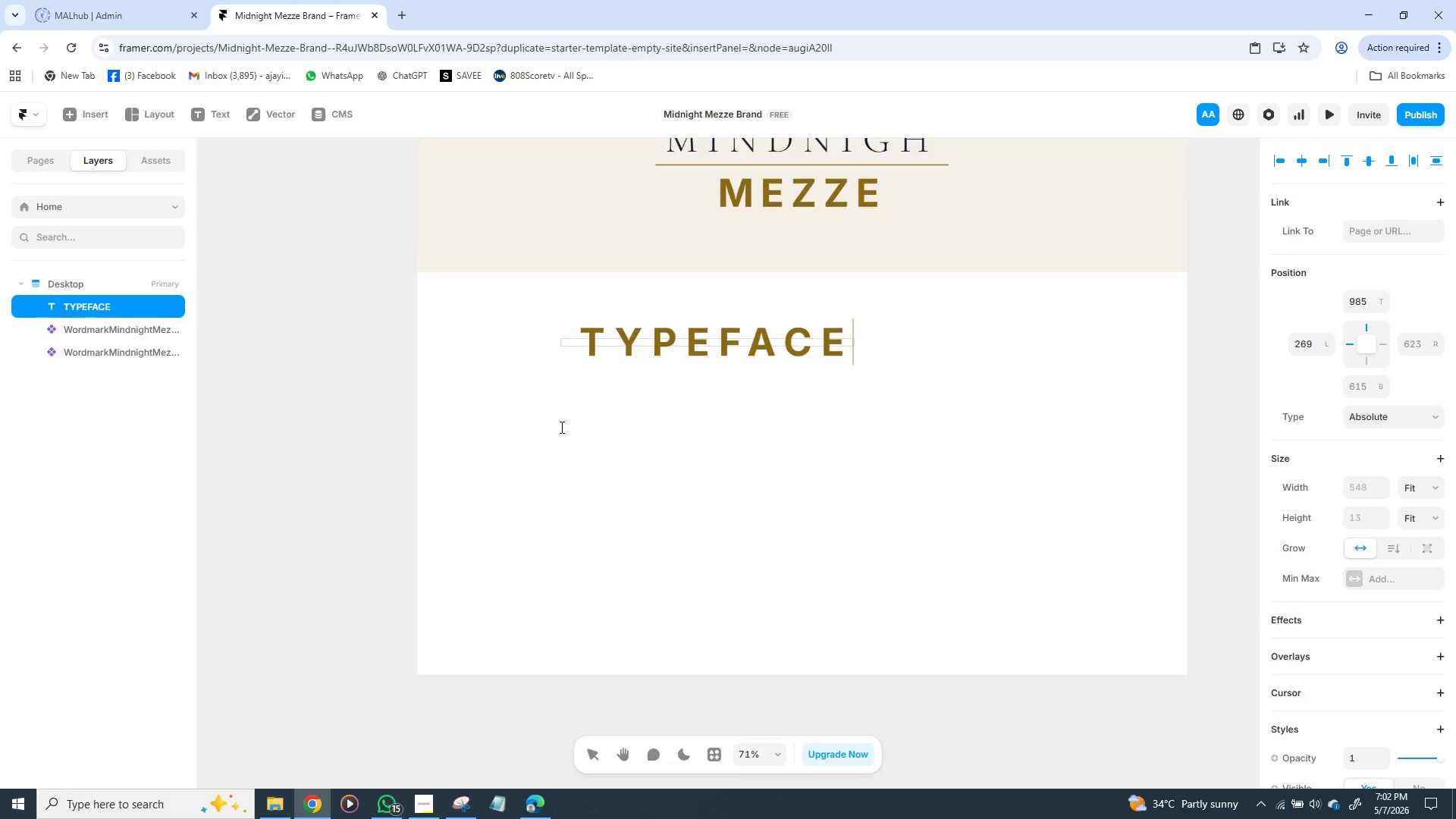 
wait(7.5)
 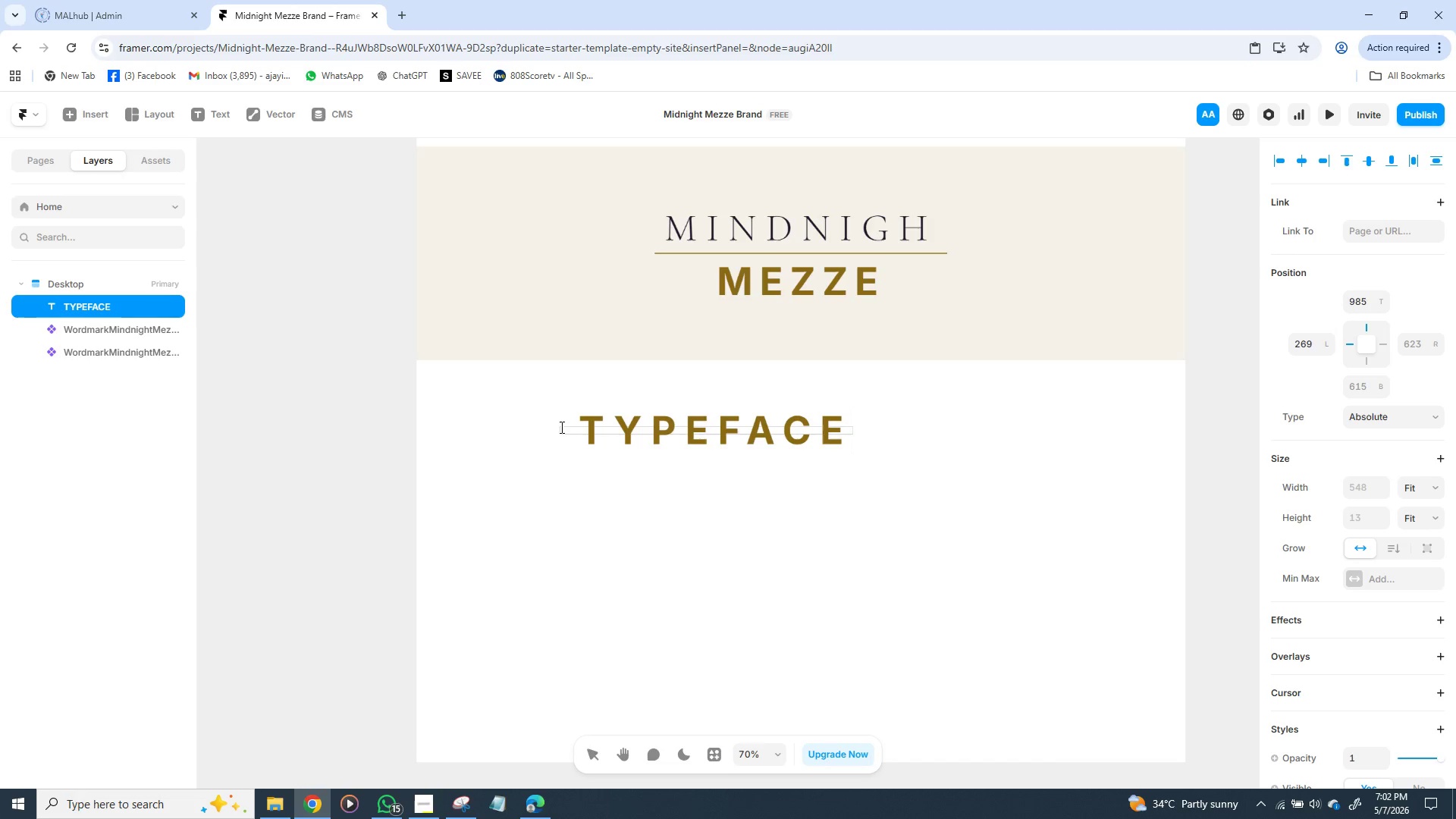 
key(Enter)
 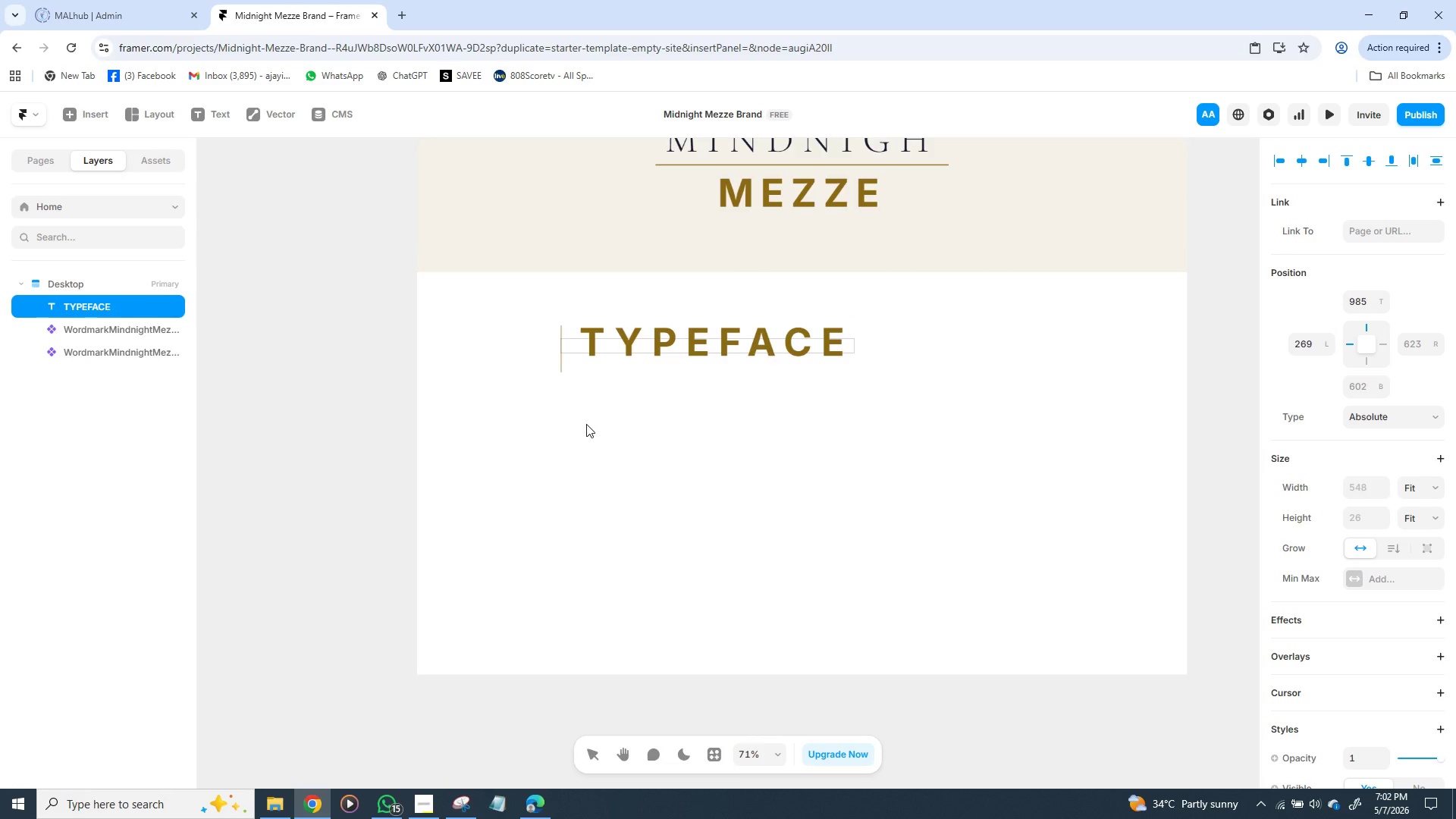 
left_click([662, 396])
 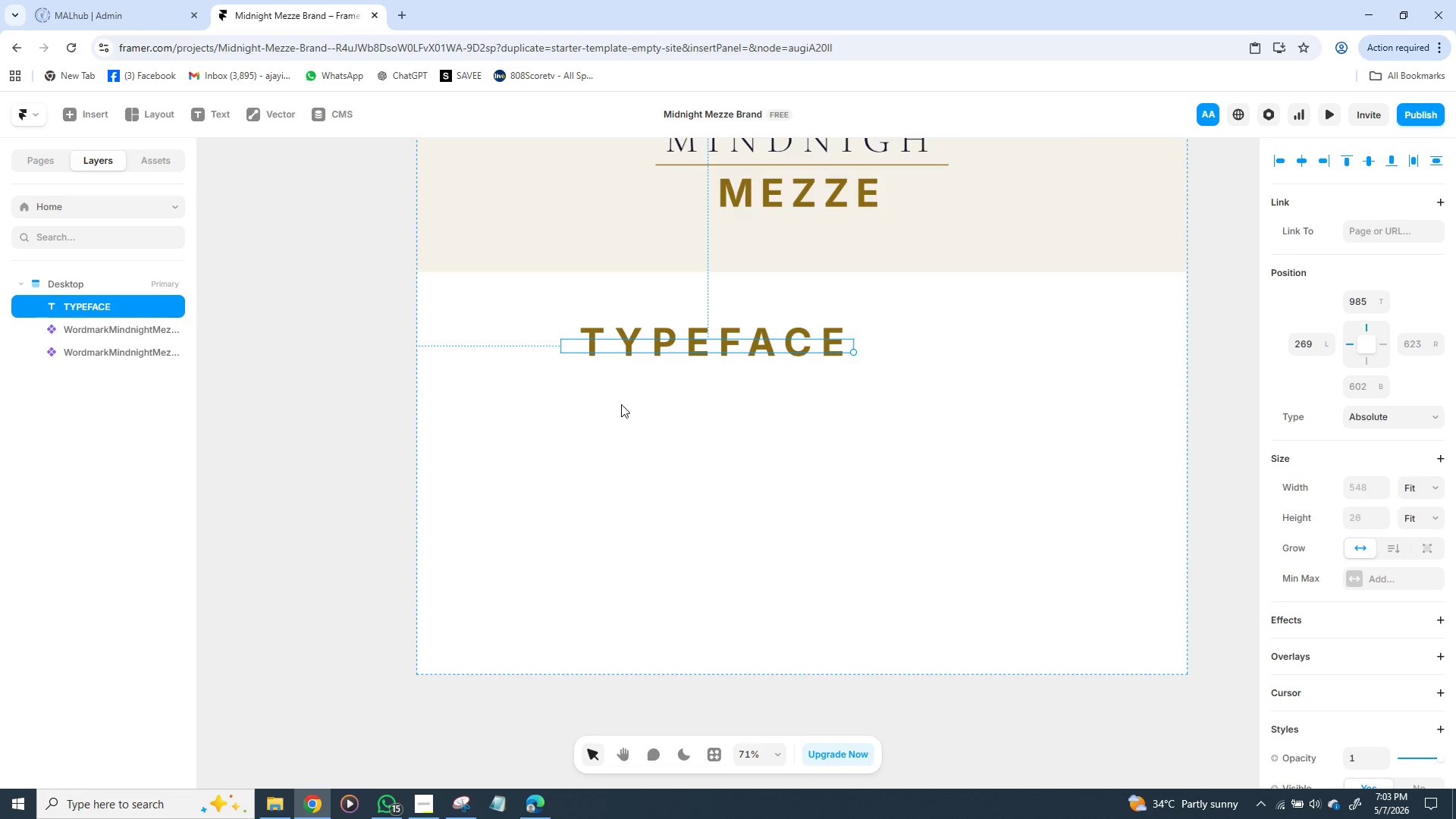 
left_click([654, 328])
 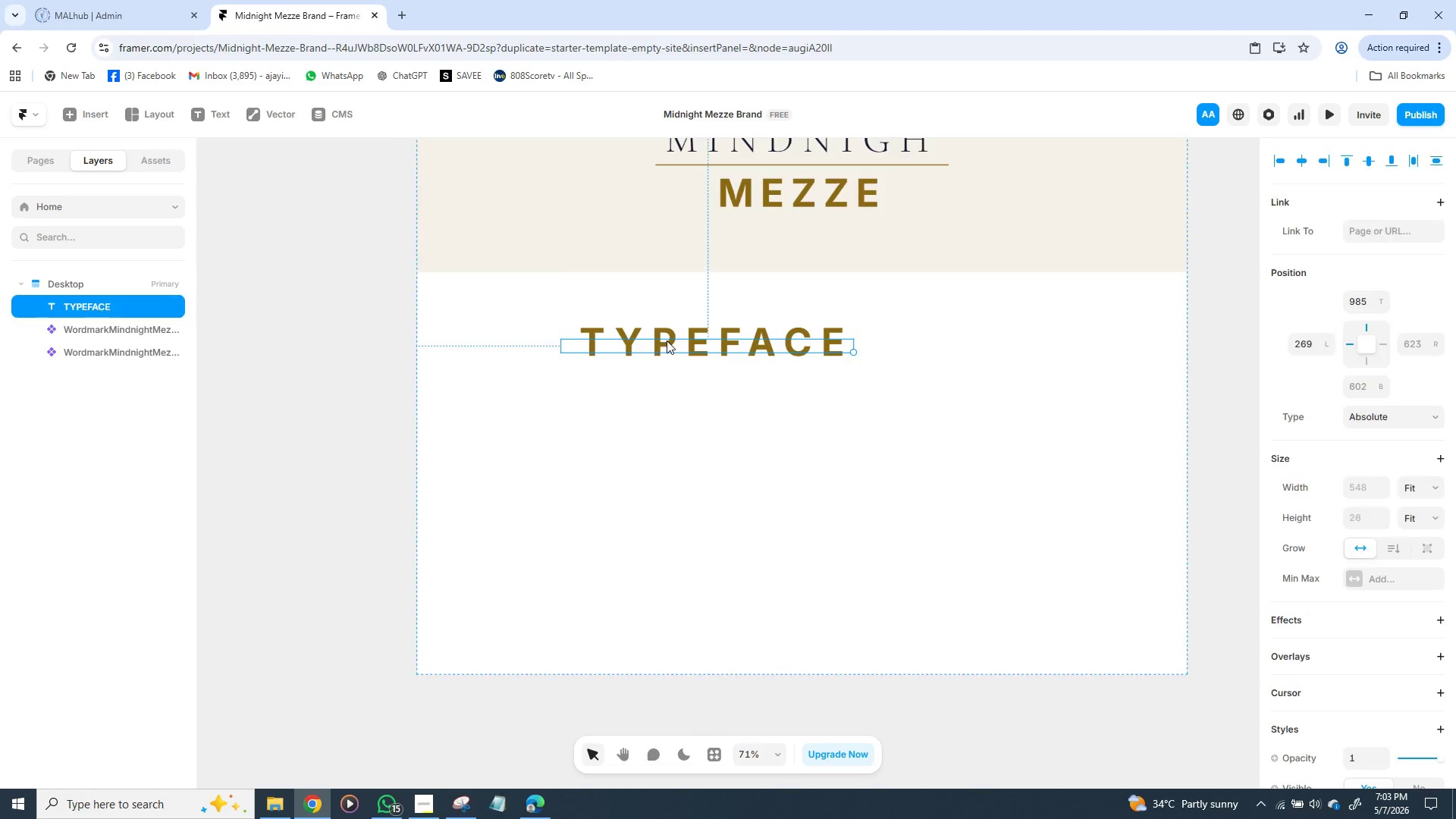 
double_click([667, 340])
 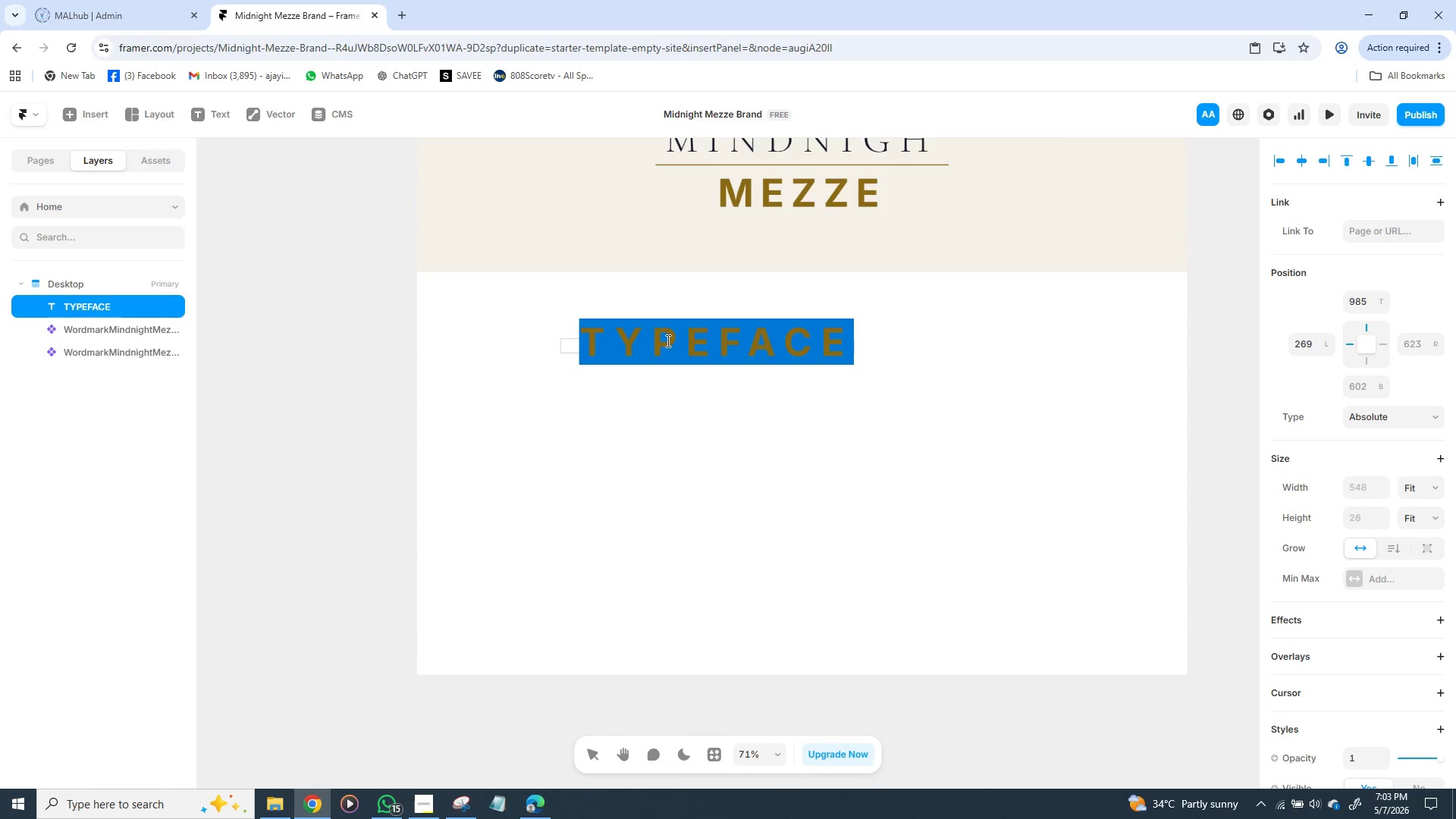 
triple_click([667, 340])
 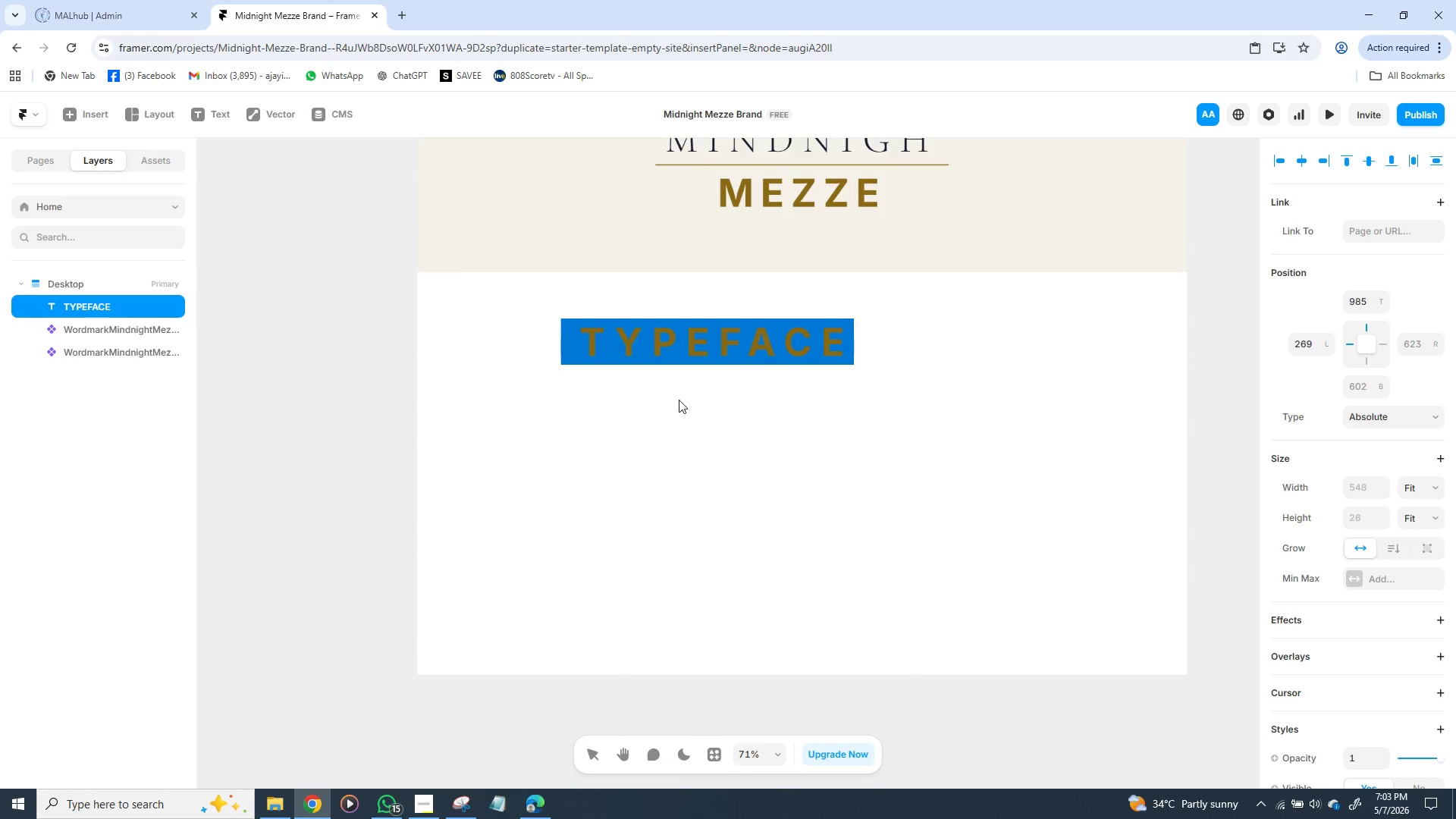 
left_click([679, 402])
 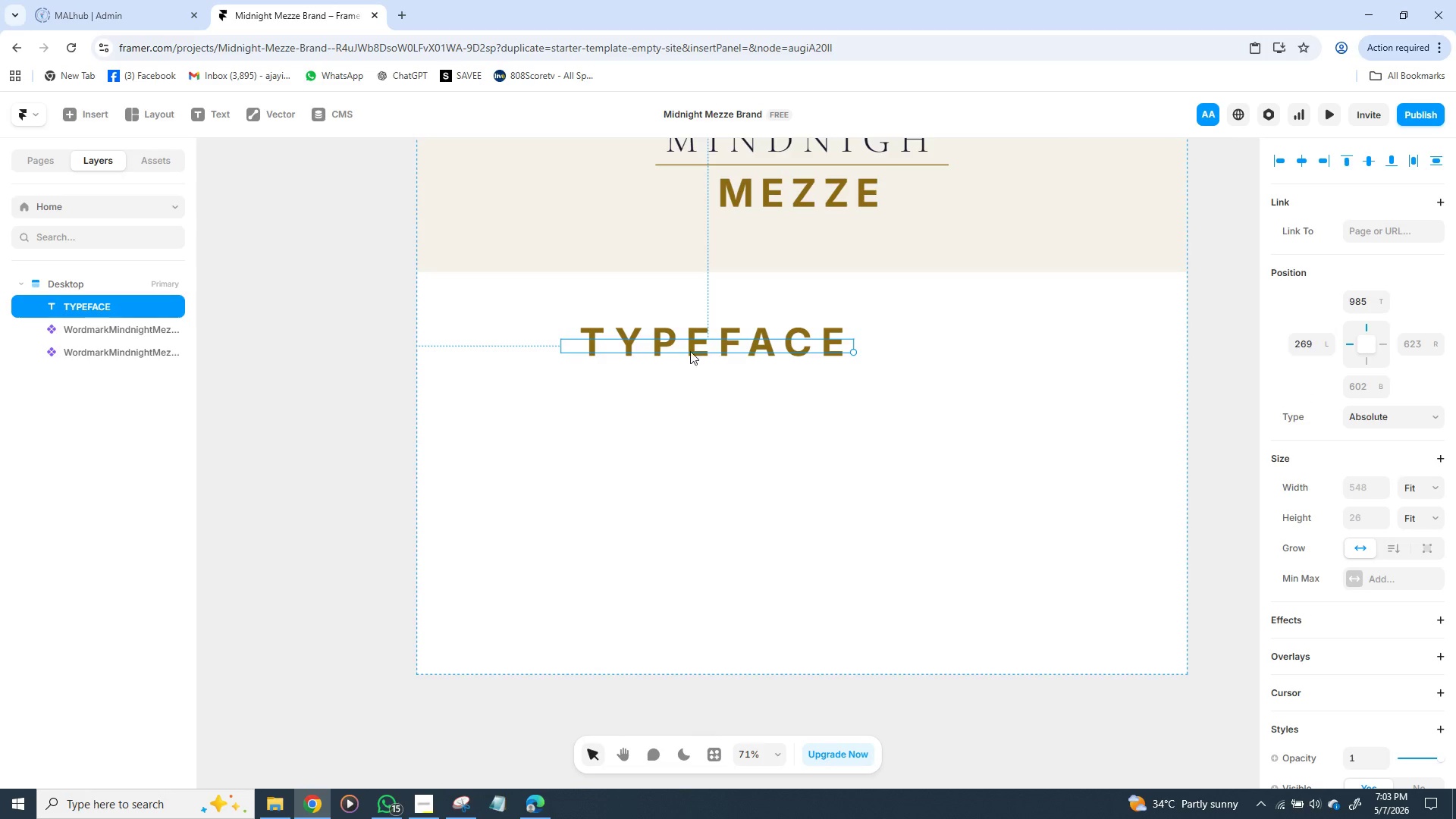 
left_click([690, 351])
 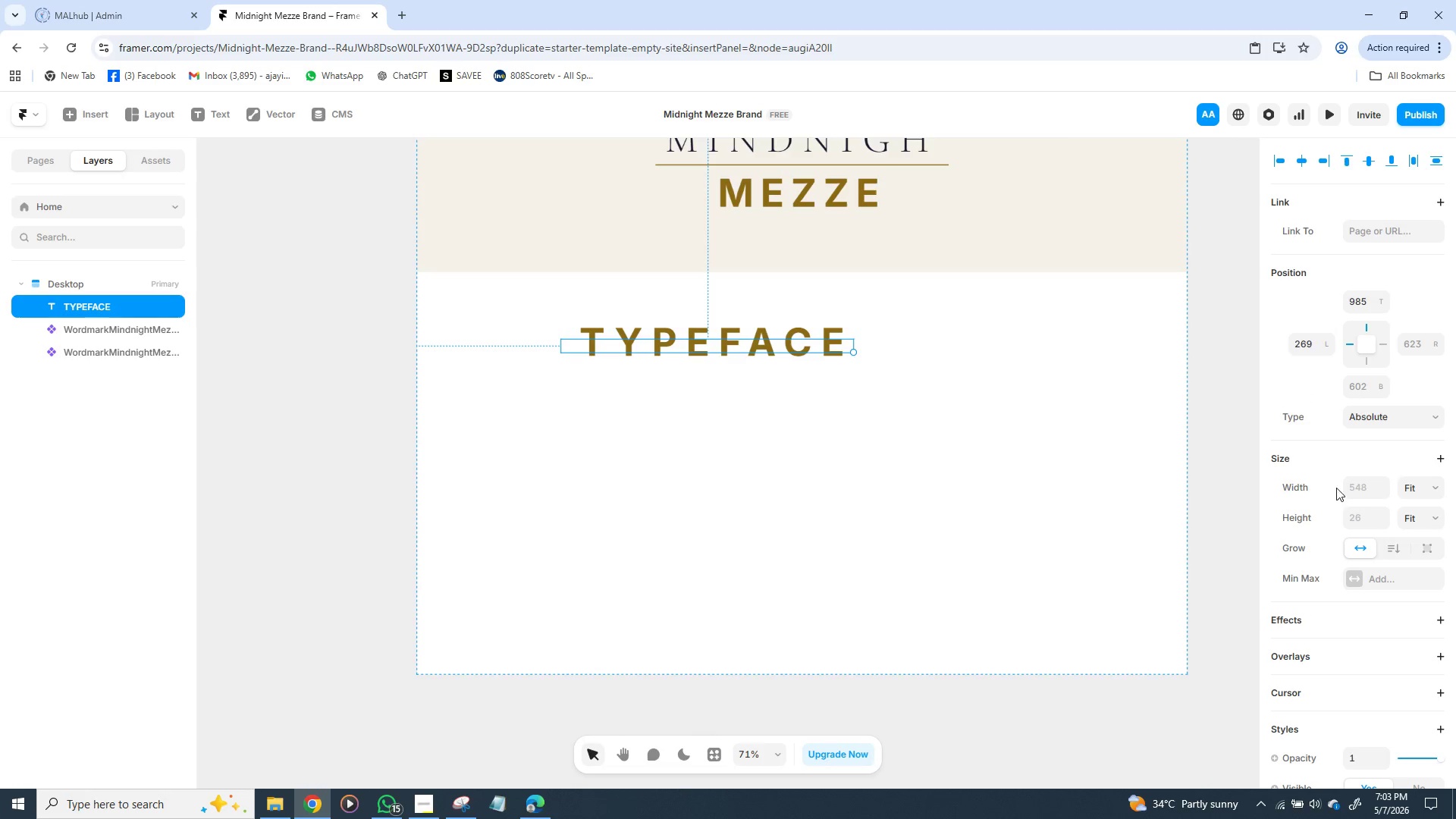 
scroll: coordinate [1359, 485], scroll_direction: down, amount: 7.0
 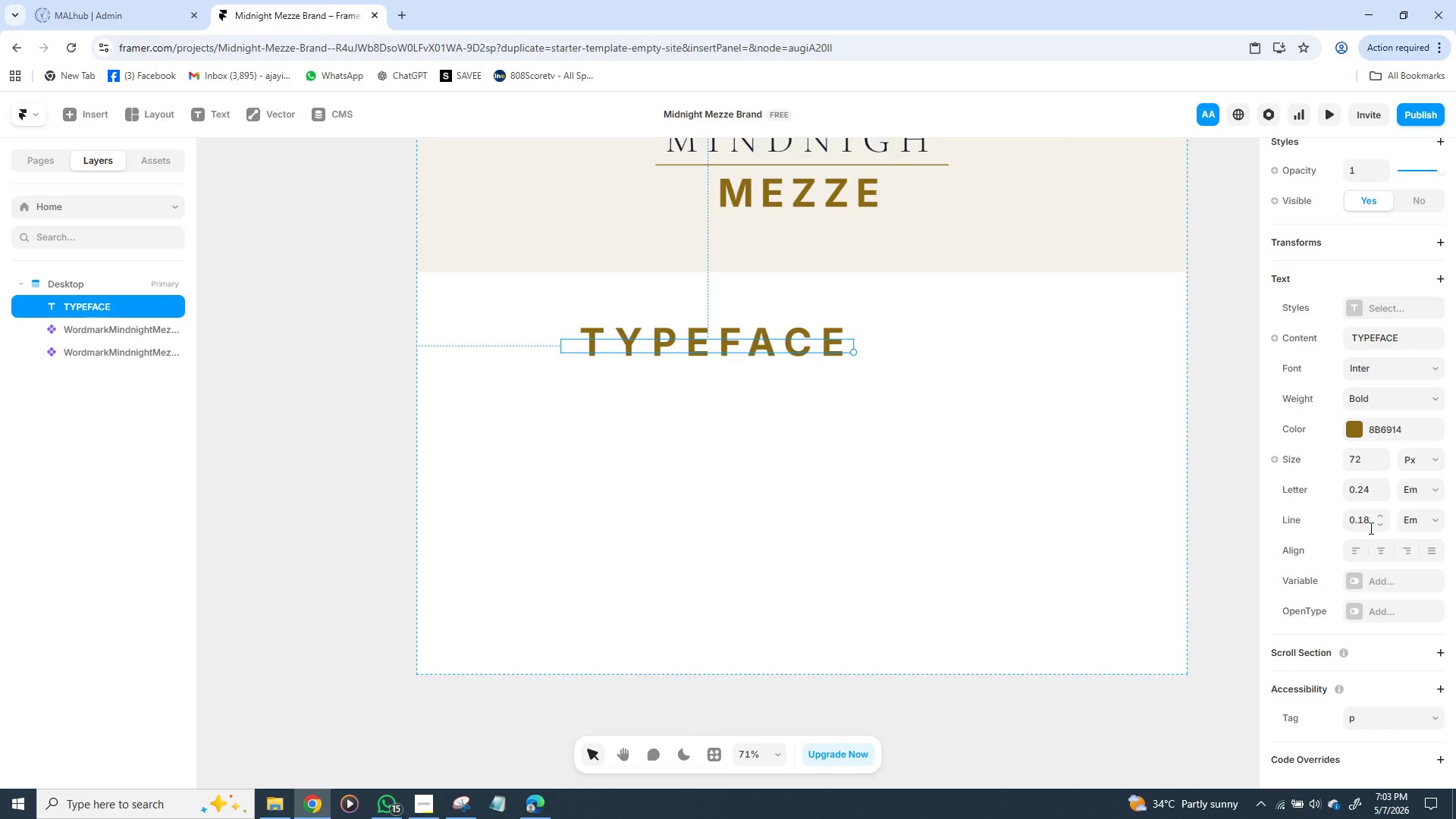 
left_click([1370, 519])
 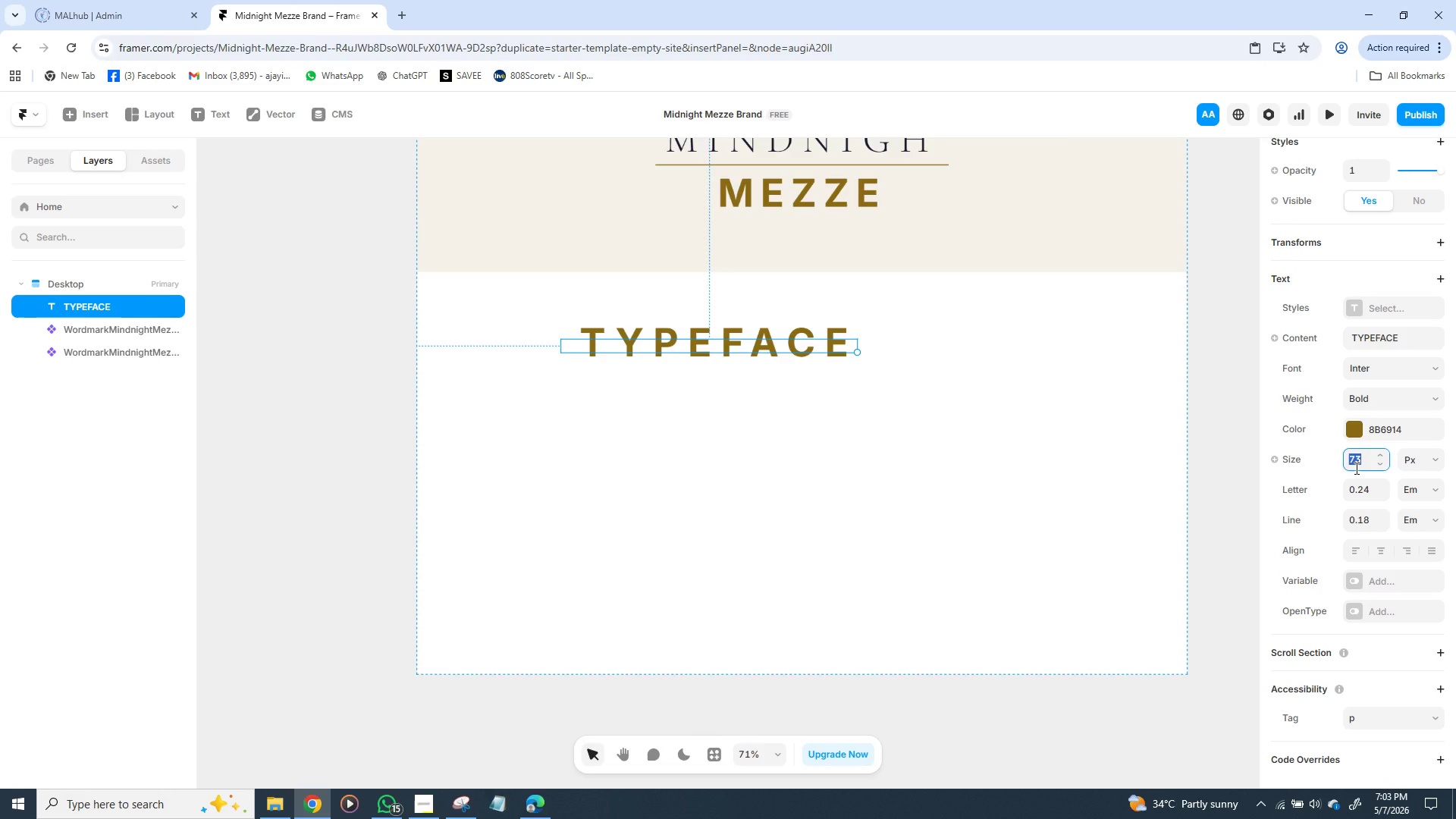 
wait(20.42)
 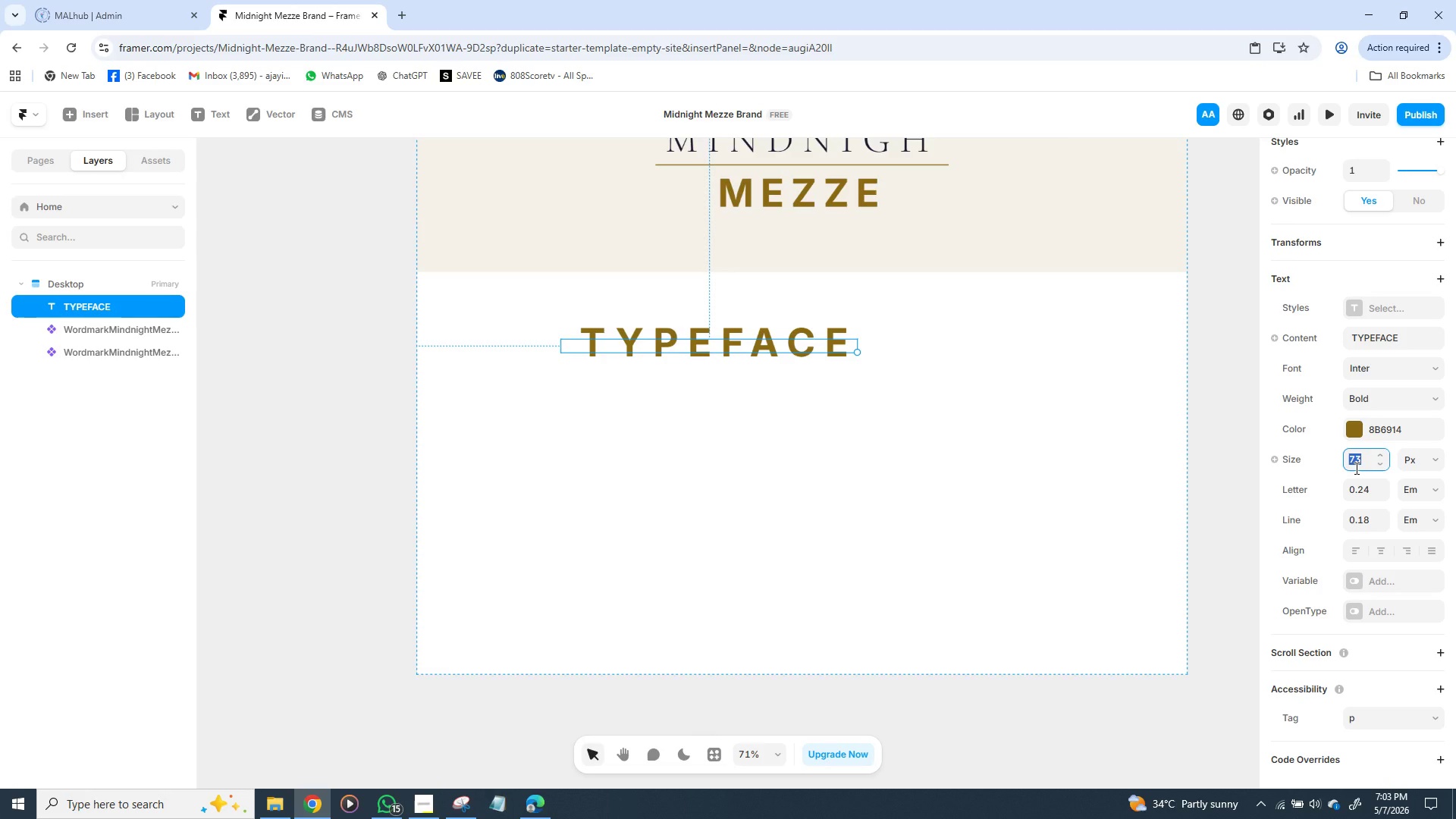 
type(24)
 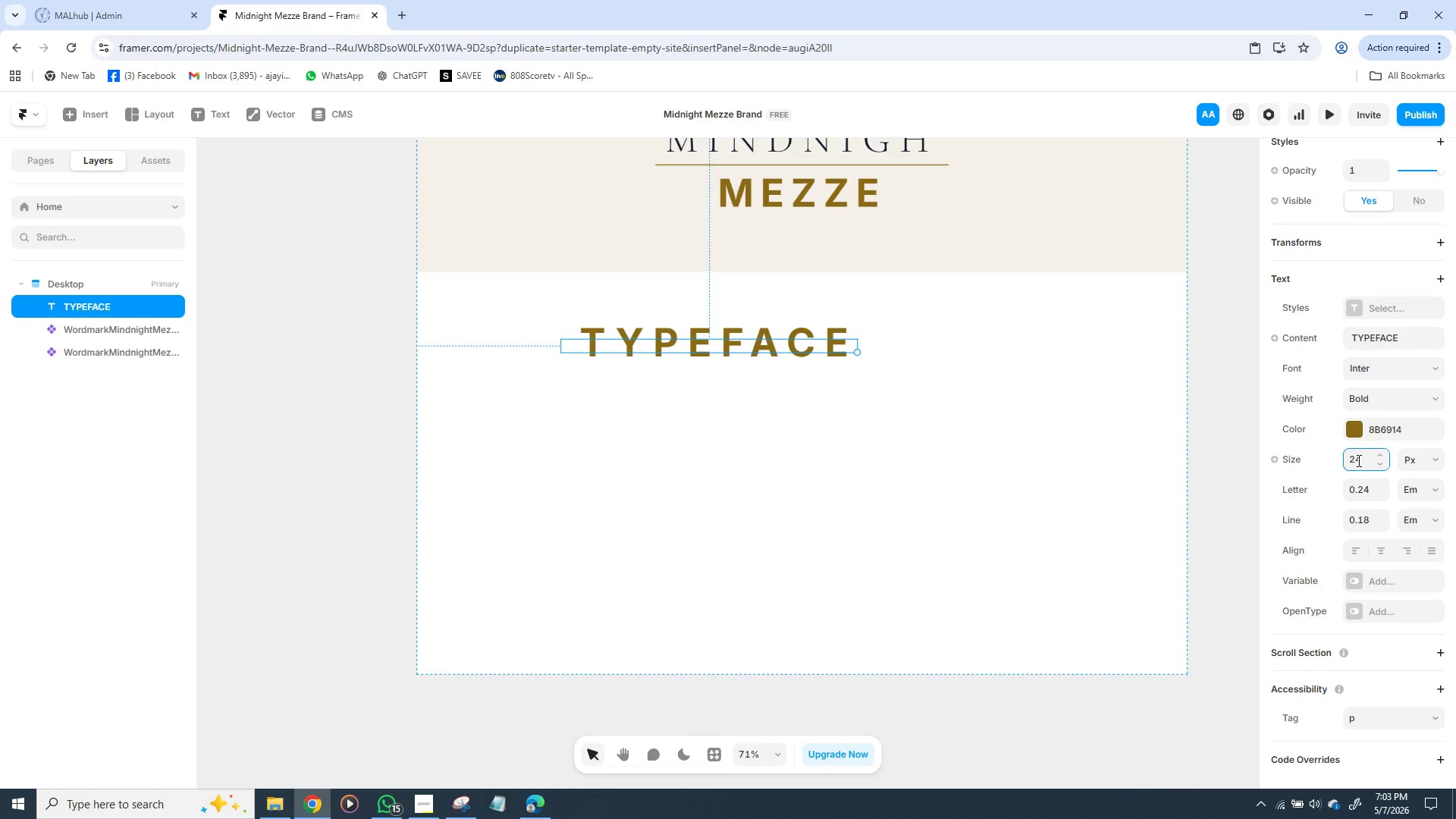 
key(Enter)
 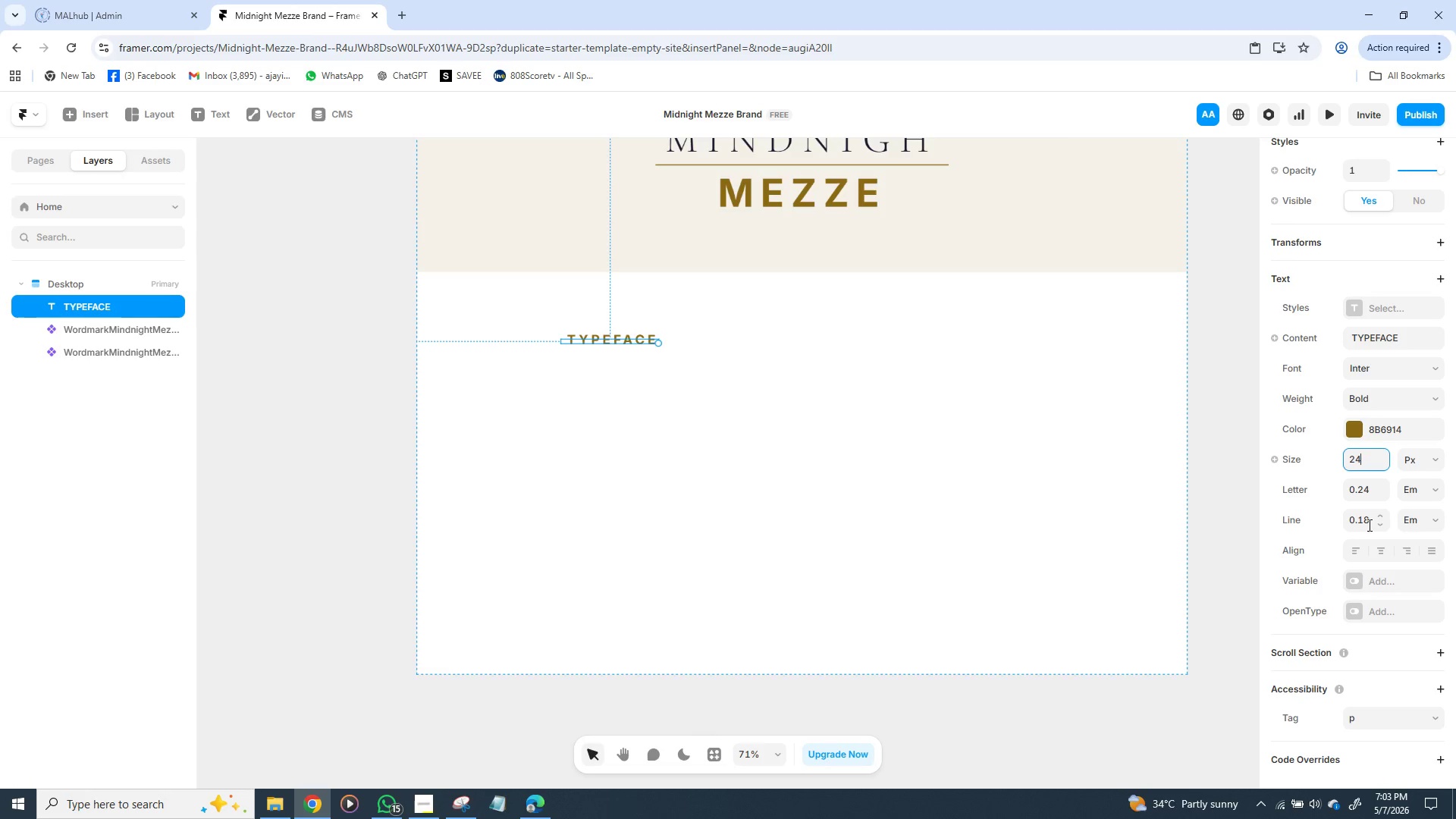 
left_click([1368, 524])
 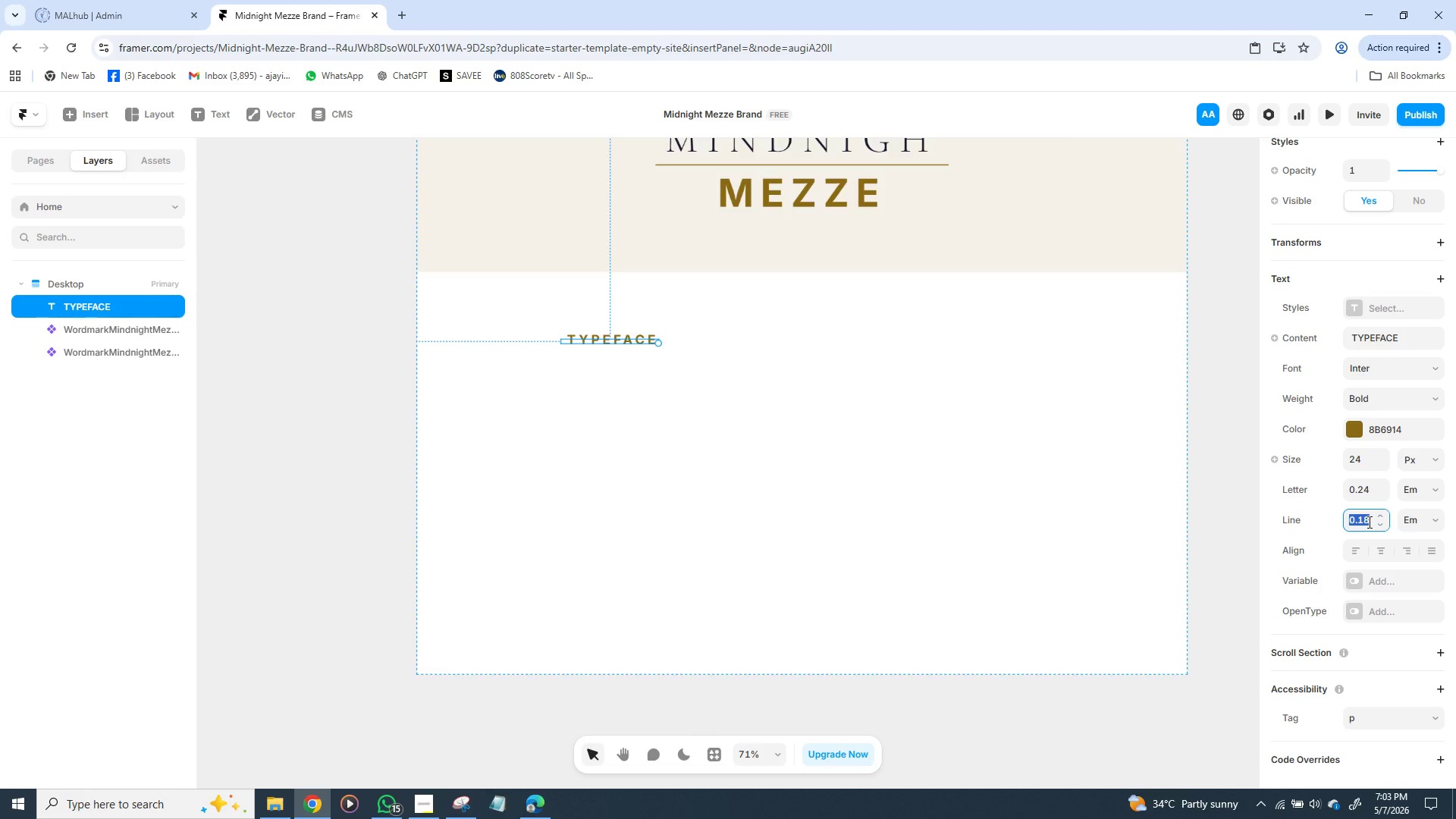 
key(0)
 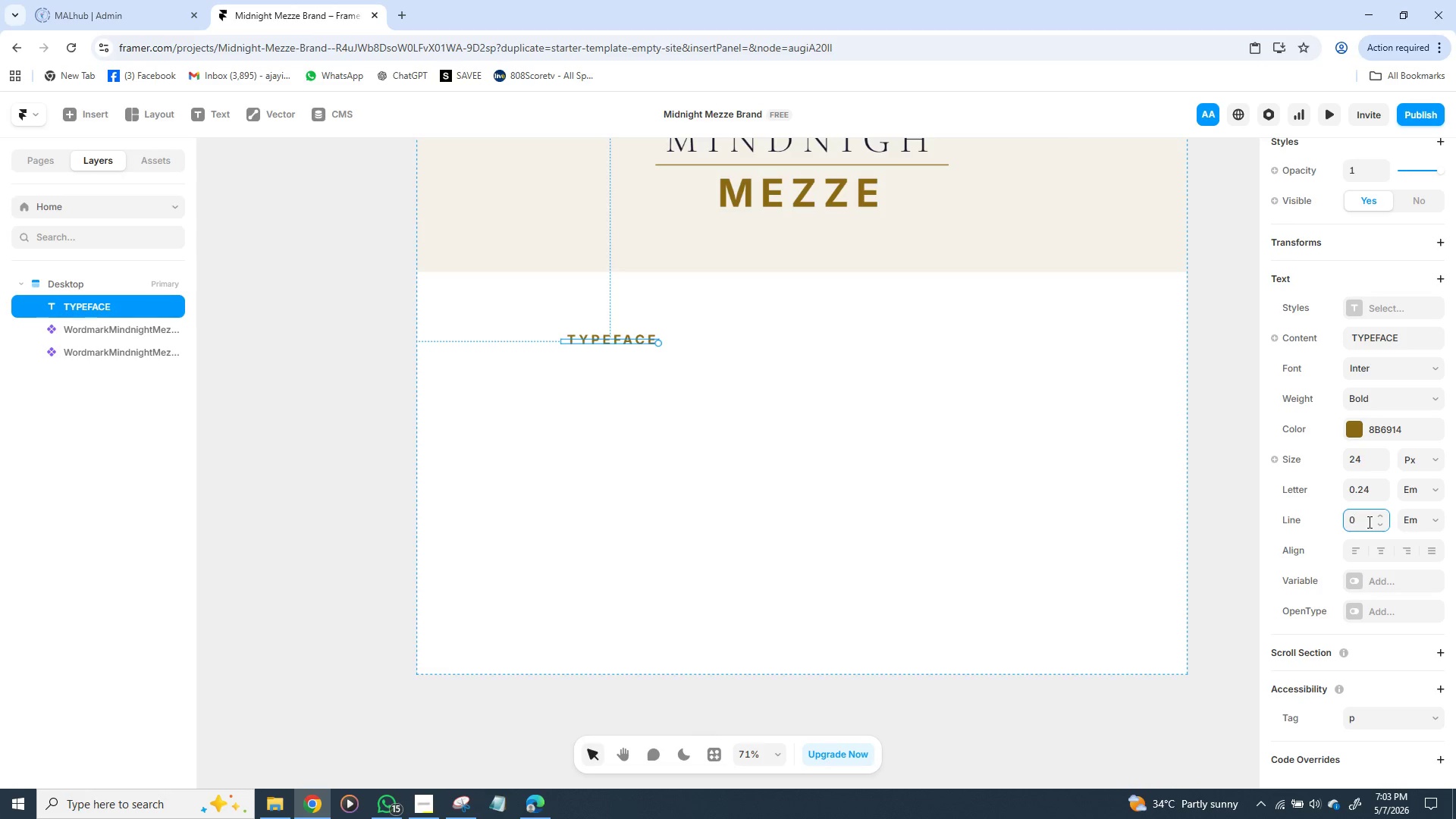 
key(Enter)
 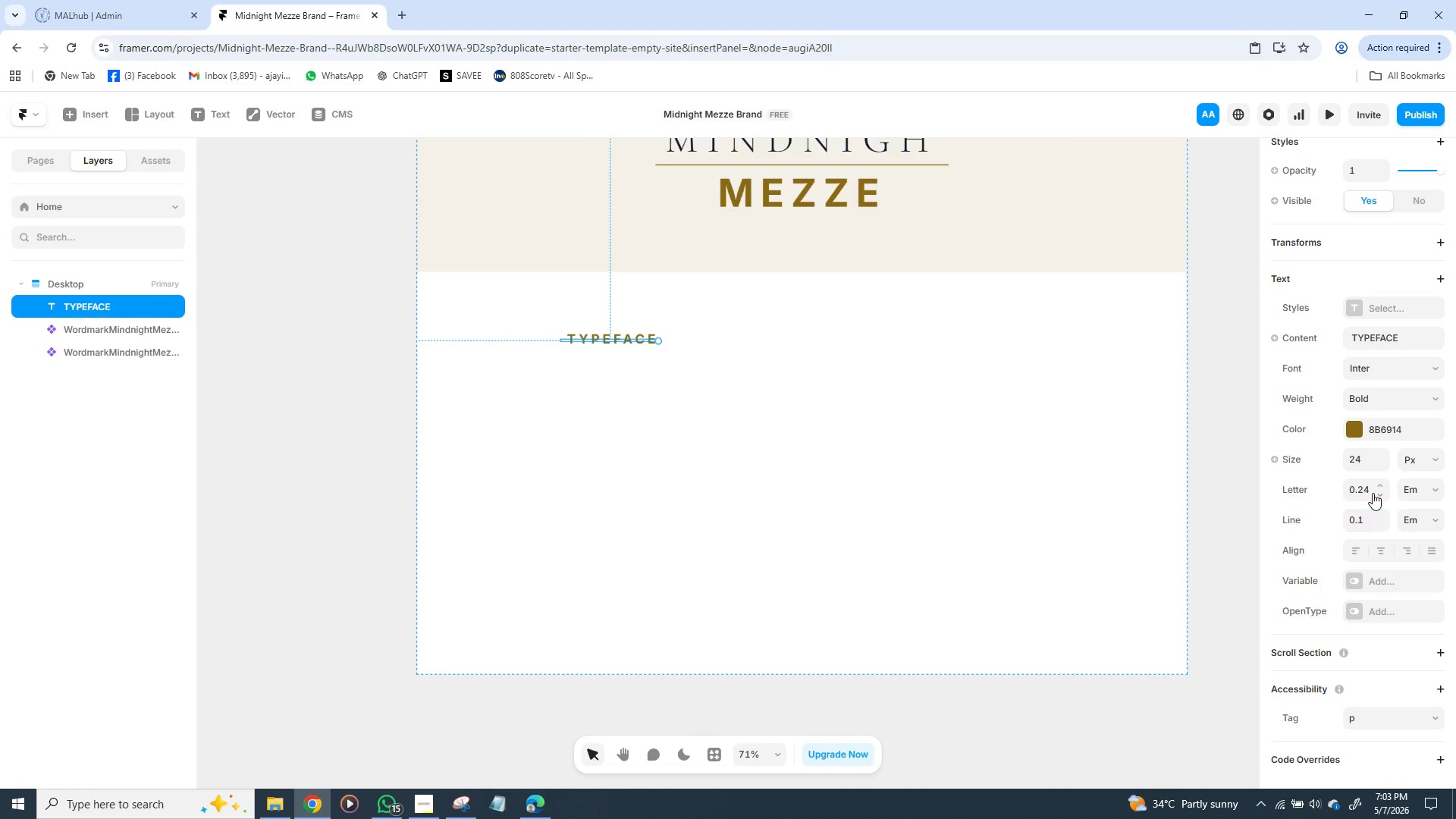 
left_click([1360, 493])
 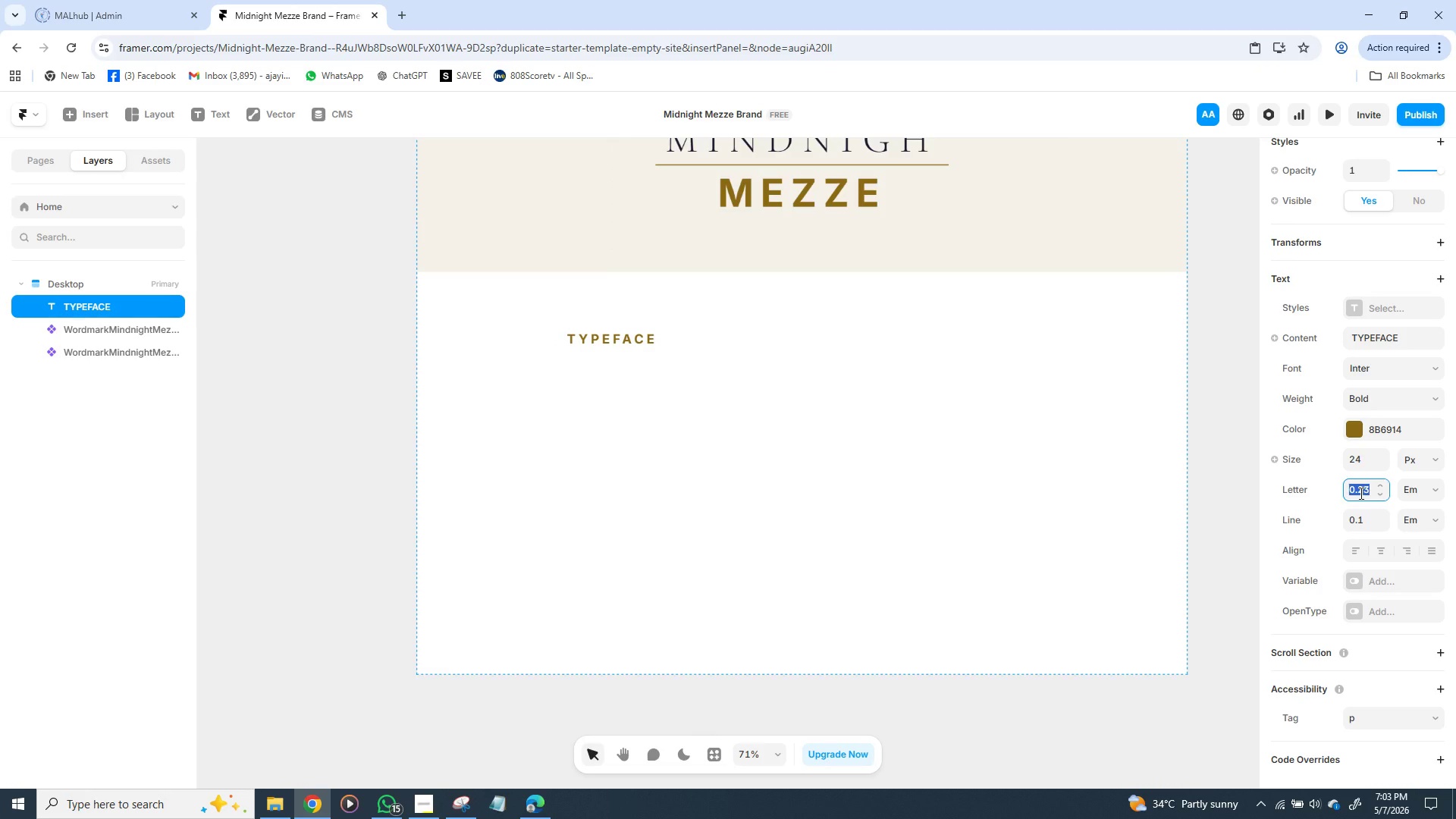 
key(Enter)
 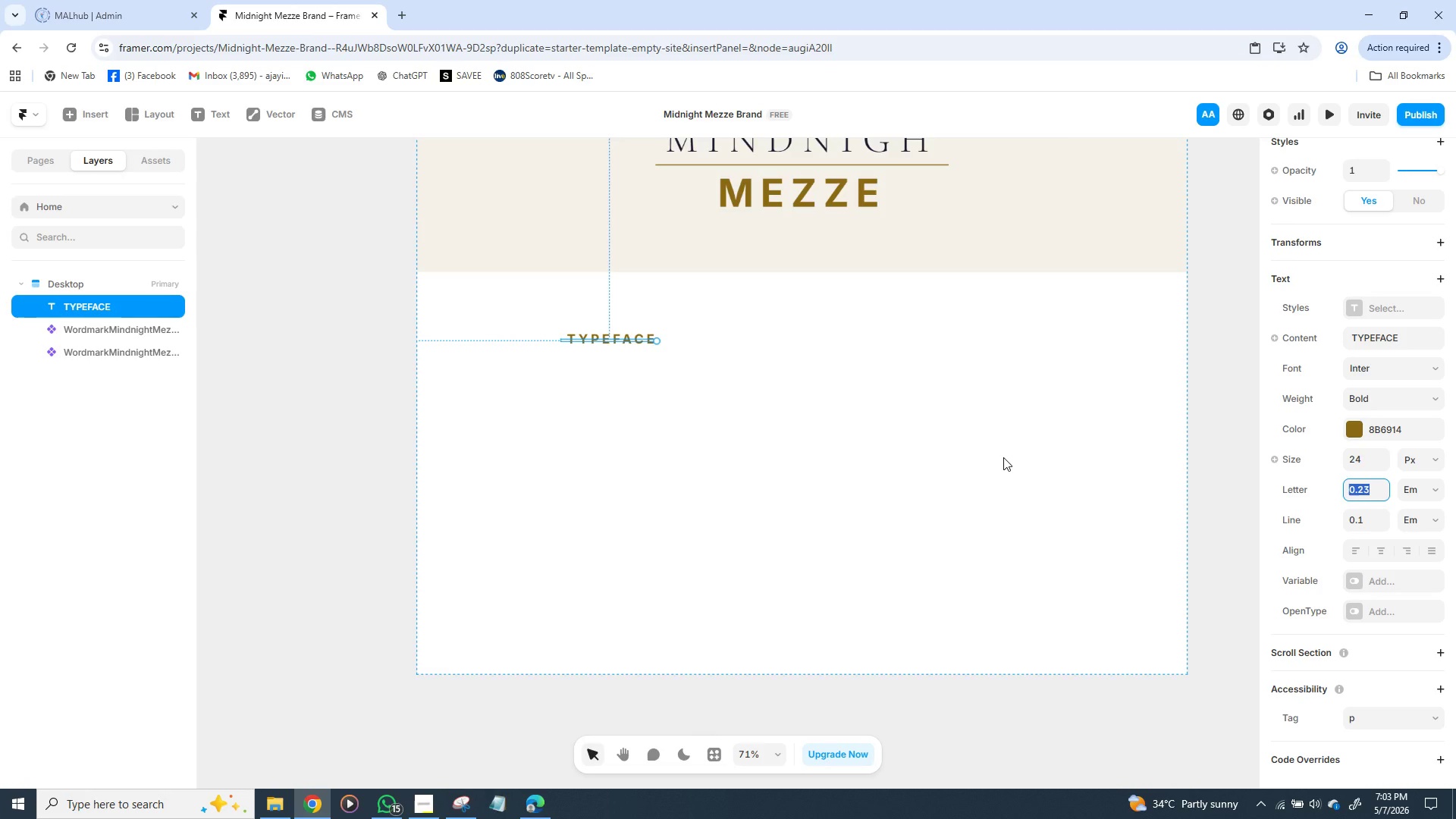 
key(Enter)
 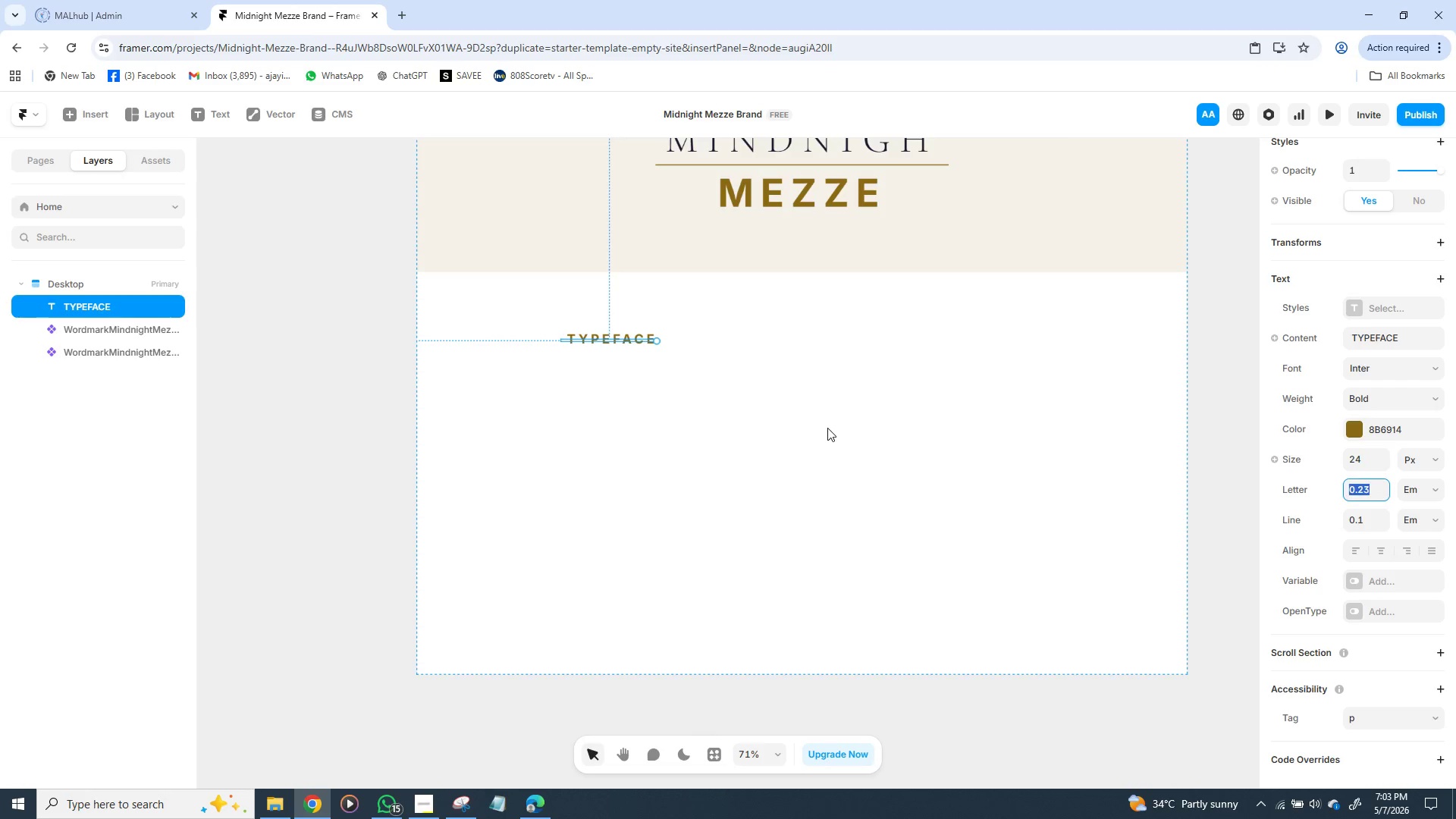 
left_click_drag(start_coordinate=[826, 428], to_coordinate=[831, 429])
 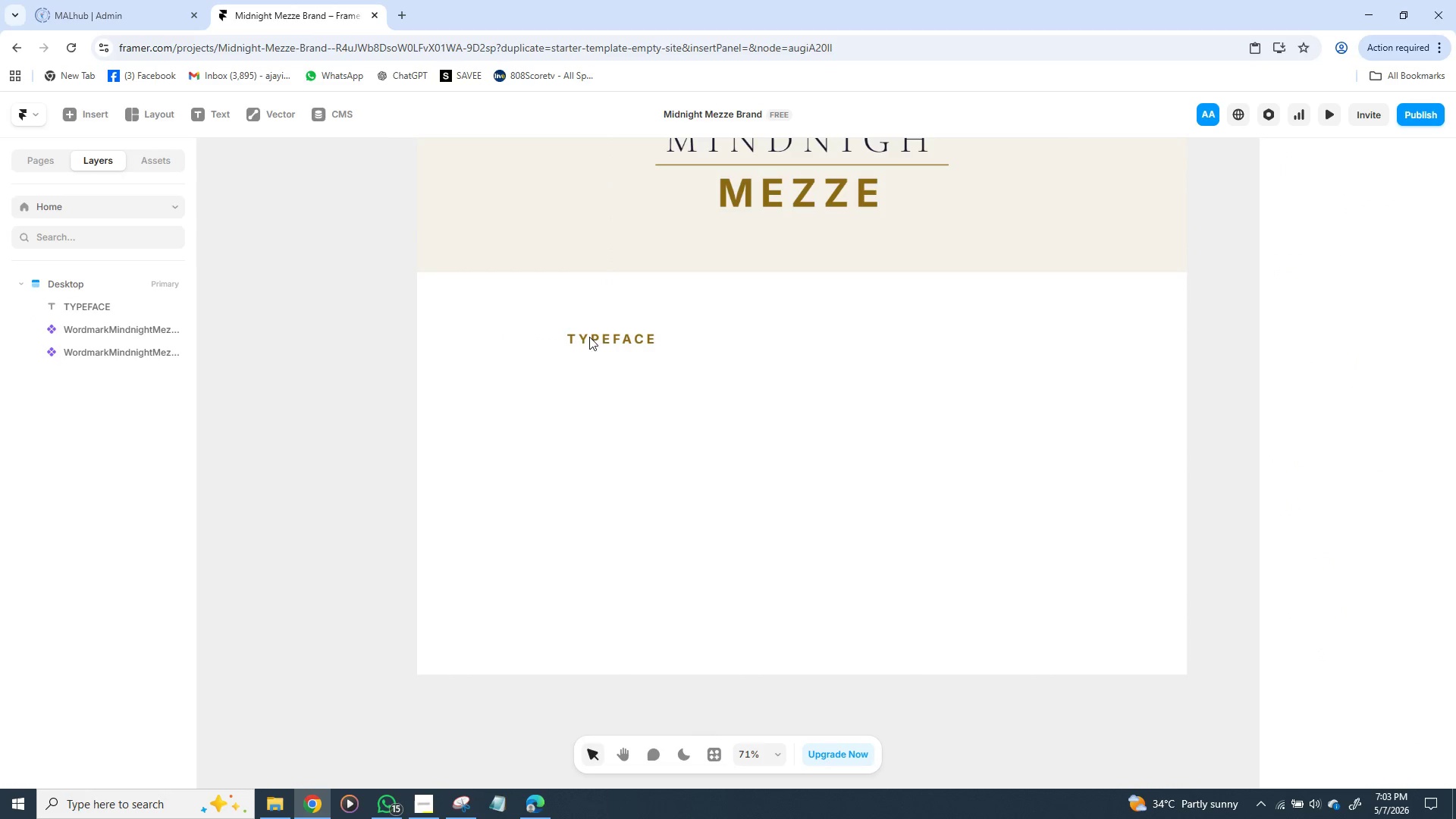 
left_click([597, 334])
 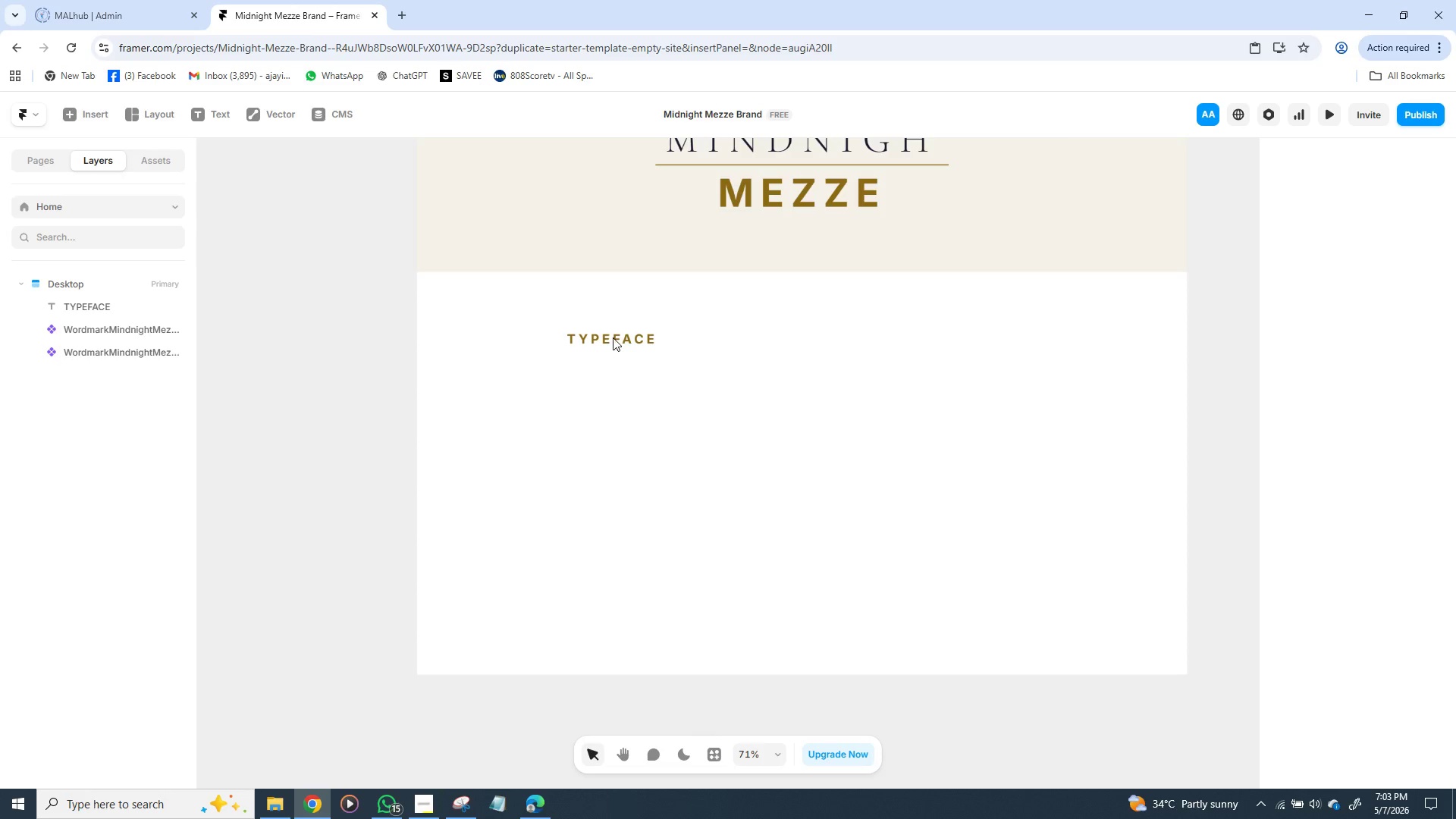 
left_click([615, 337])
 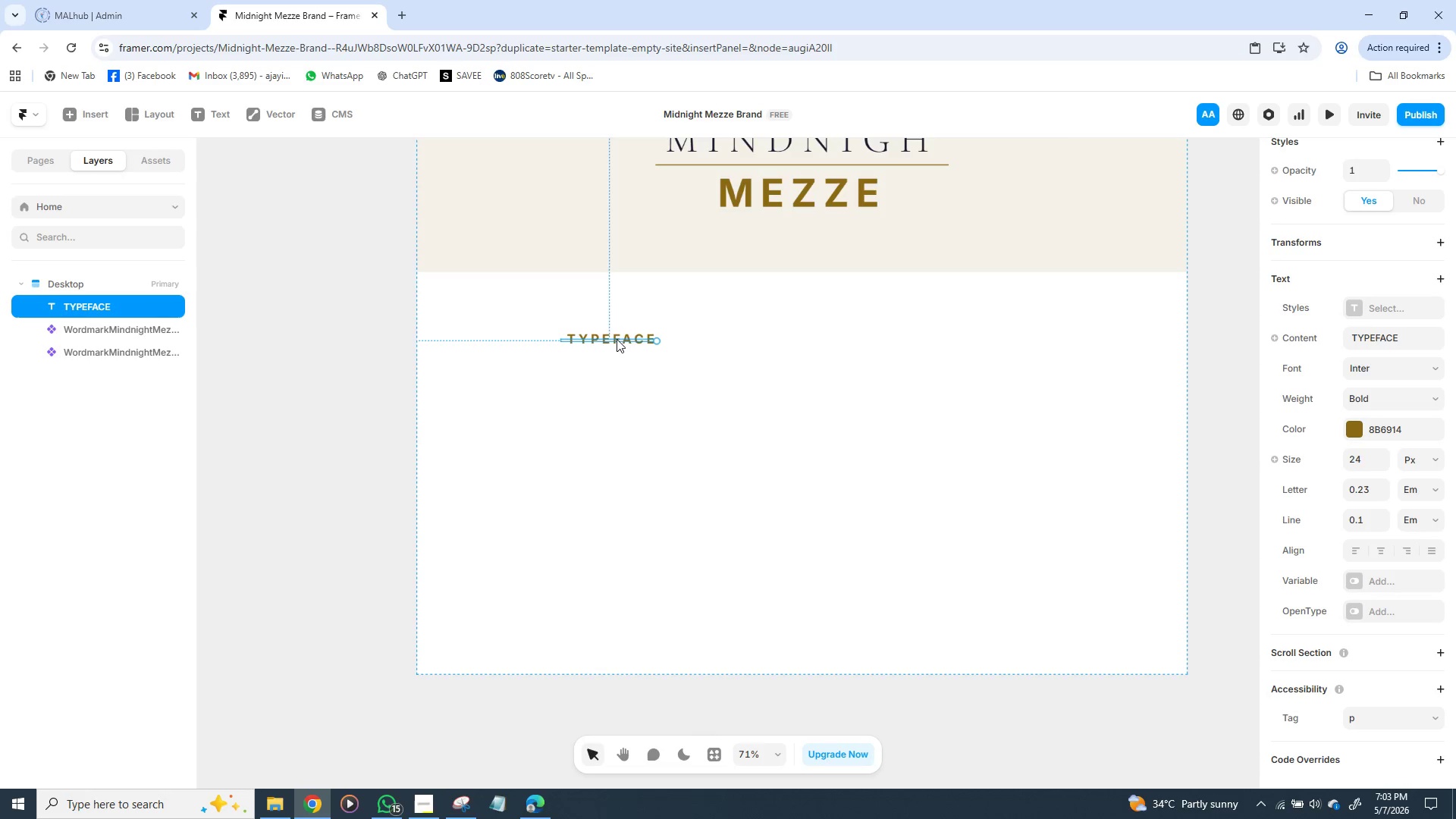 
triple_click([617, 339])
 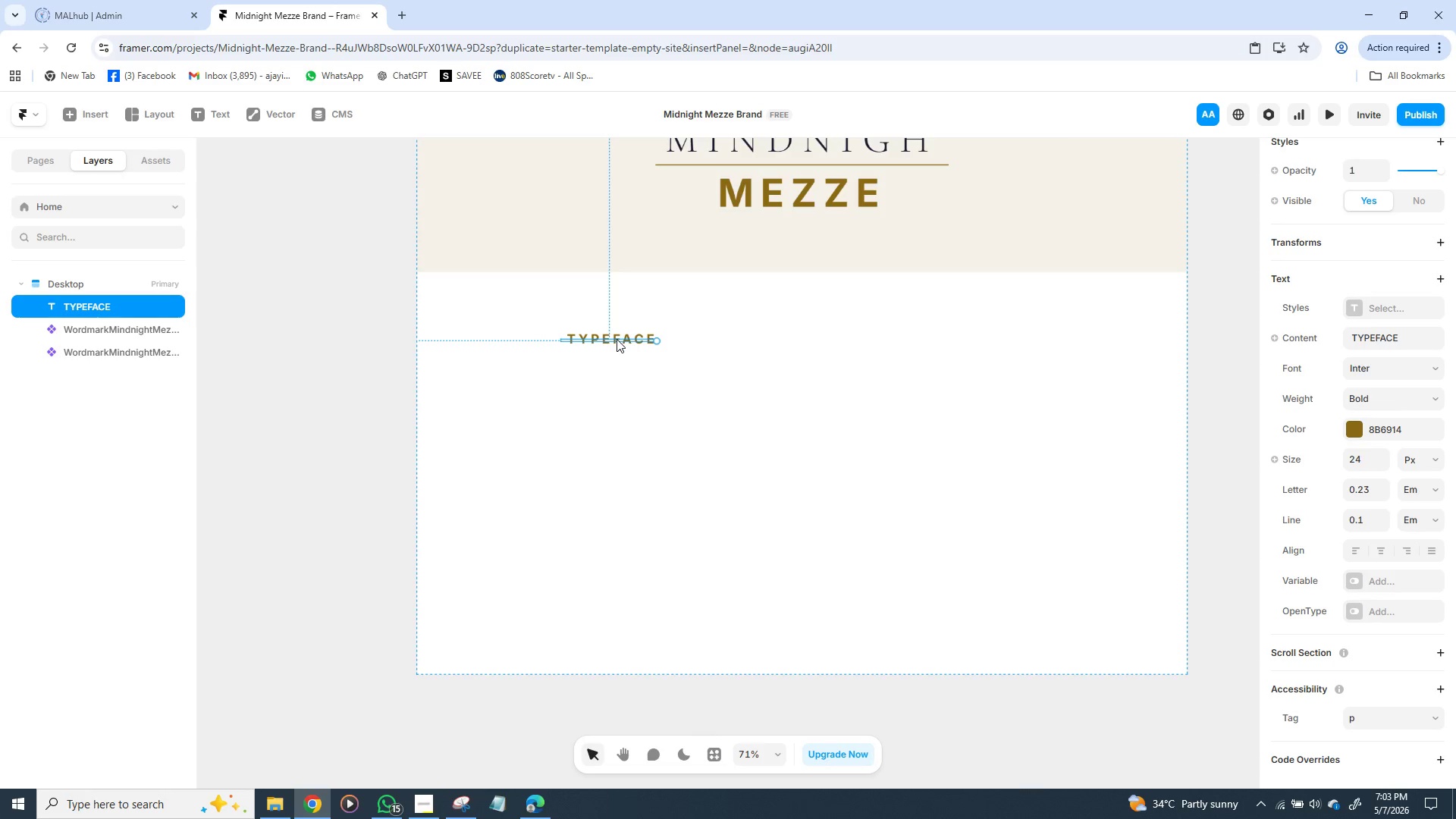 
triple_click([617, 339])
 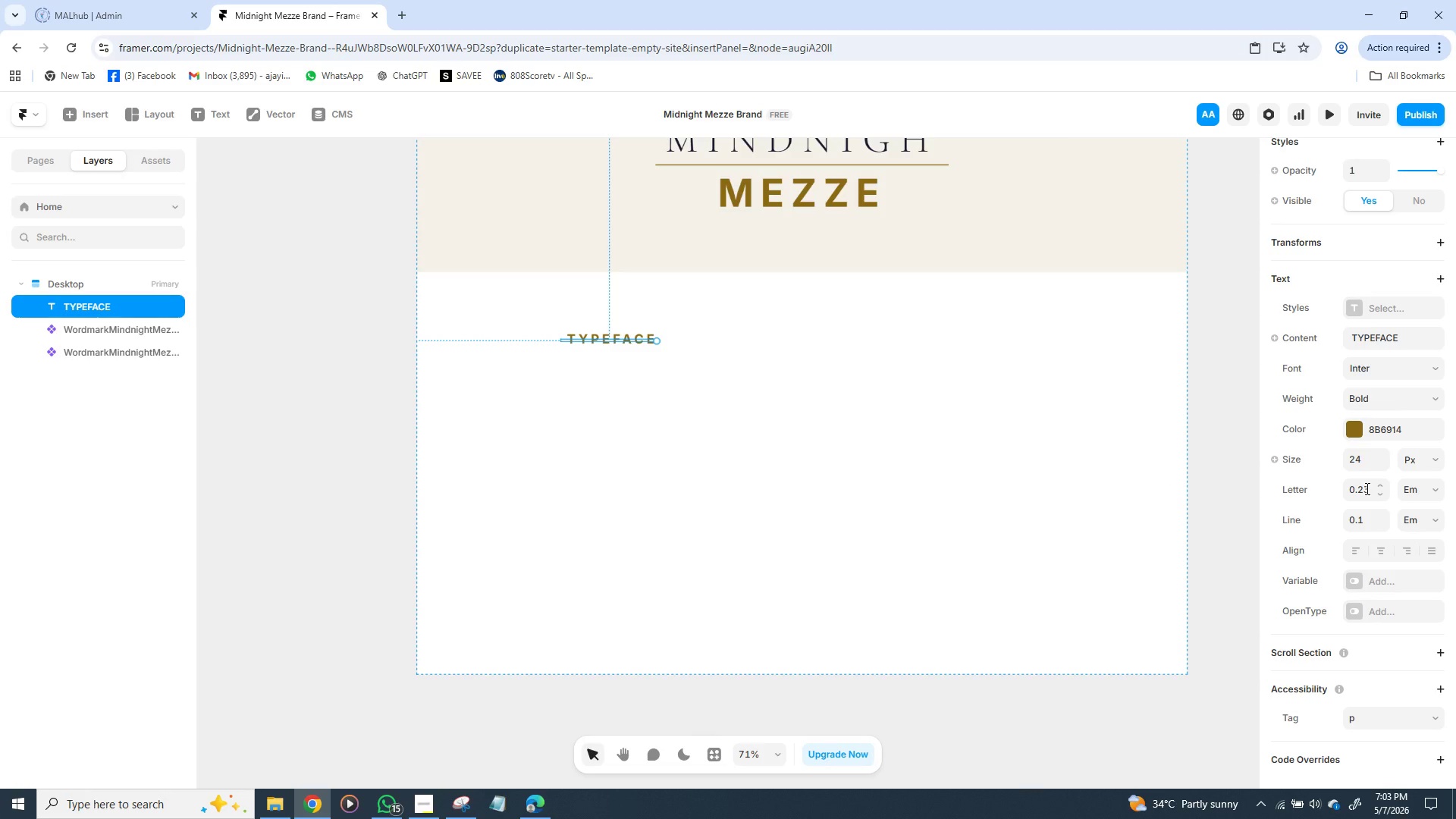 
wait(7.7)
 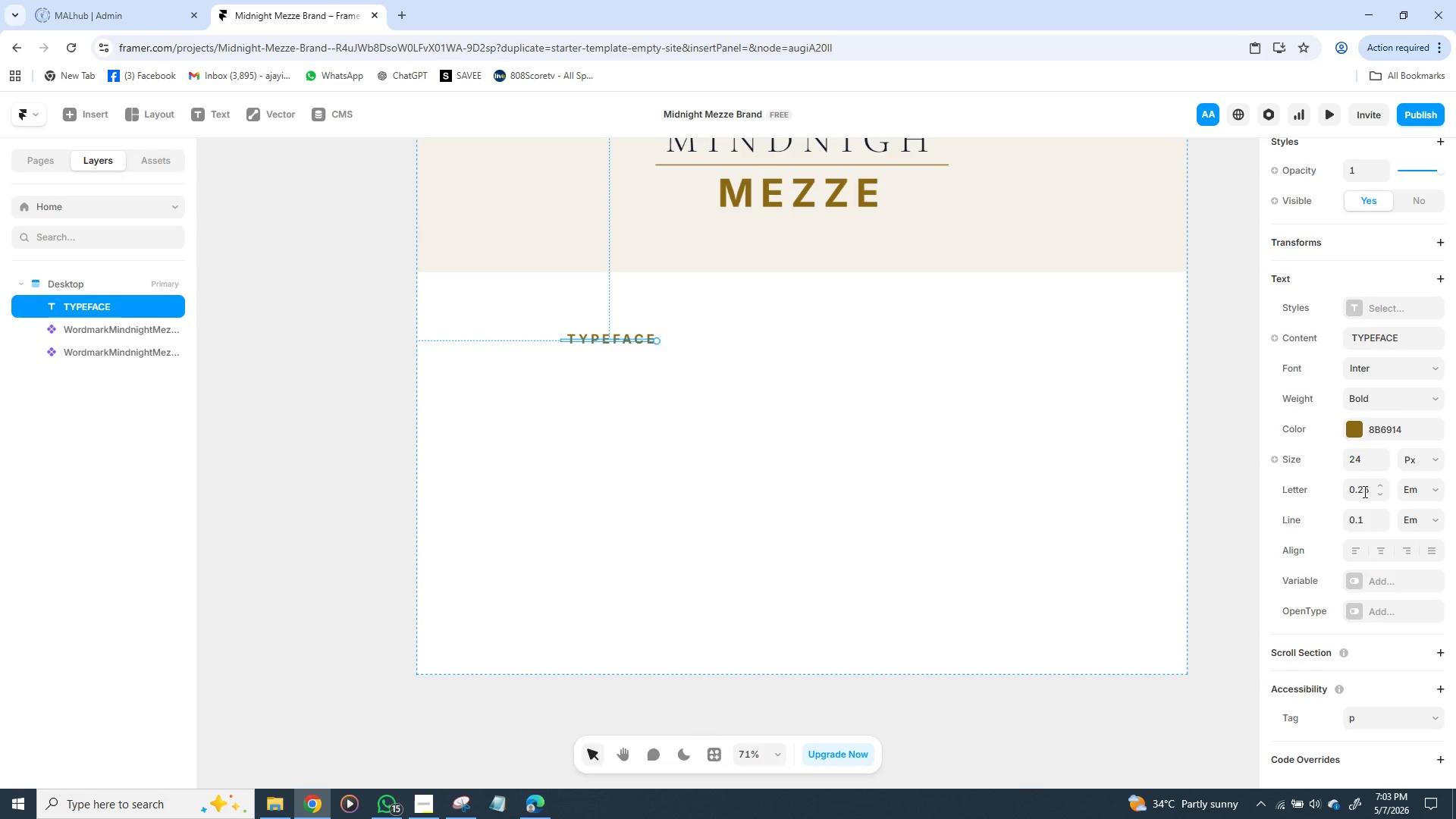 
left_click([1369, 492])
 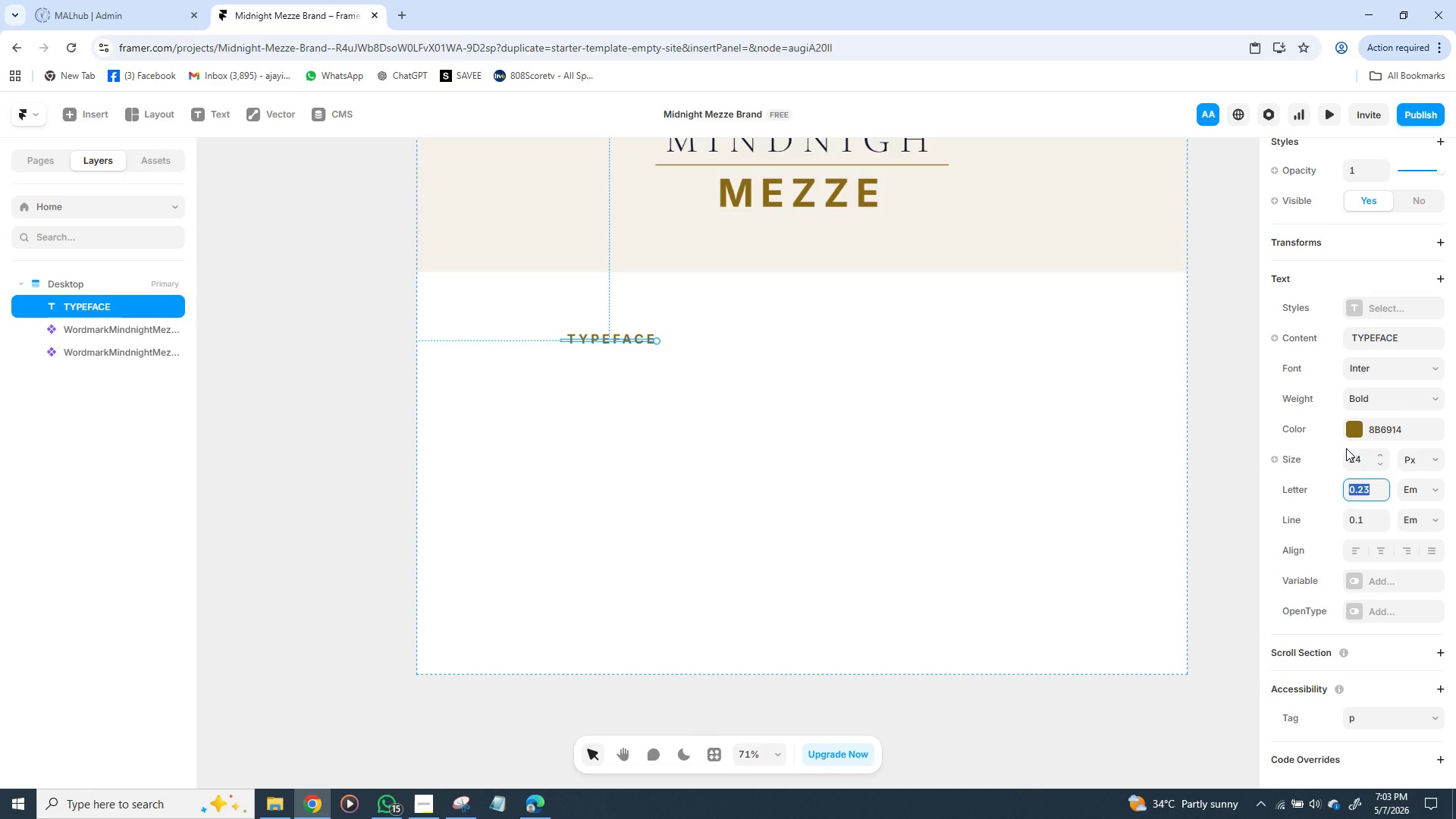 
key(0)
 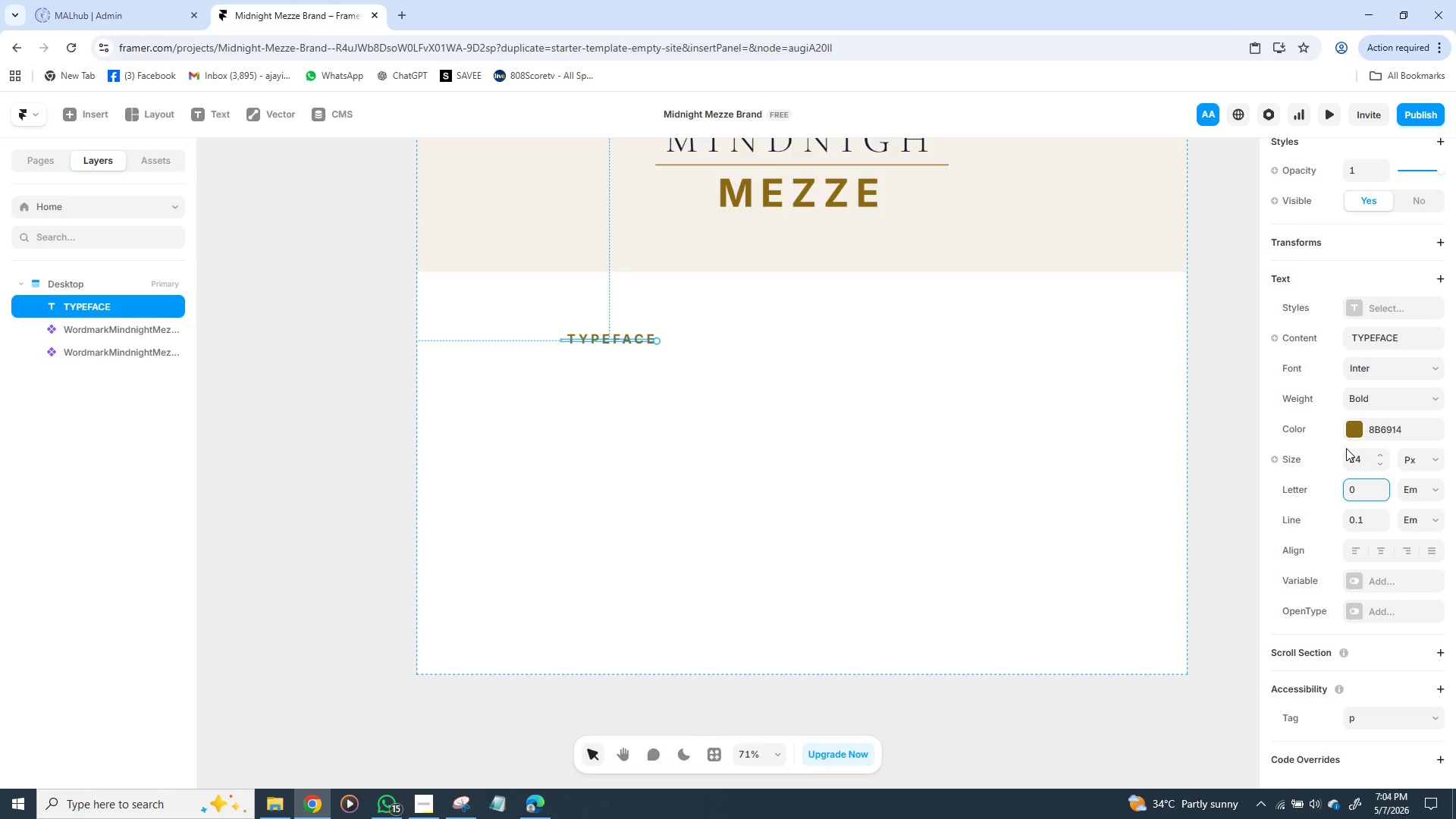 
type(.04)
 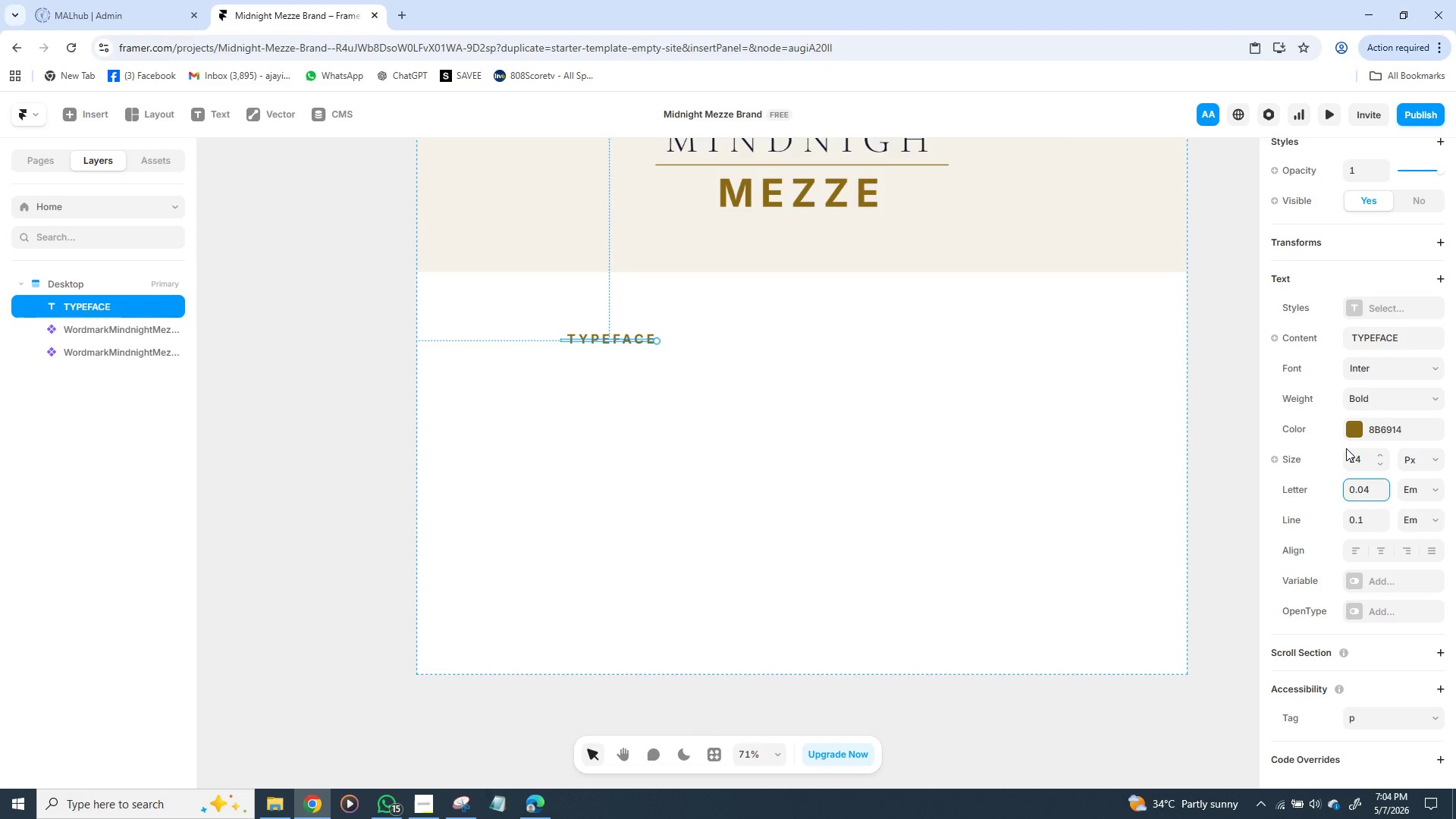 
key(Enter)
 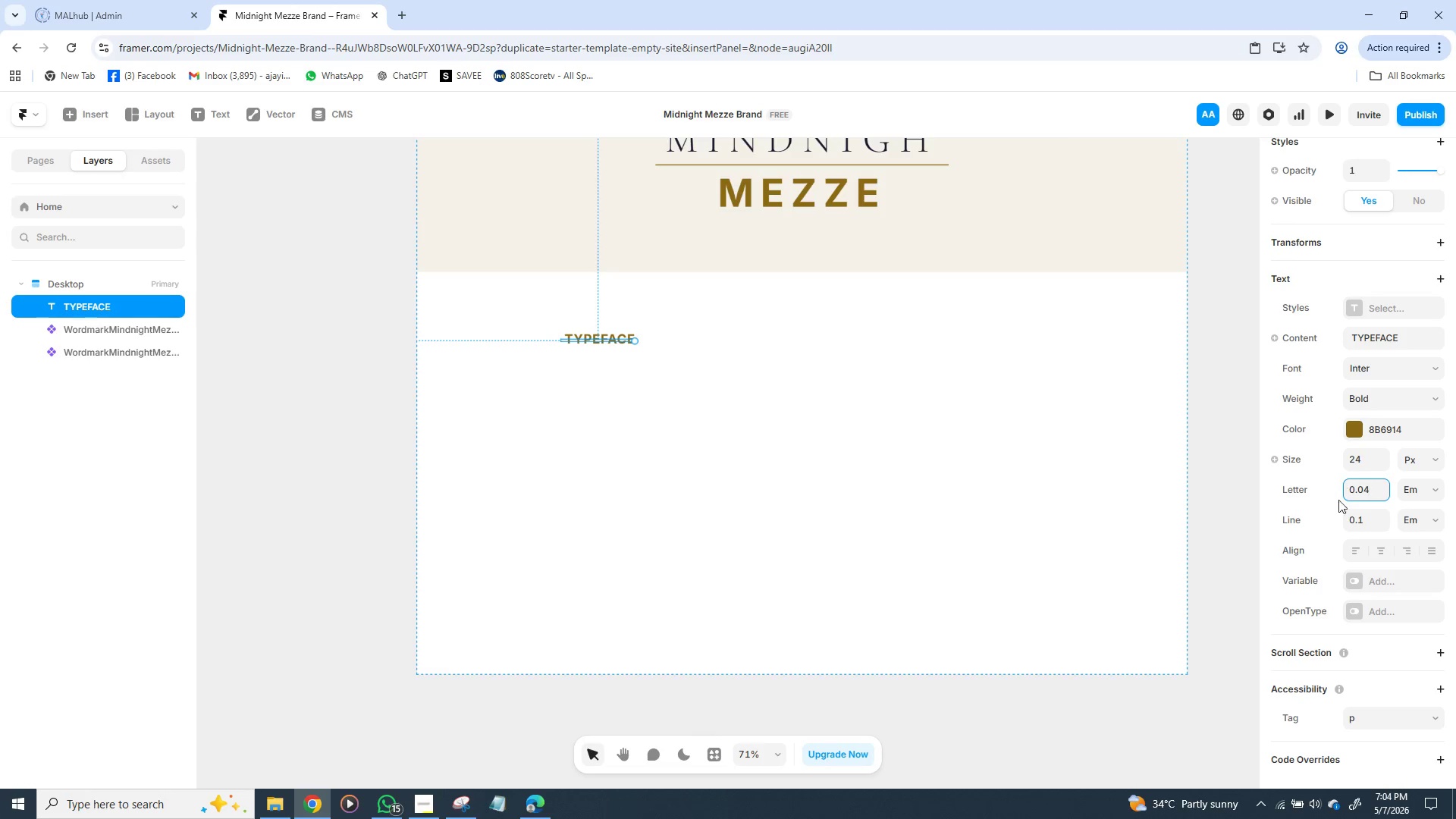 
wait(5.05)
 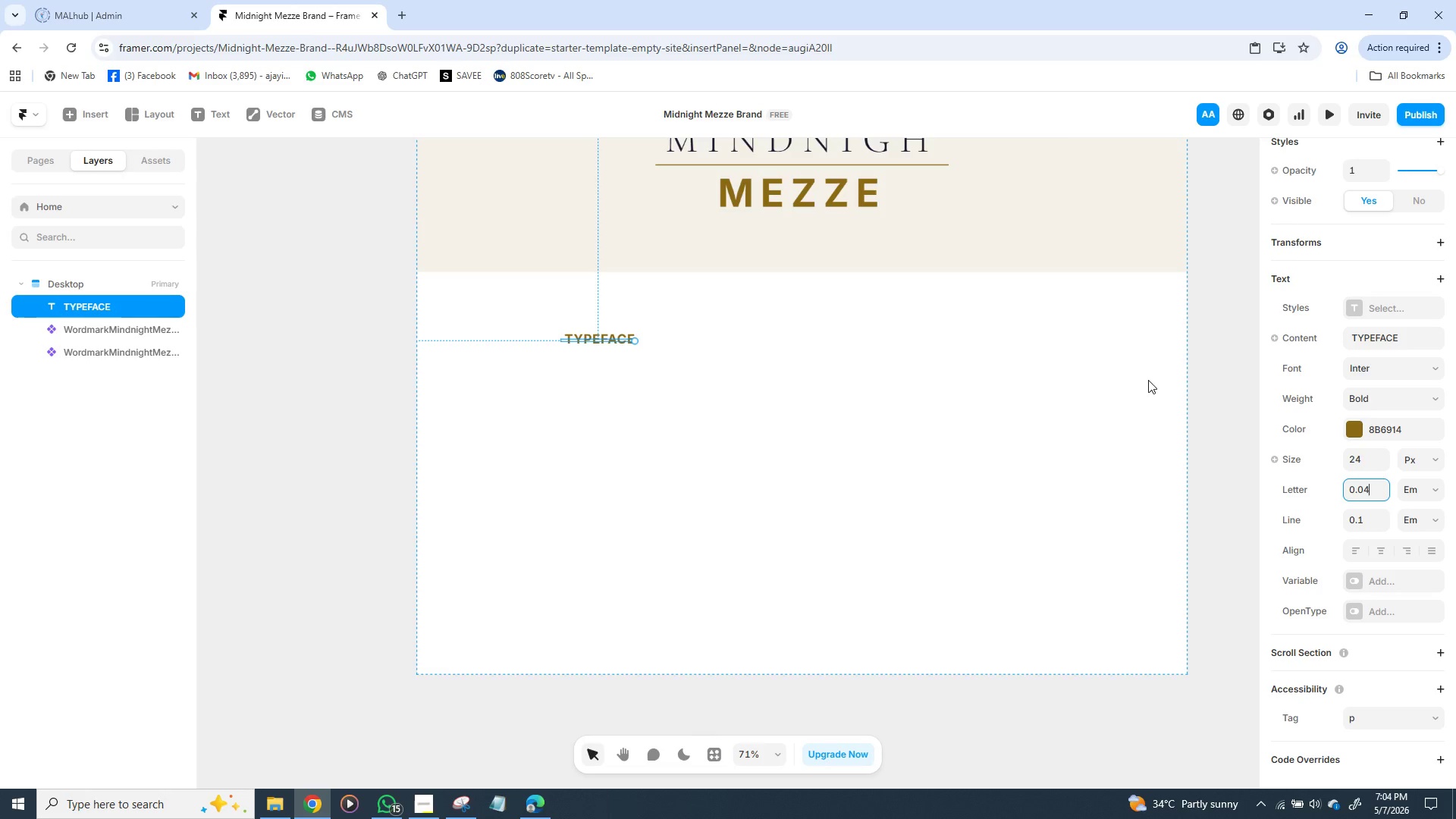 
left_click([1362, 516])
 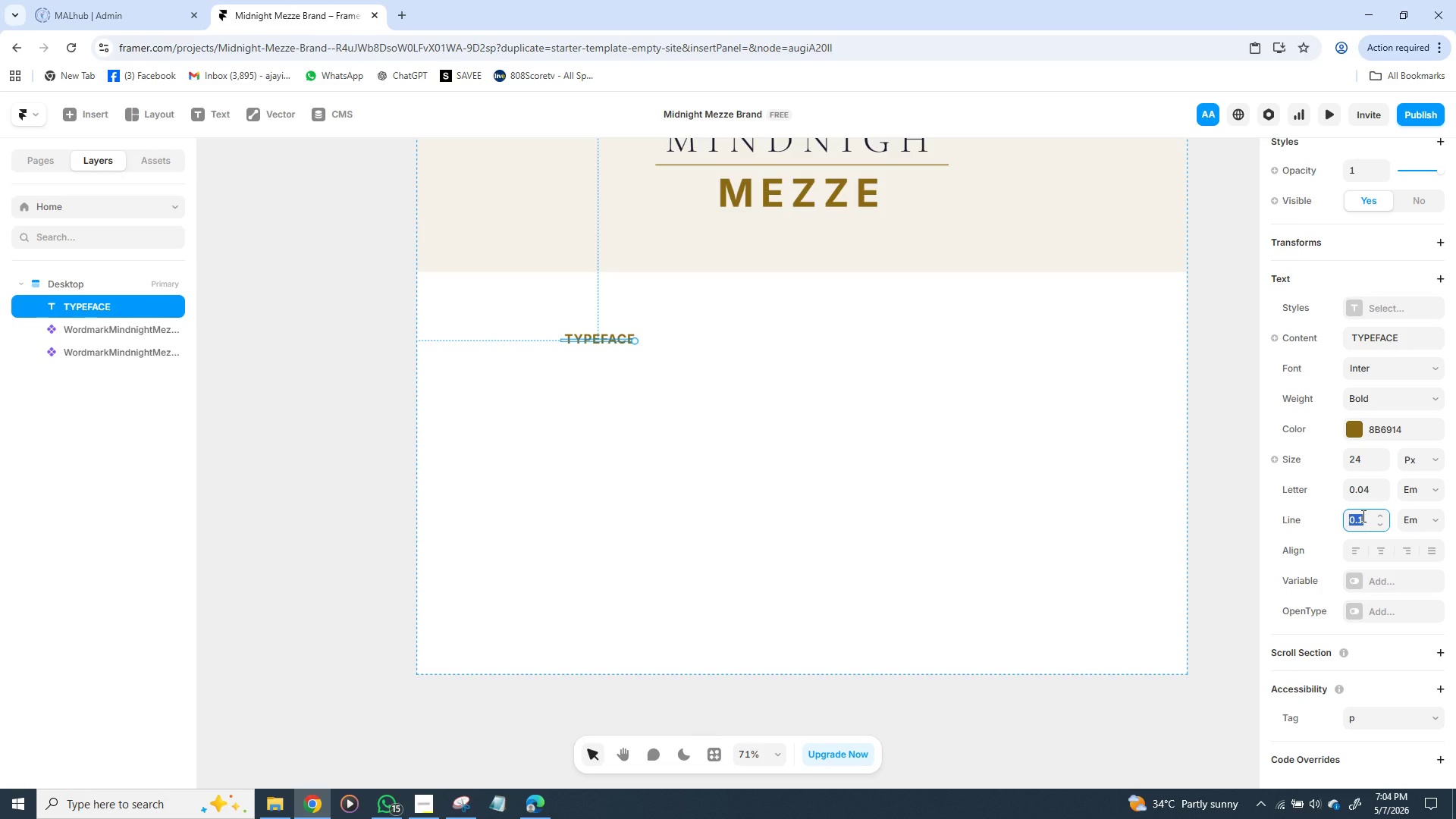 
wait(7.11)
 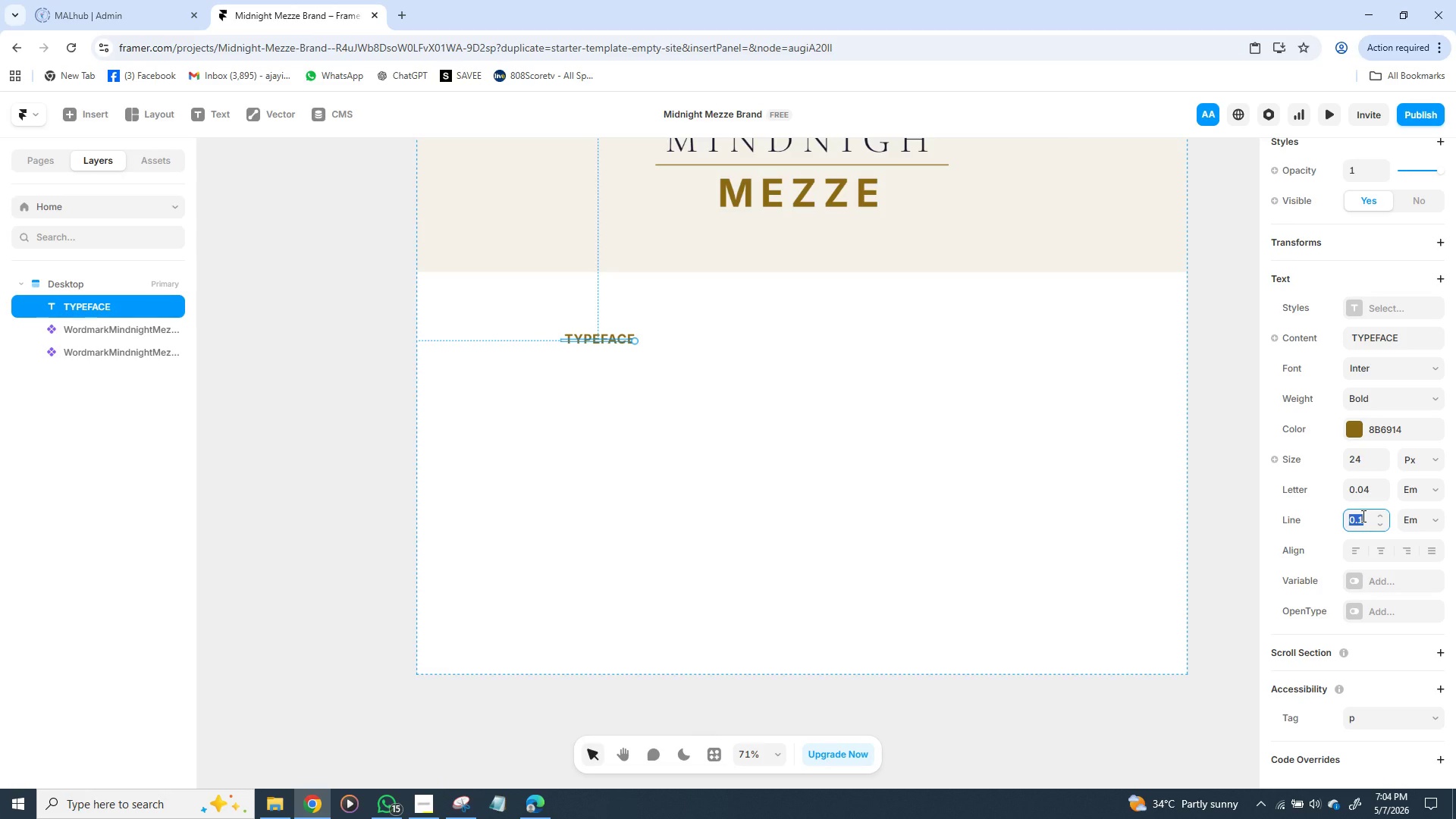 
left_click([1404, 397])
 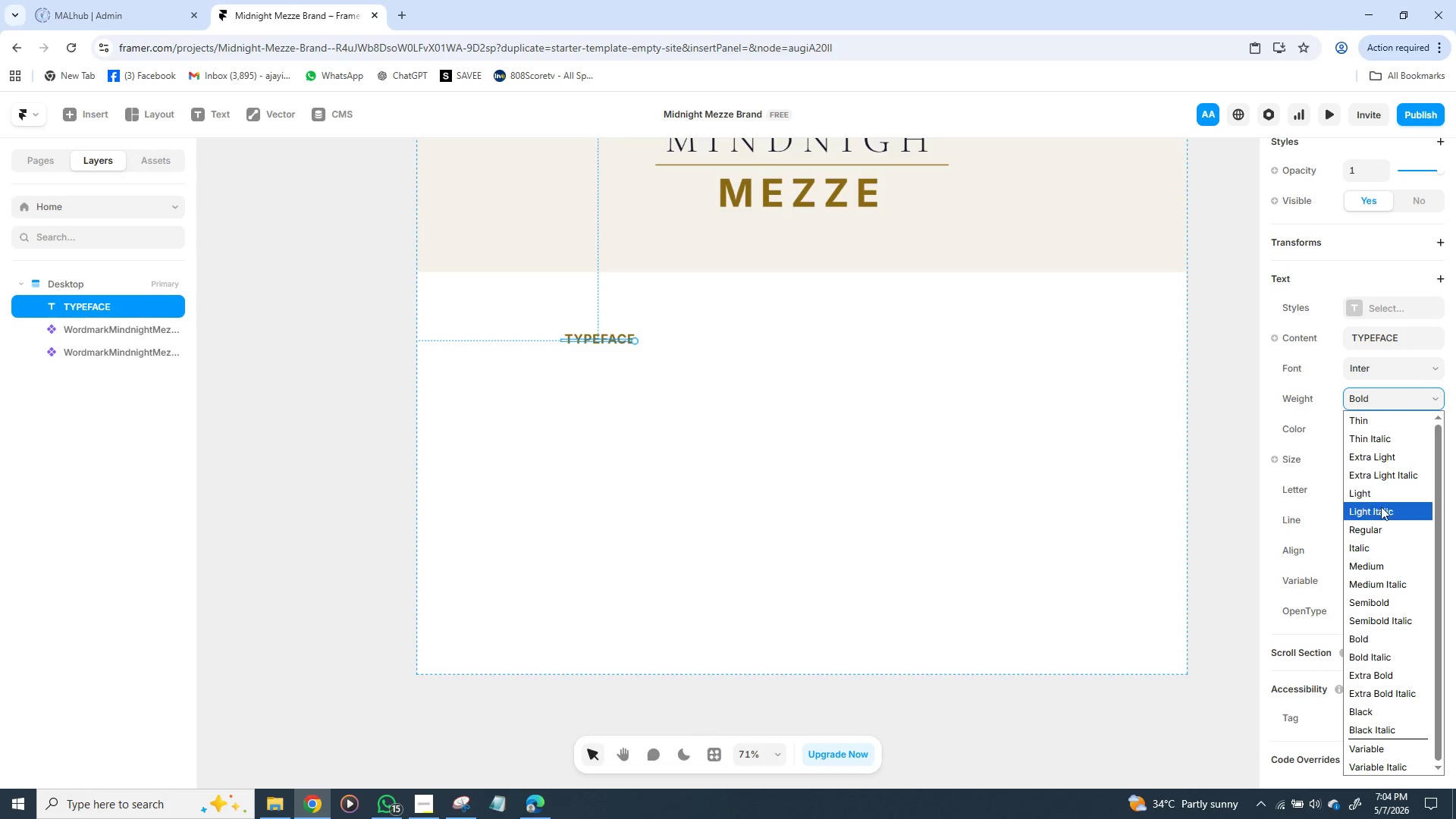 
left_click([1377, 524])
 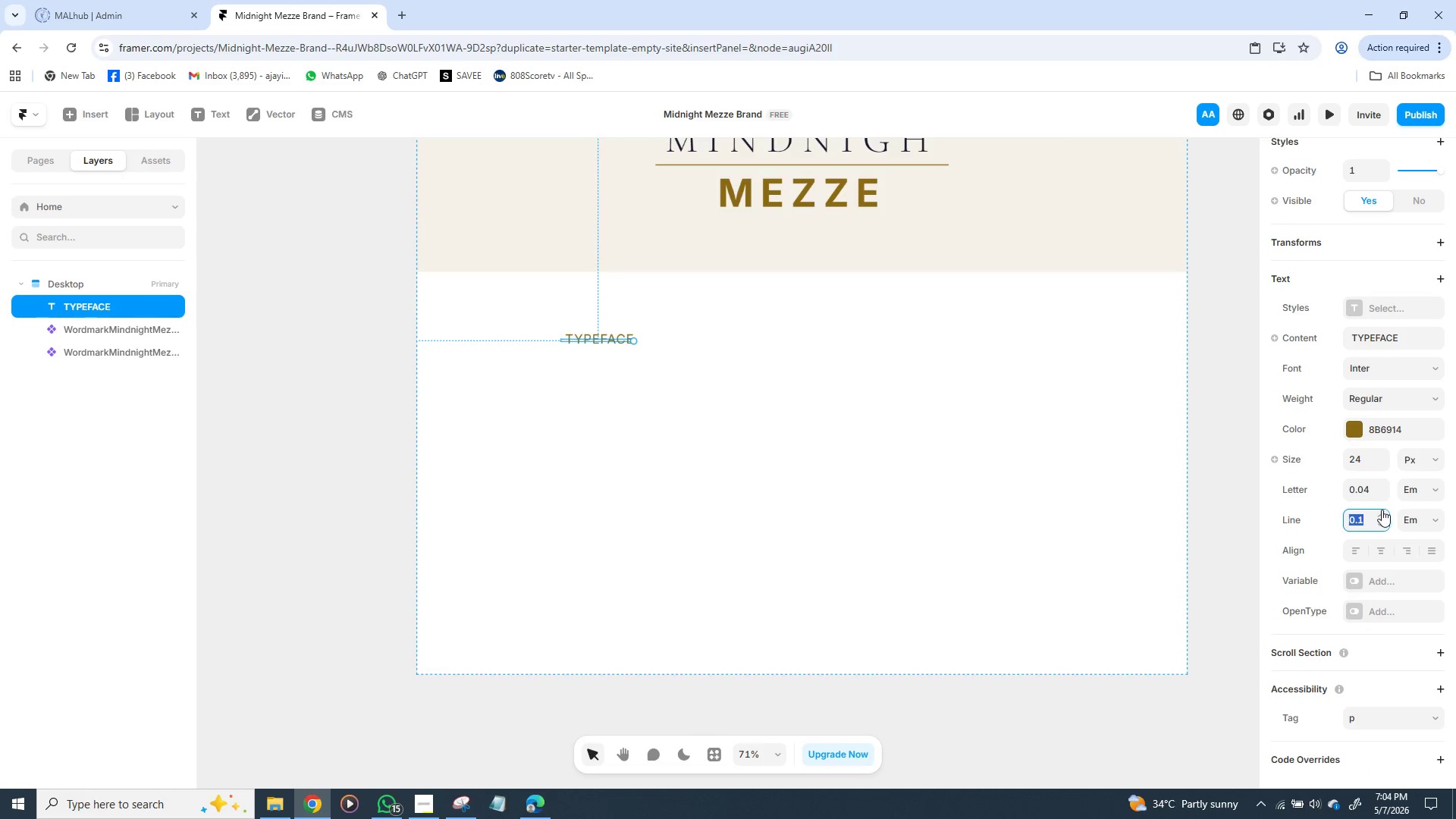 
wait(7.77)
 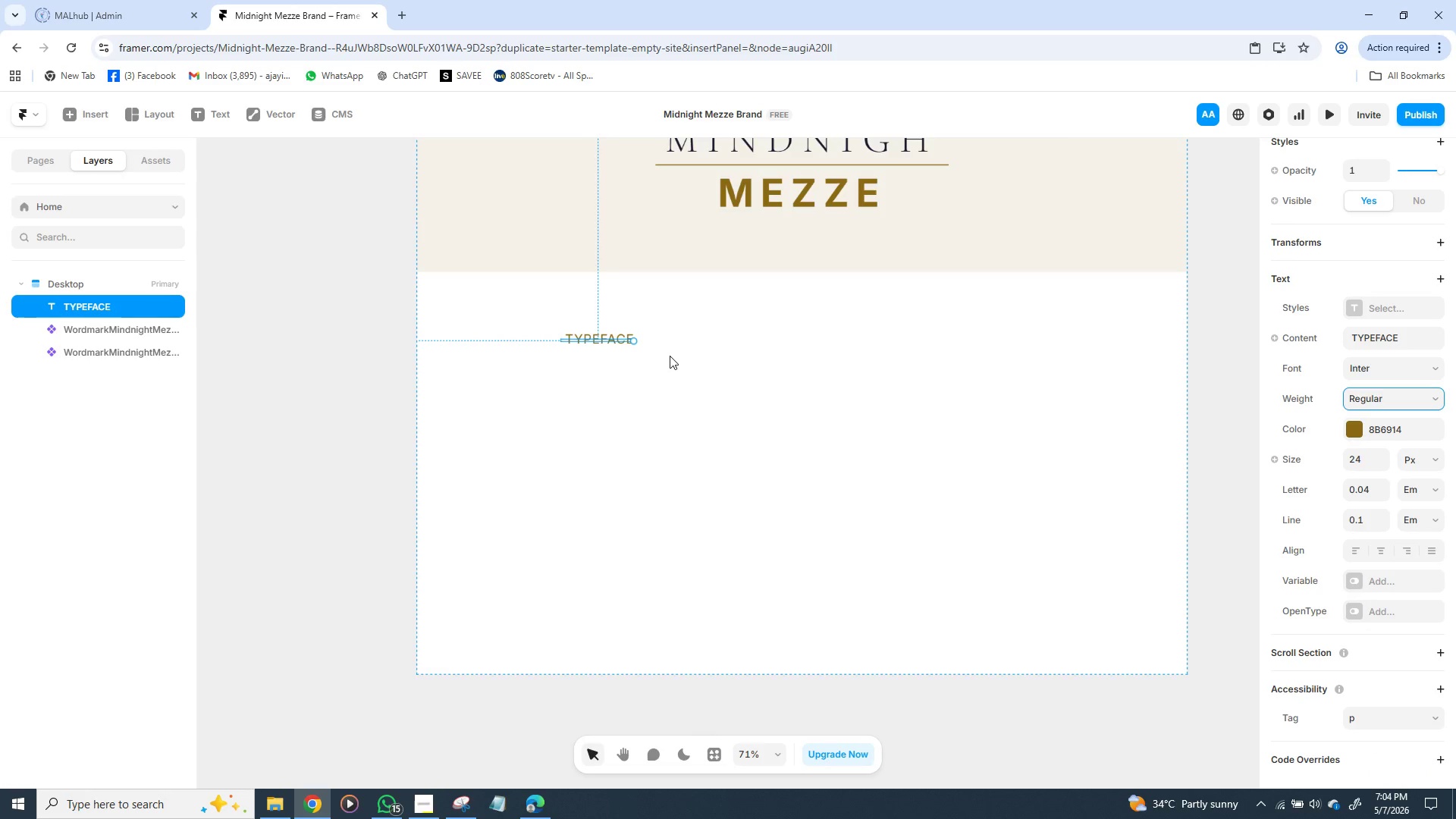 
key(Backspace)
 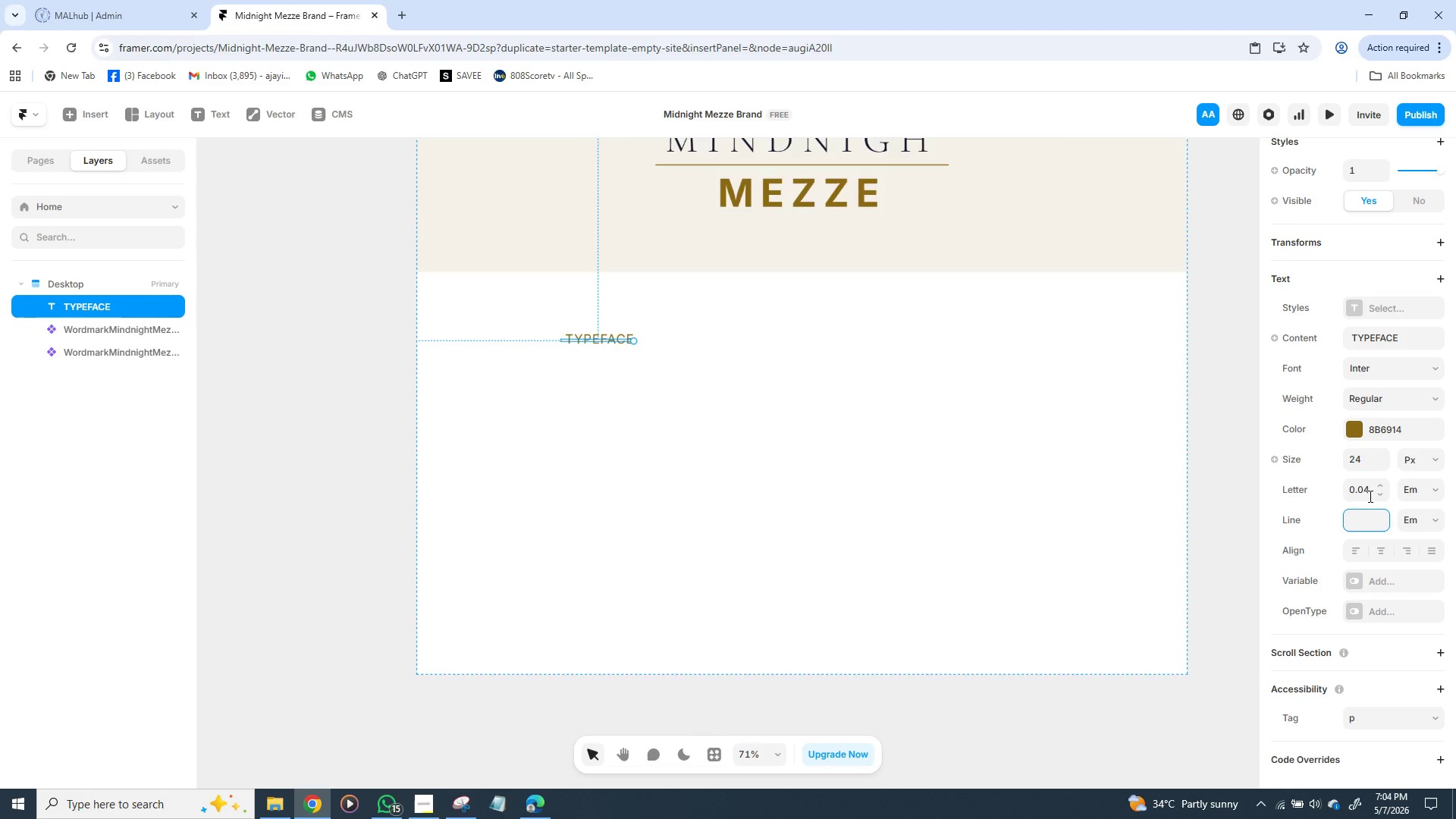 
key(1)
 